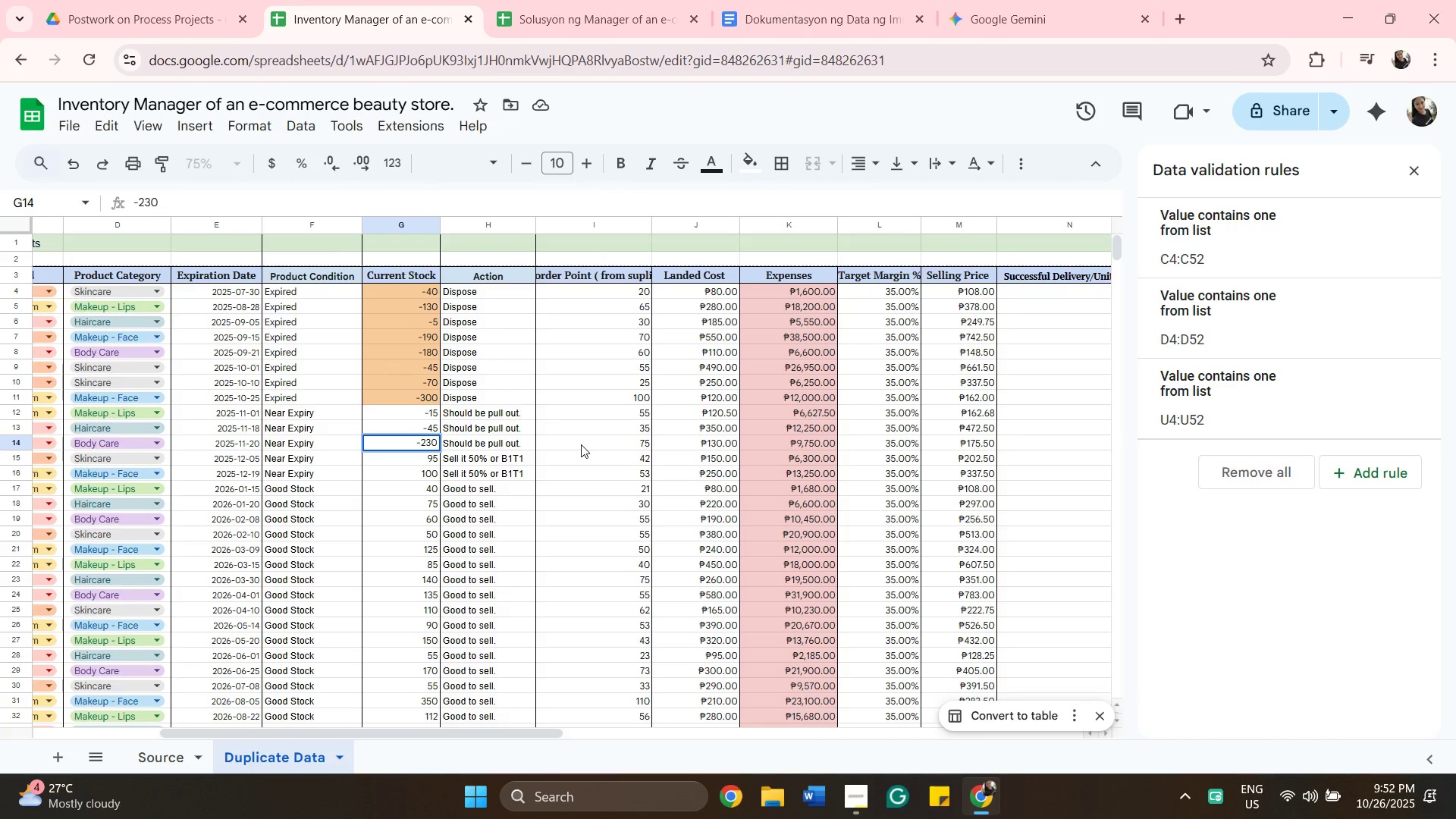 
left_click([559, 442])
 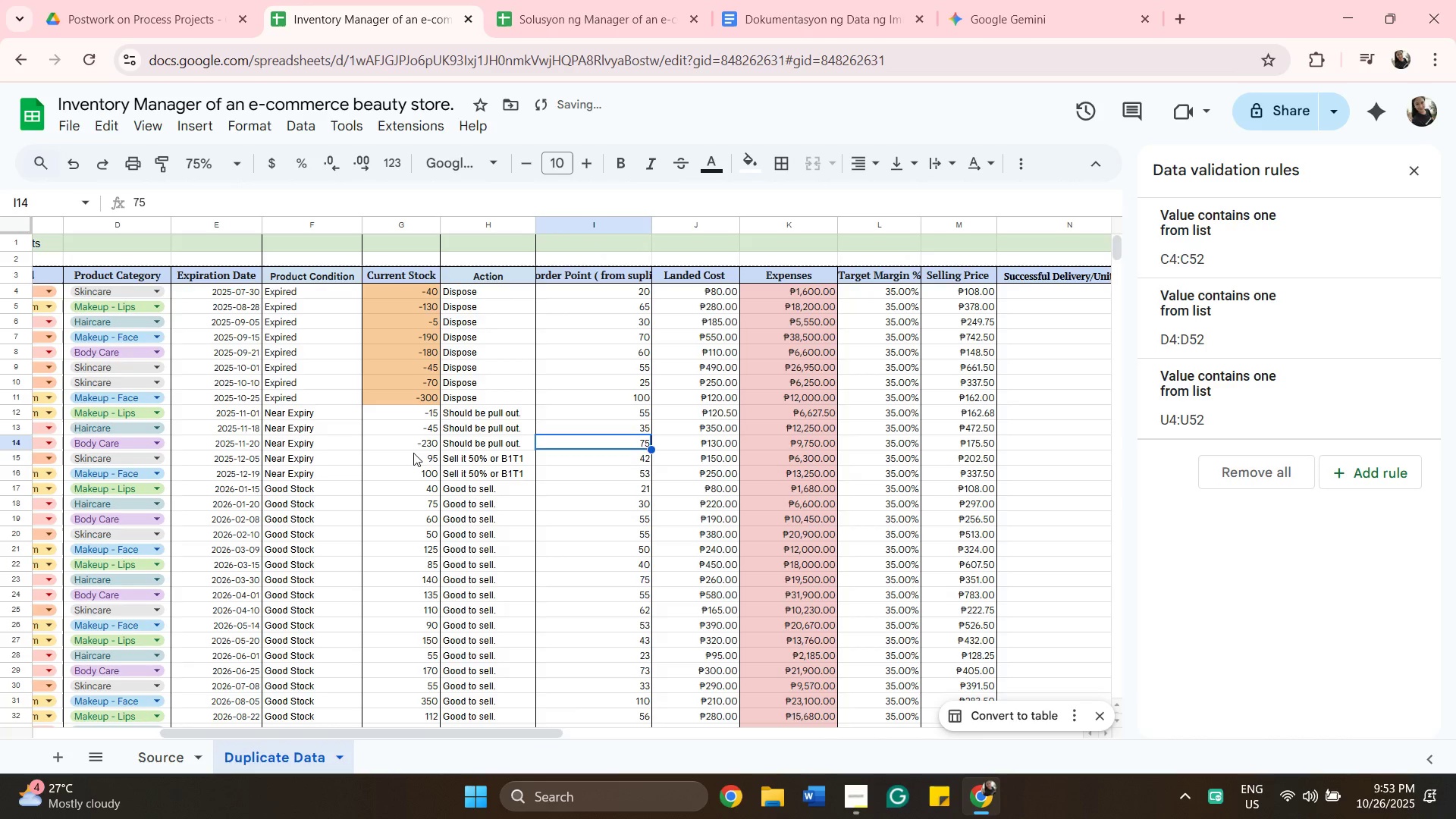 
double_click([413, 453])
 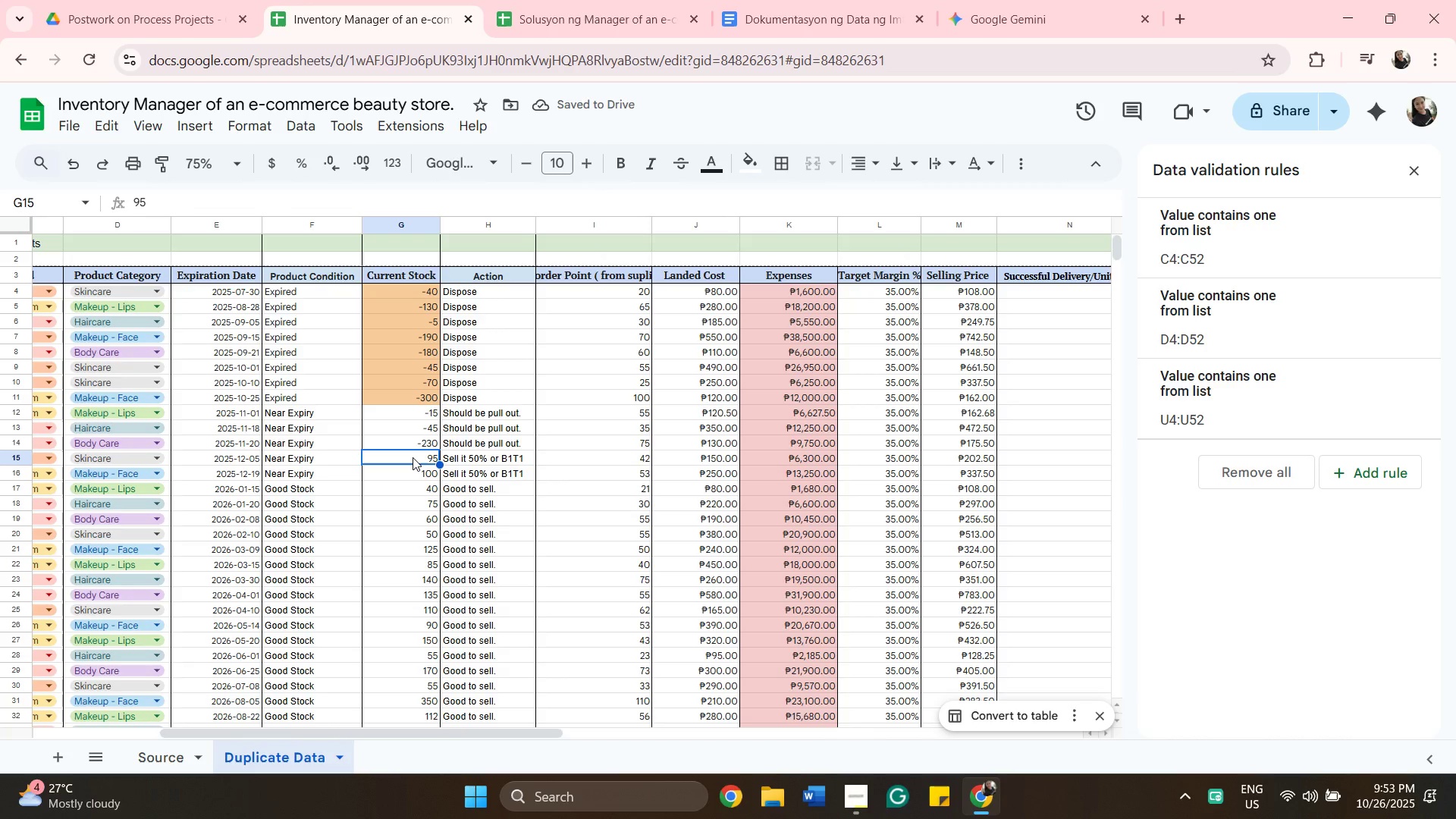 
left_click([413, 457])
 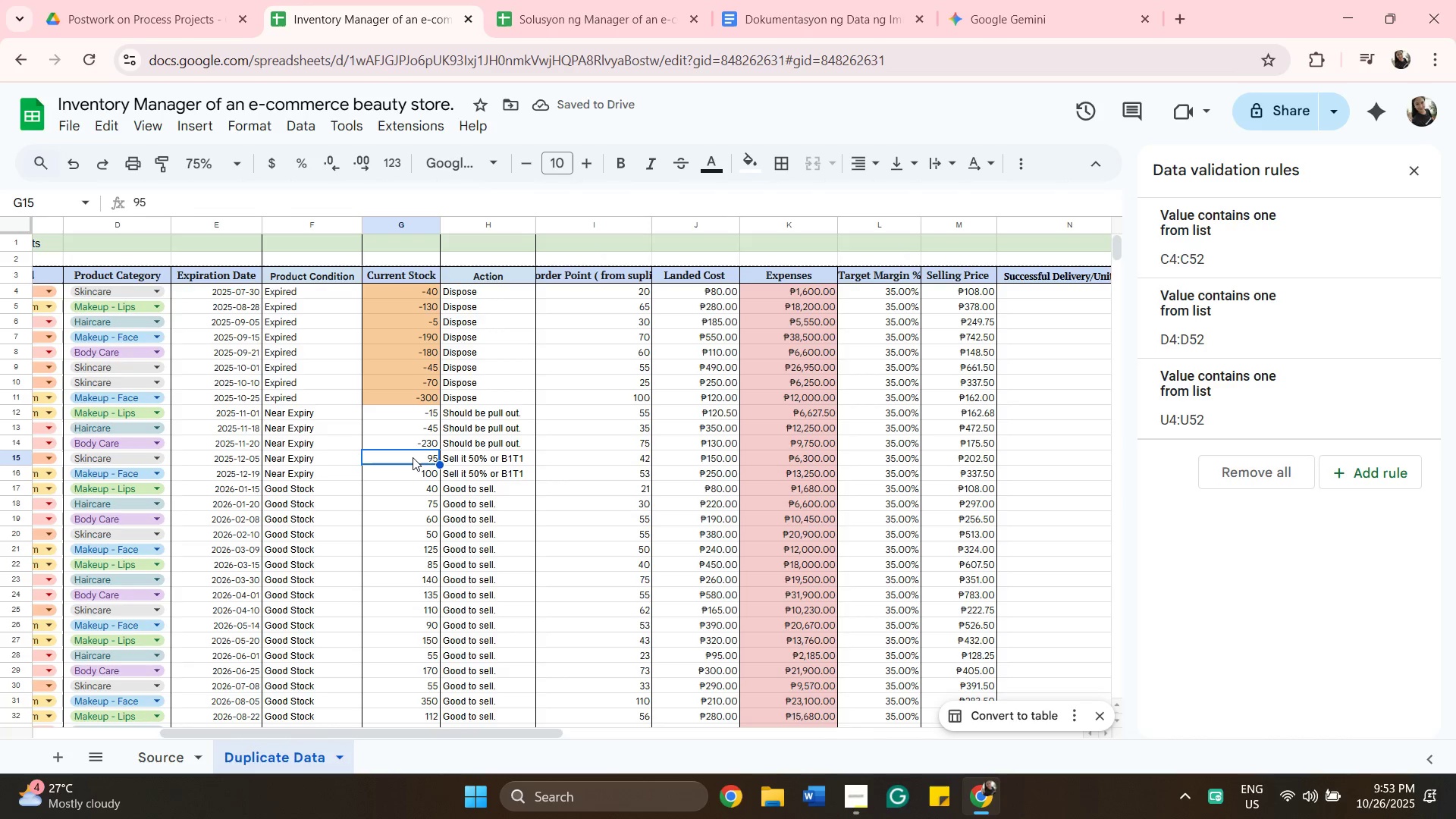 
double_click([413, 457])
 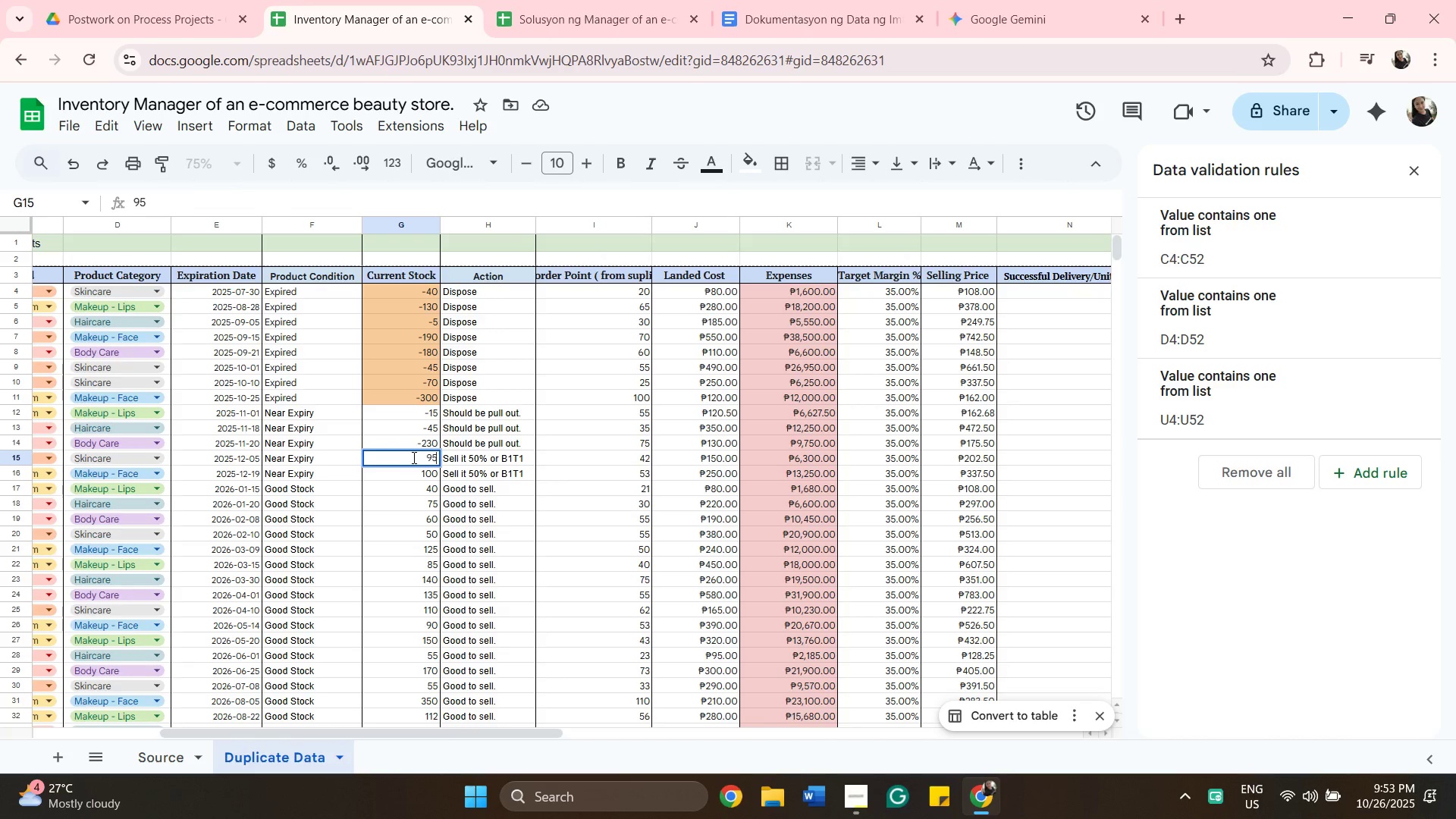 
wait(9.13)
 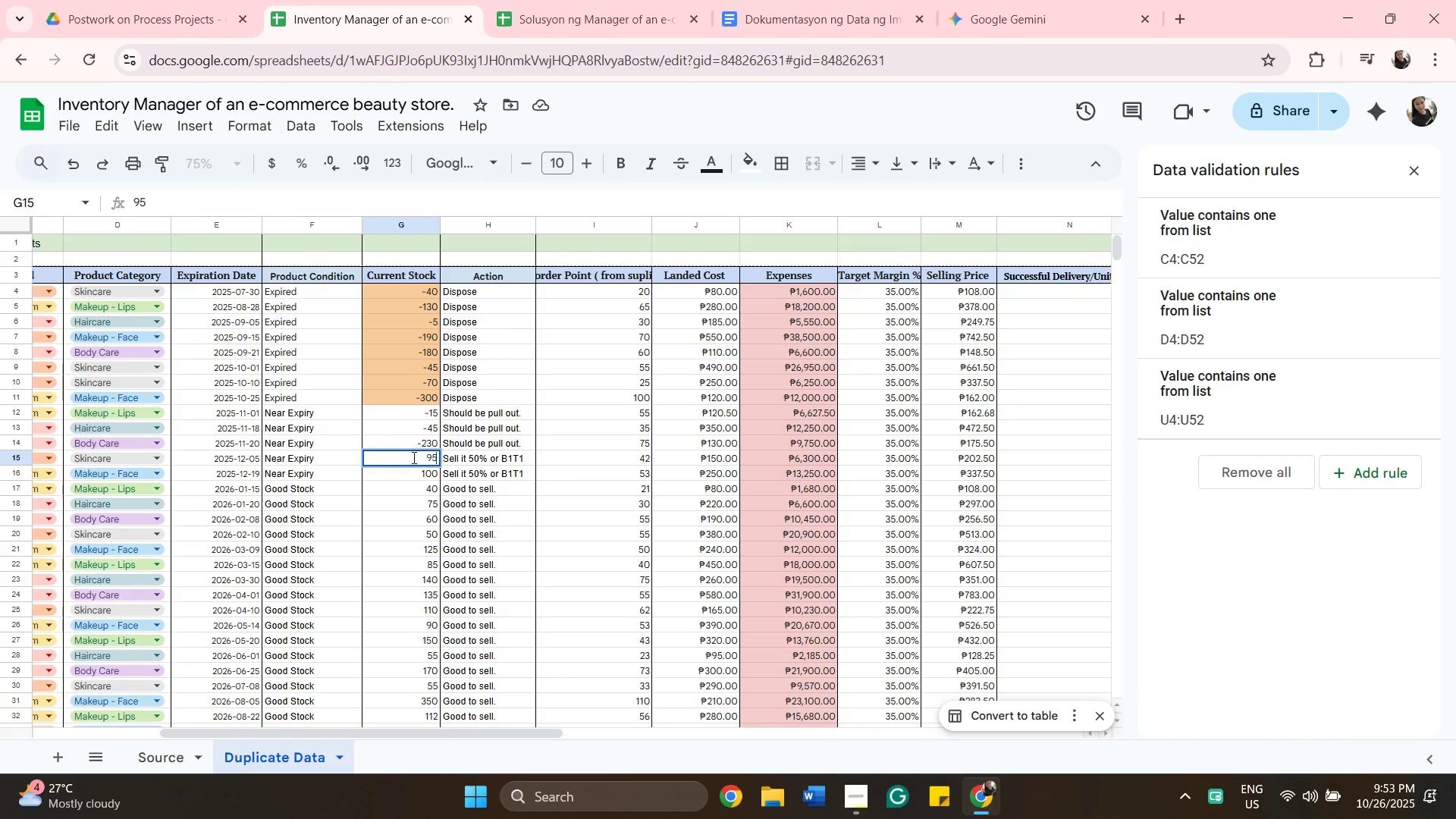 
left_click([417, 473])
 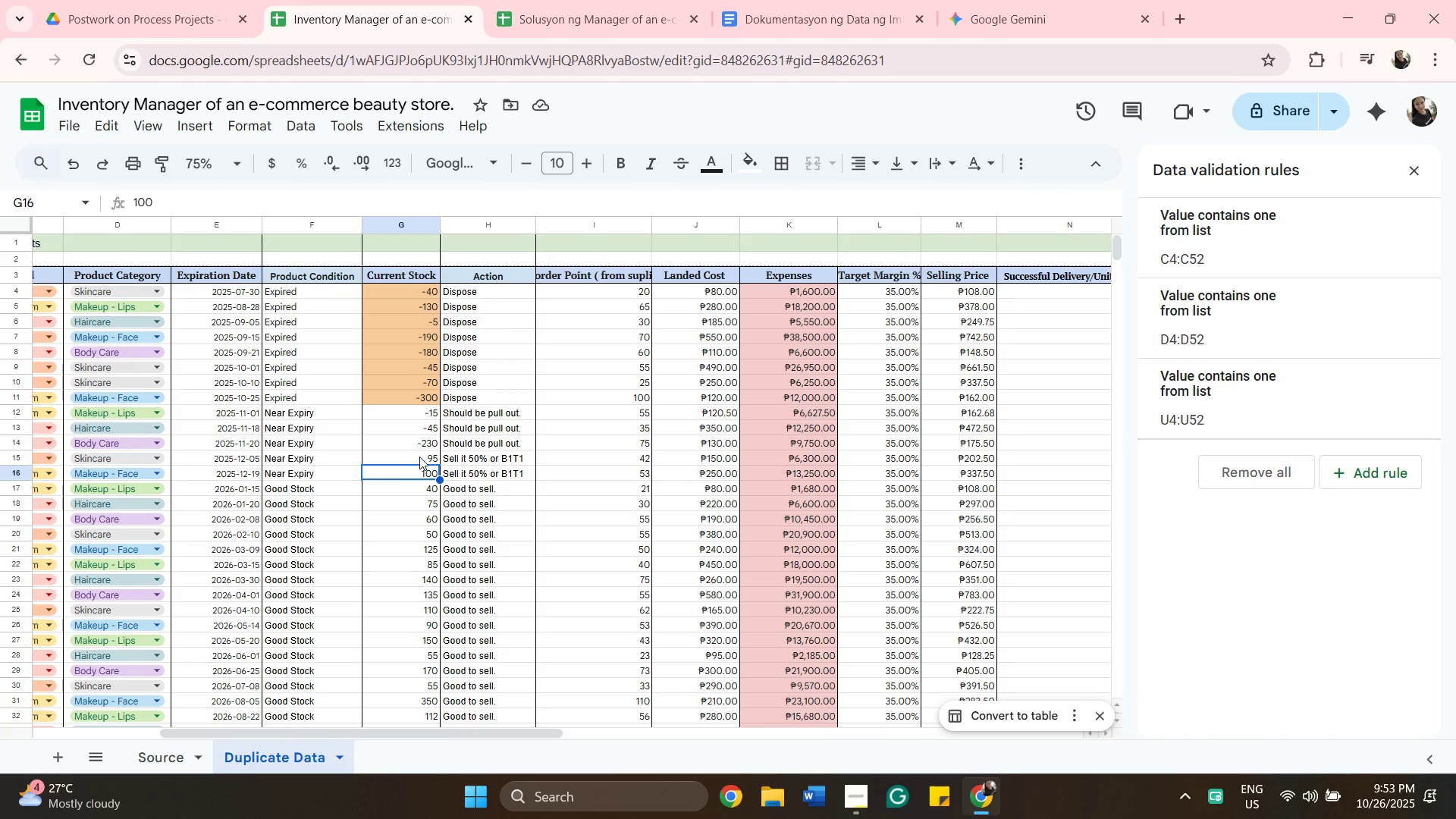 
left_click([419, 457])
 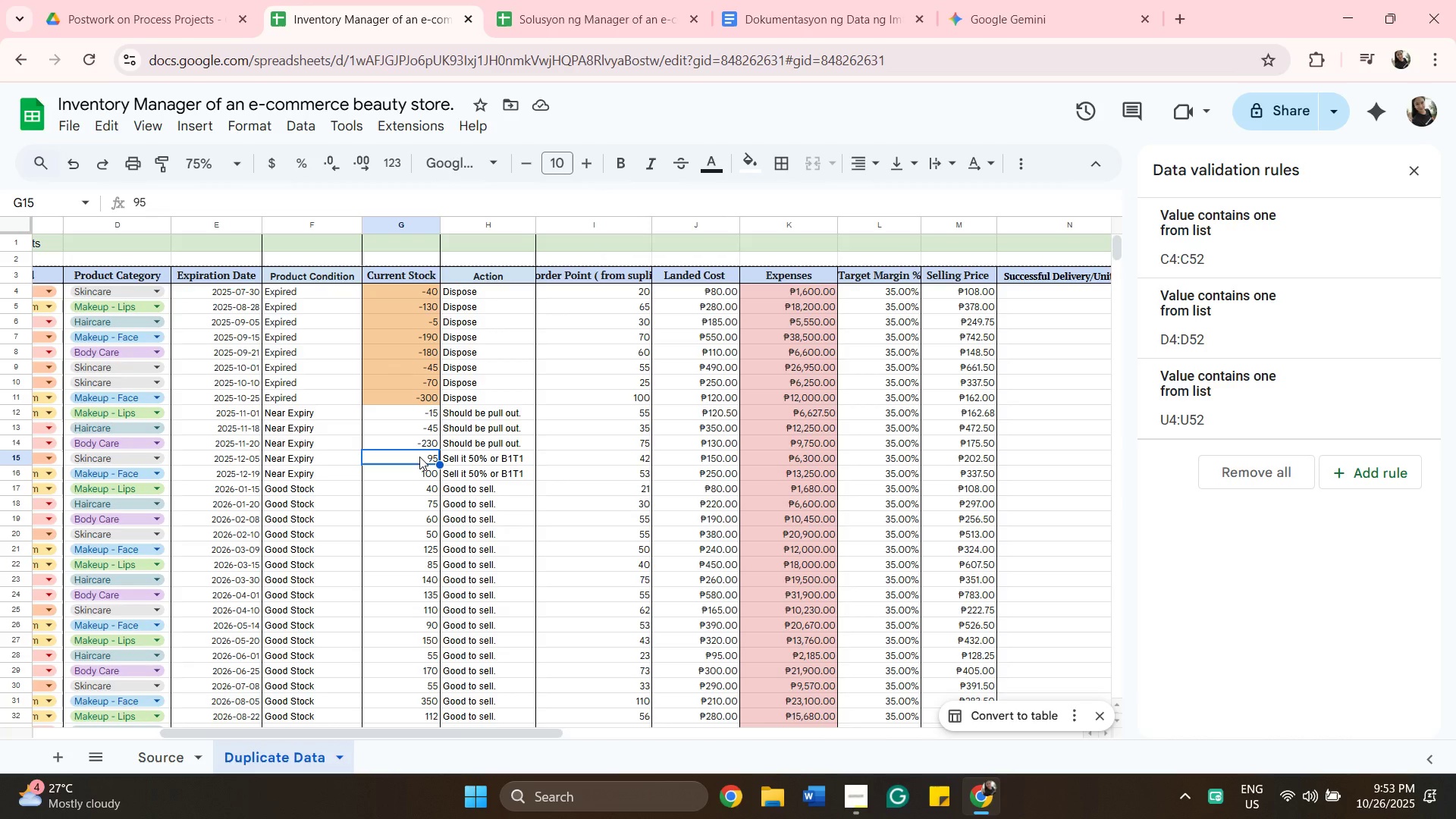 
left_click([419, 457])
 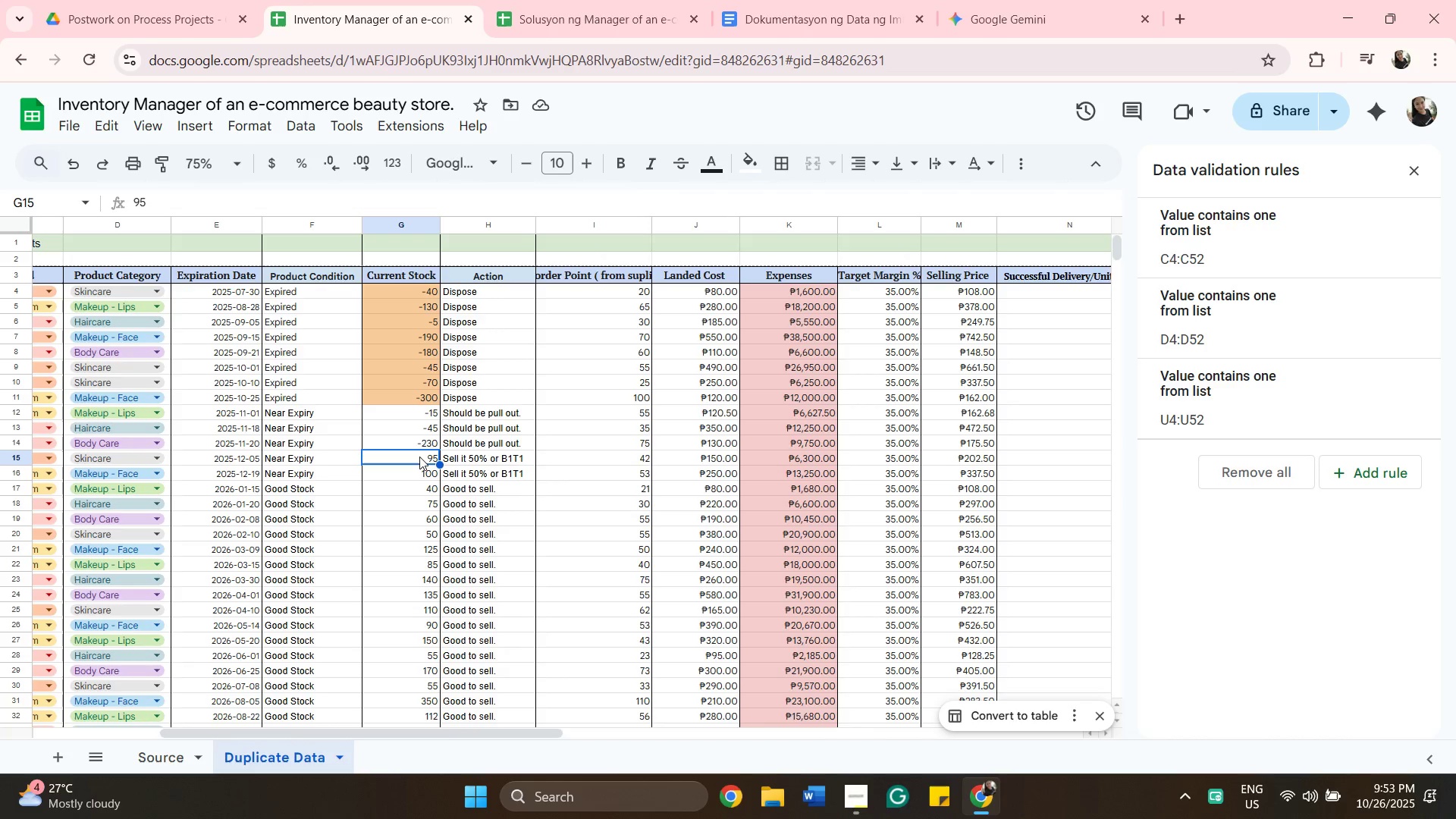 
double_click([419, 457])
 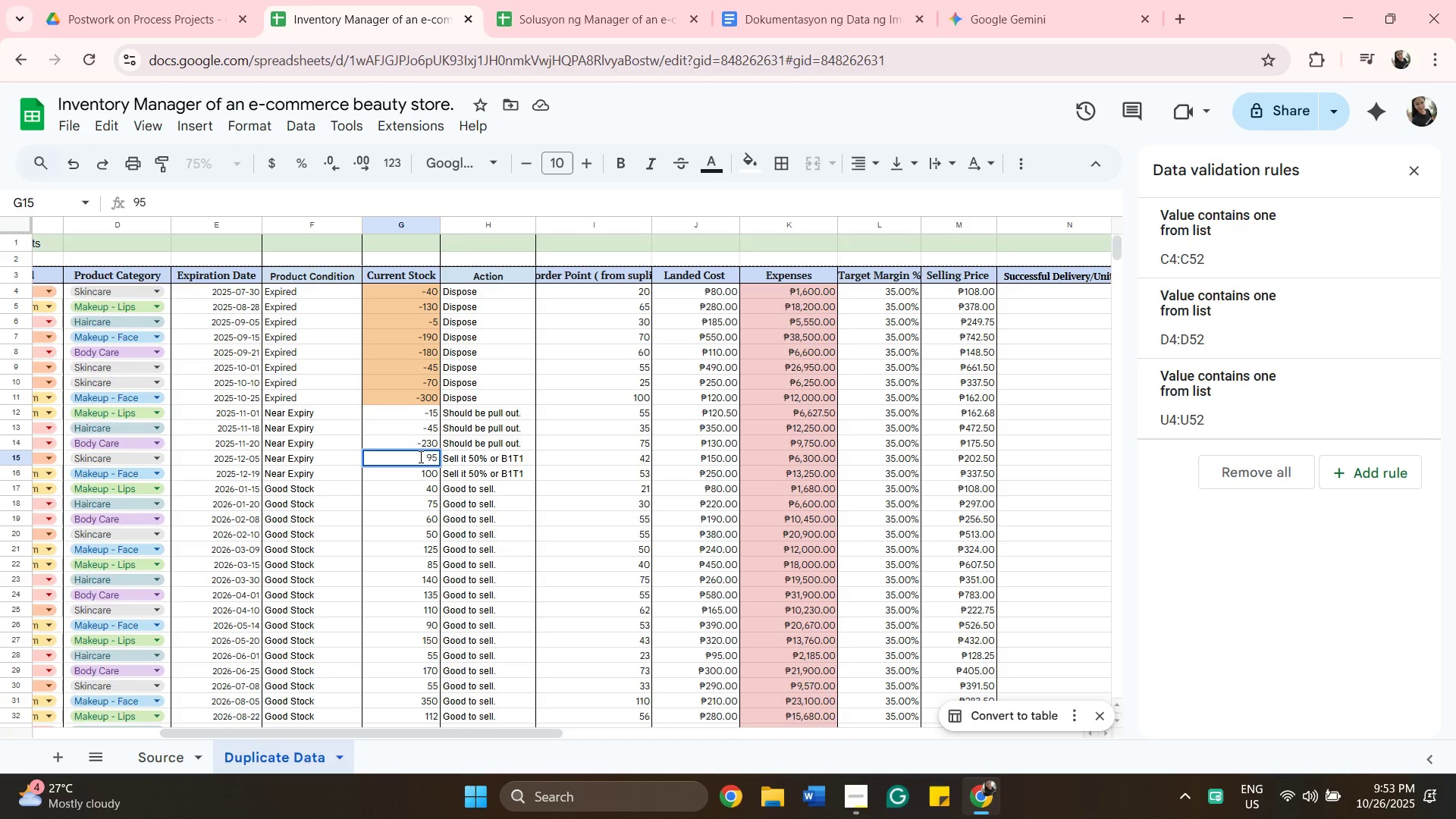 
key(Slash)
 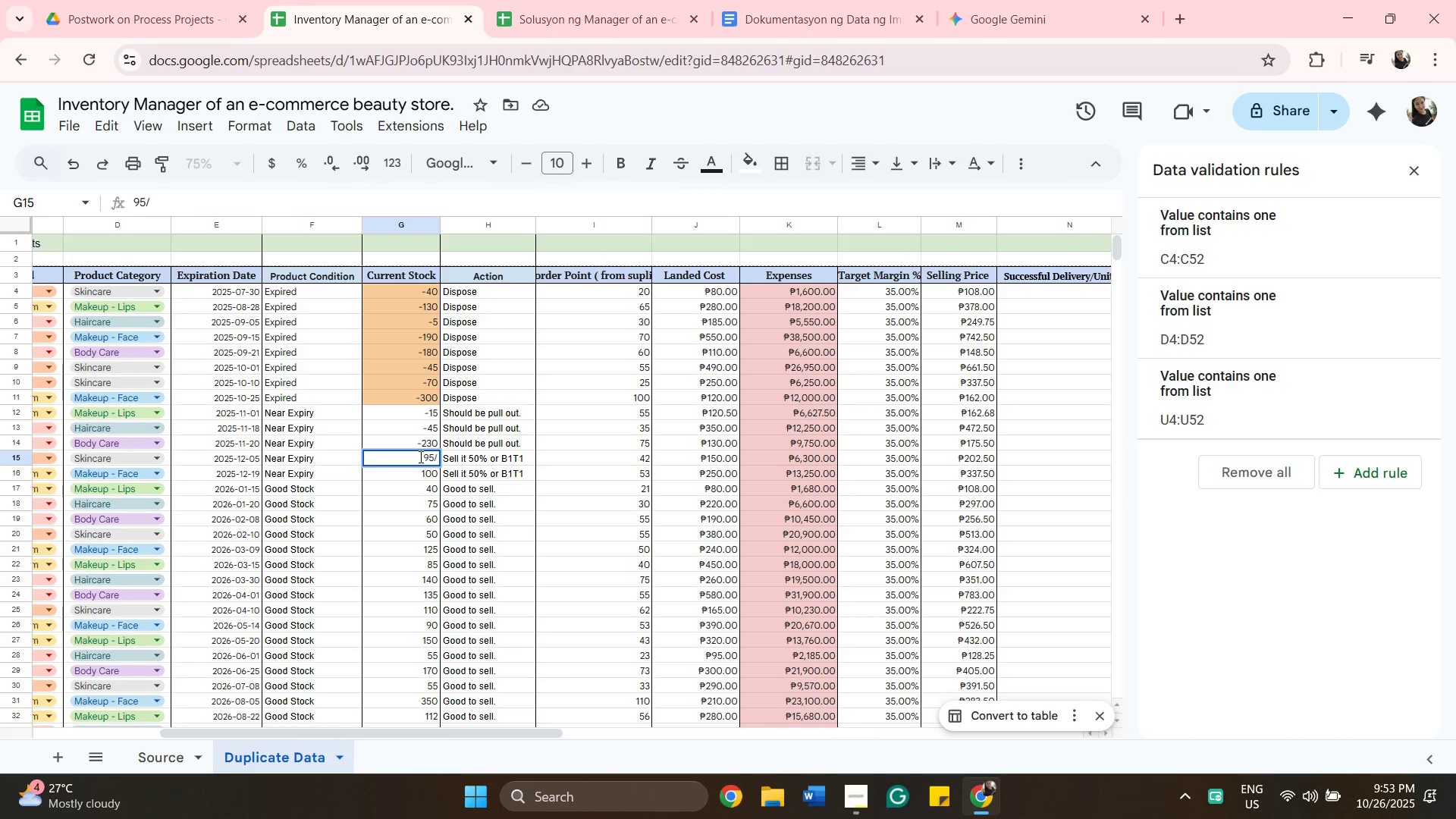 
key(2)
 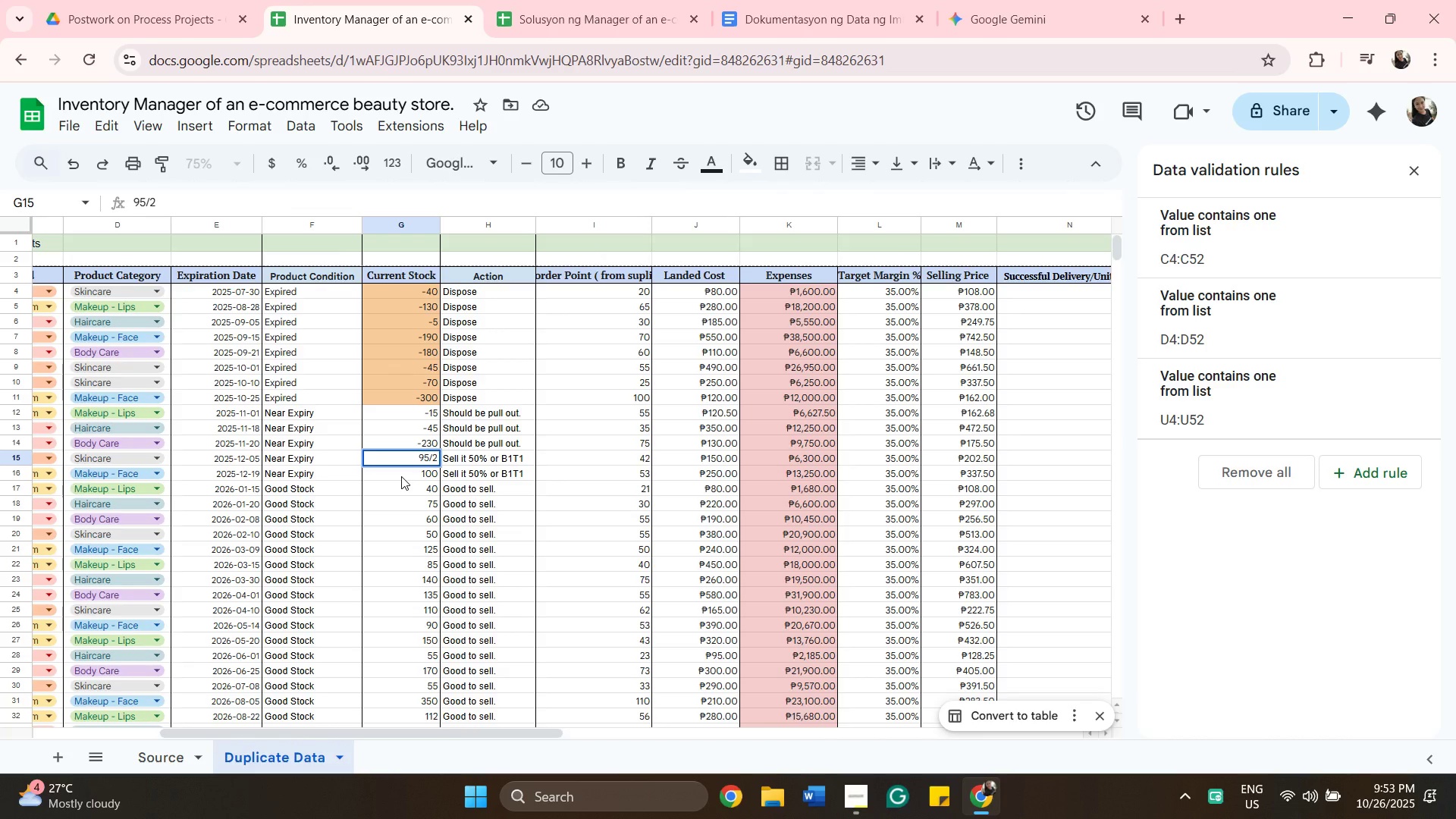 
wait(5.13)
 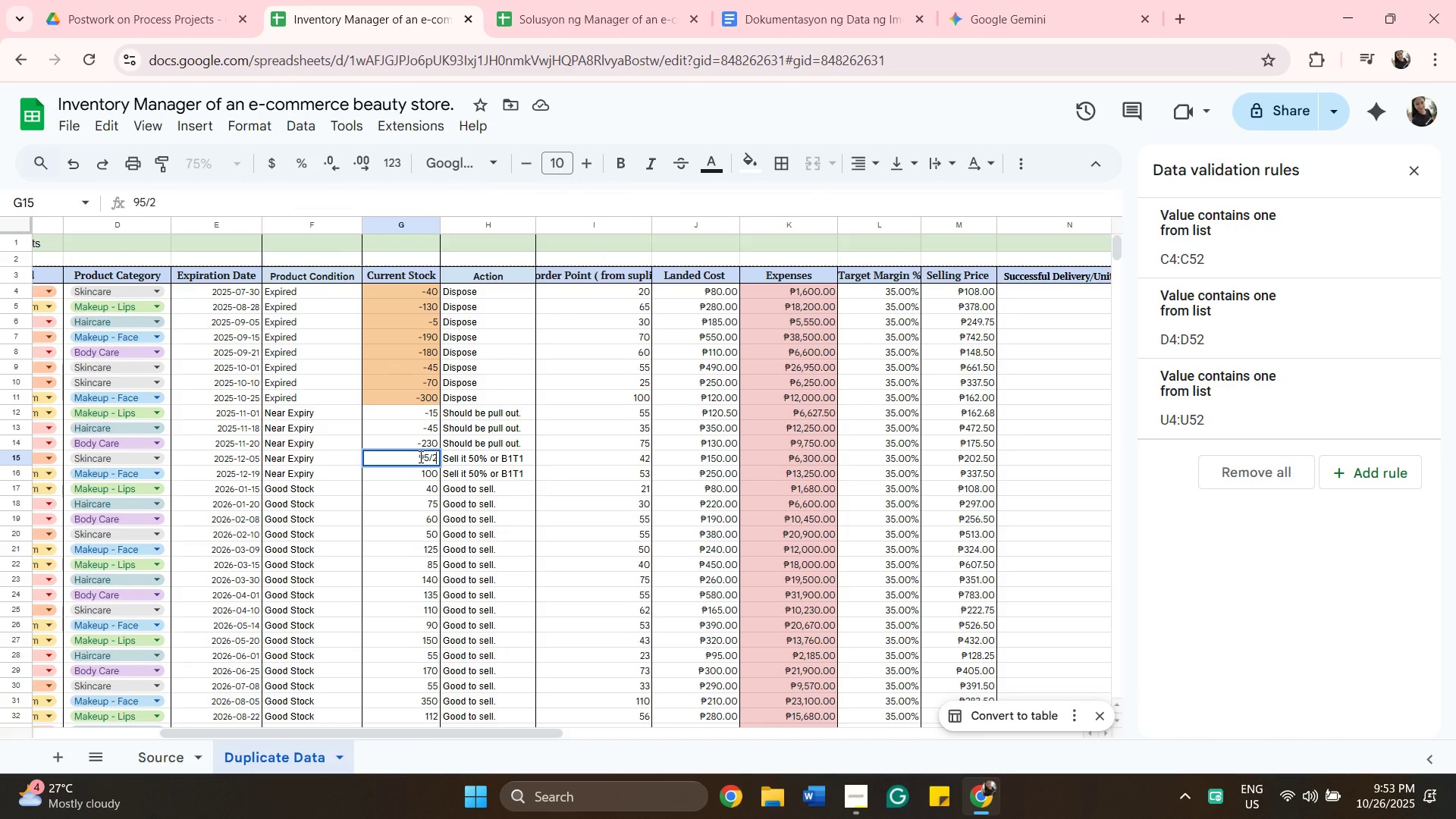 
key(Backspace)
 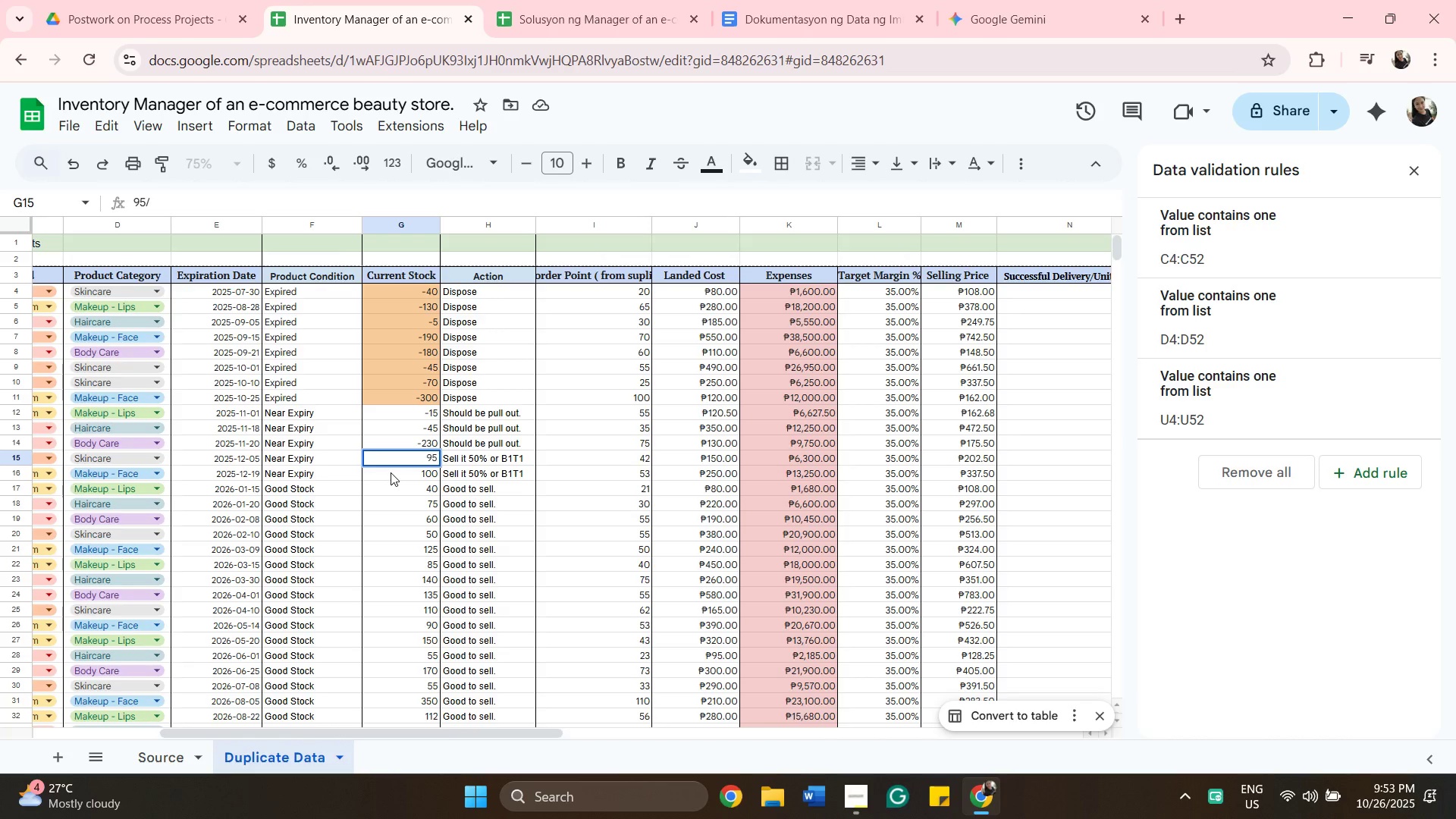 
key(Backspace)
 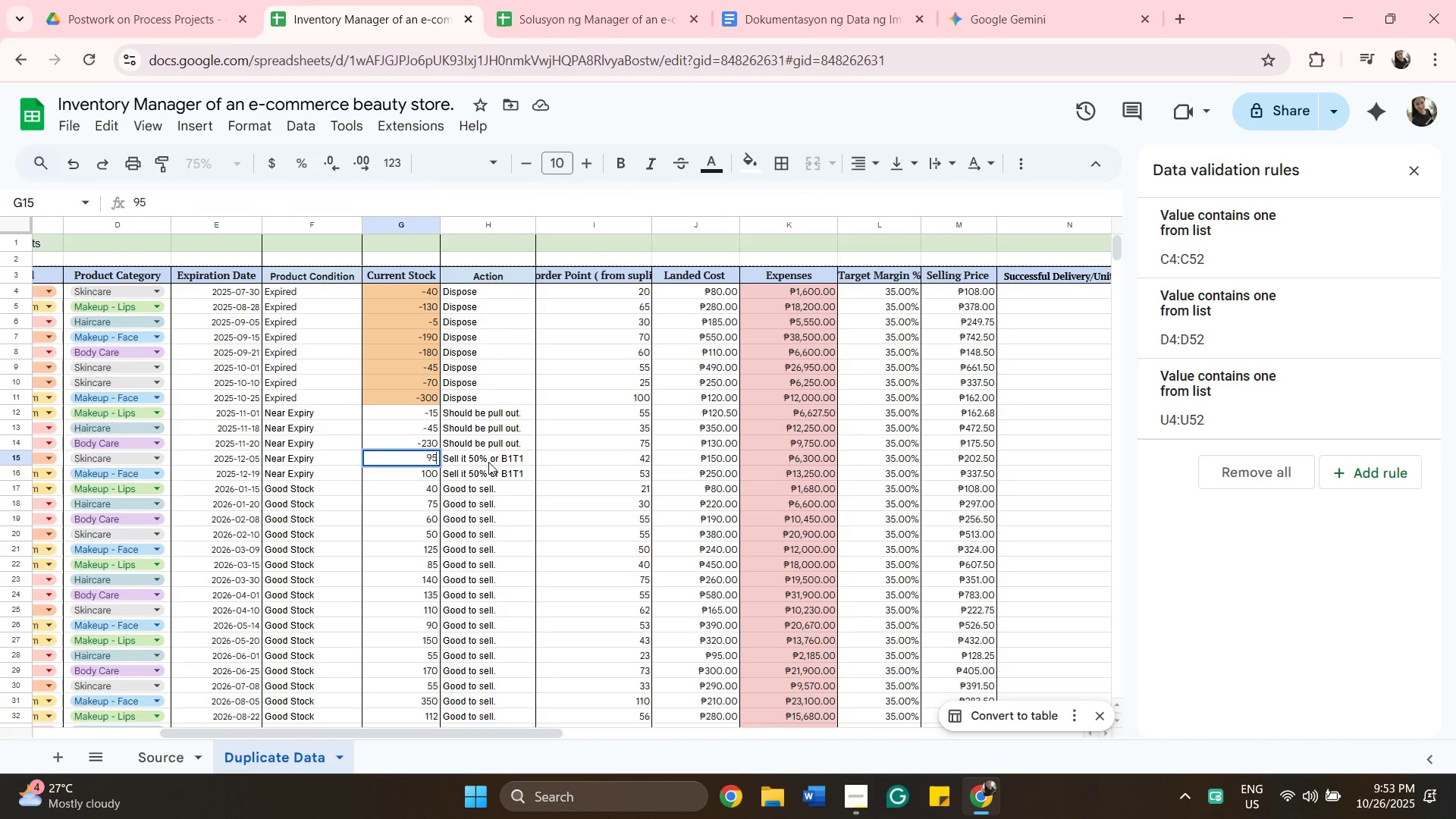 
wait(12.75)
 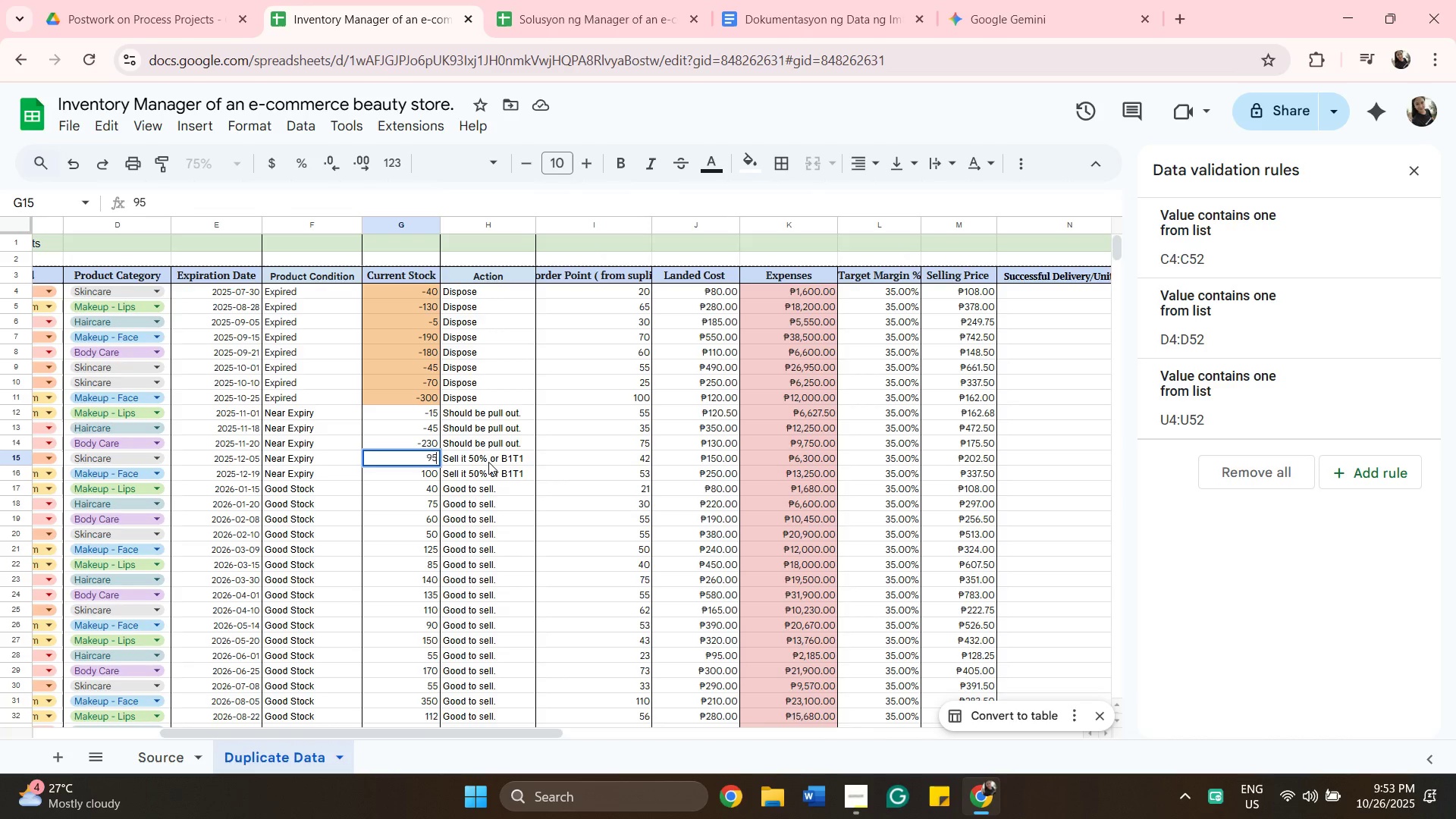 
left_click([546, 463])
 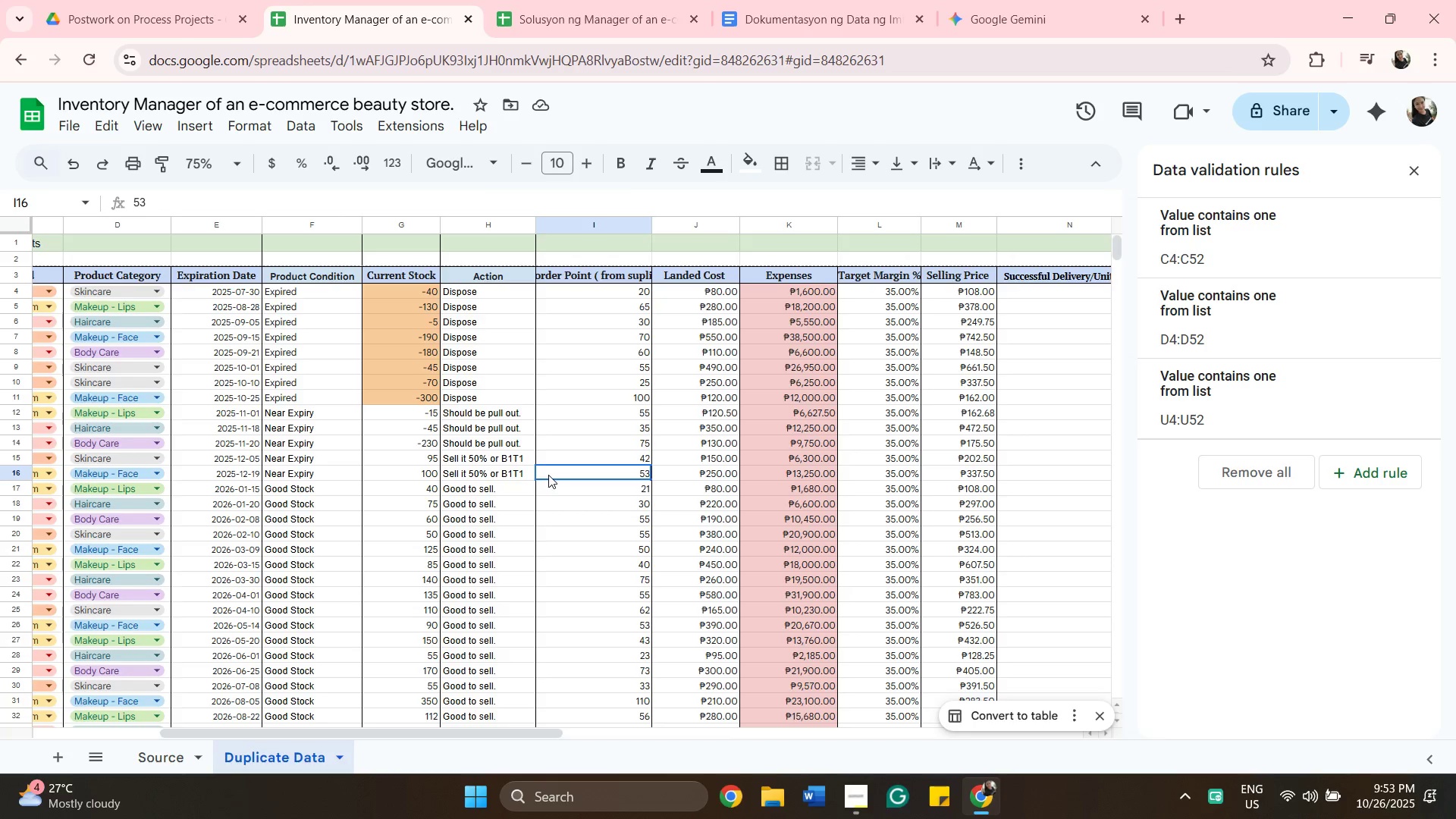 
left_click([548, 475])
 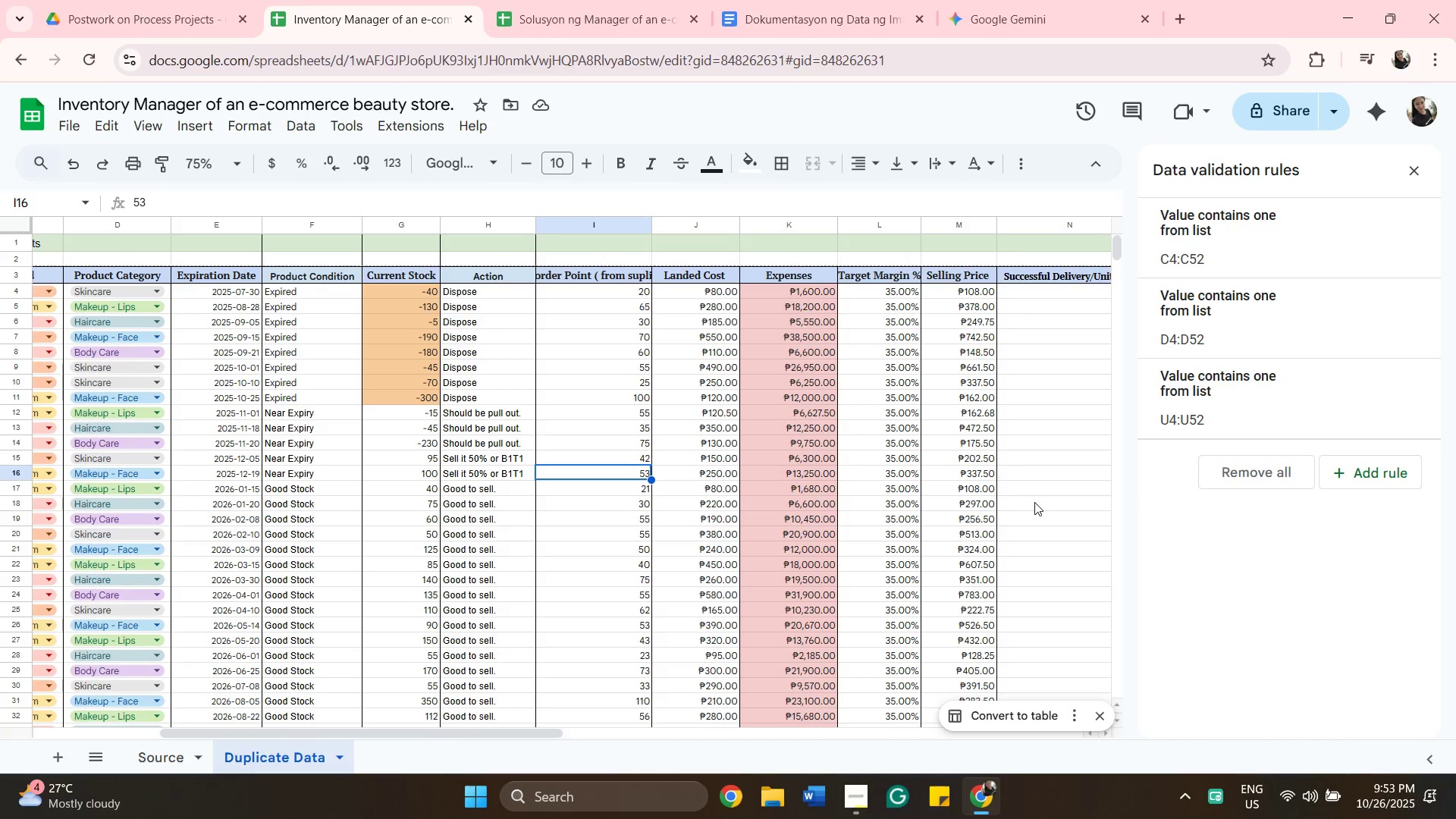 
left_click([1037, 501])
 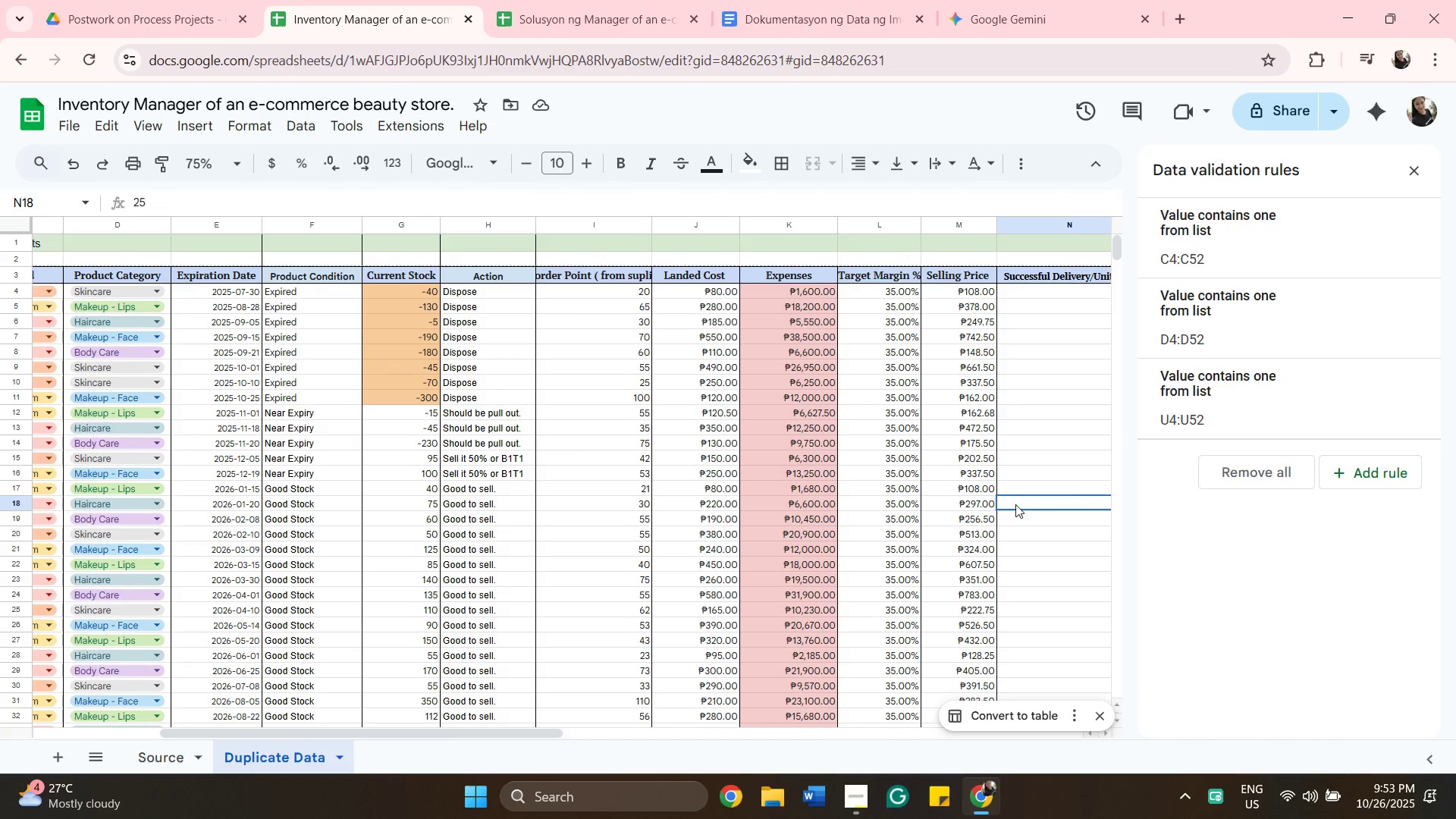 
wait(11.57)
 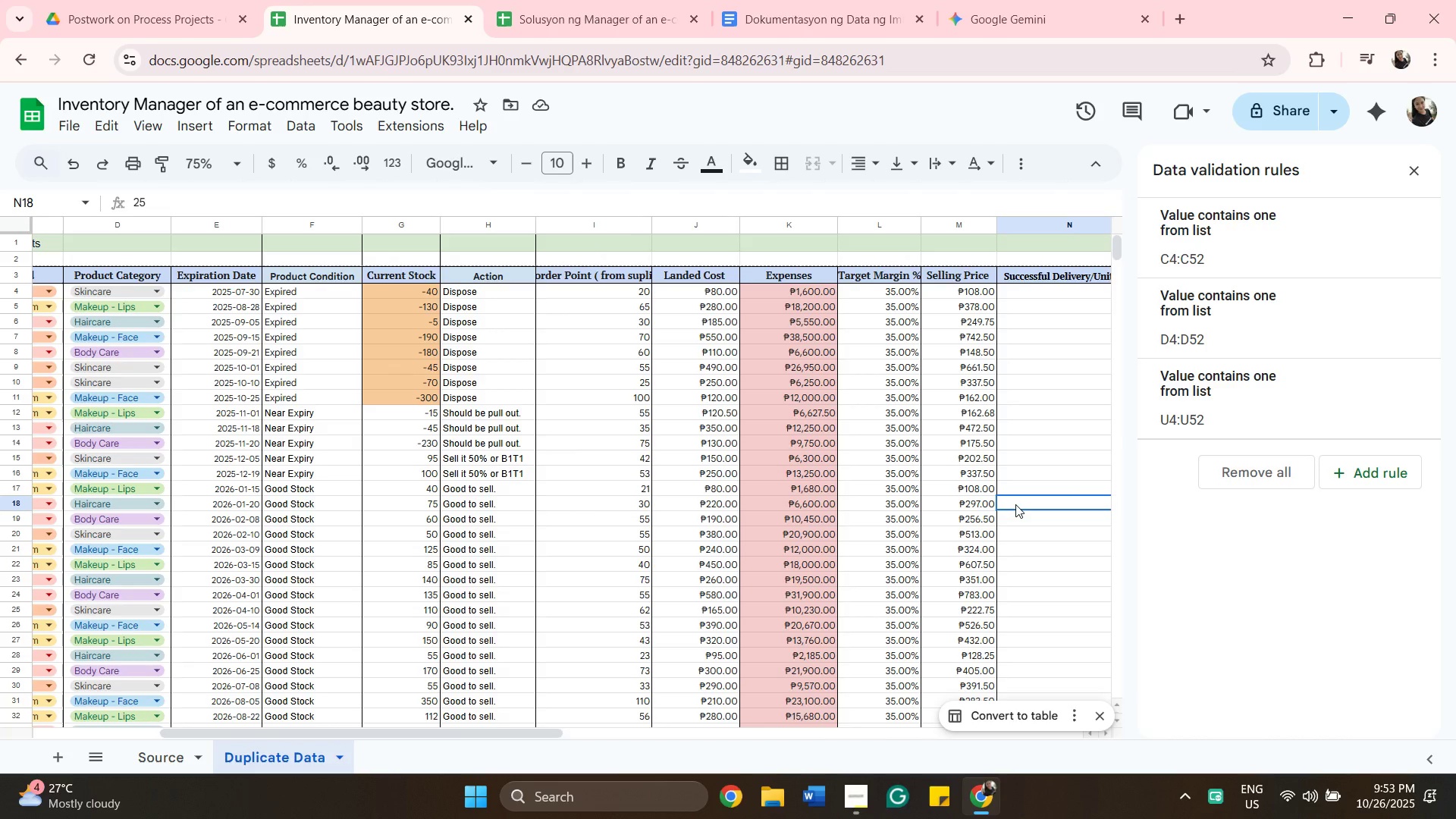 
scroll: coordinate [638, 501], scroll_direction: down, amount: 1.0
 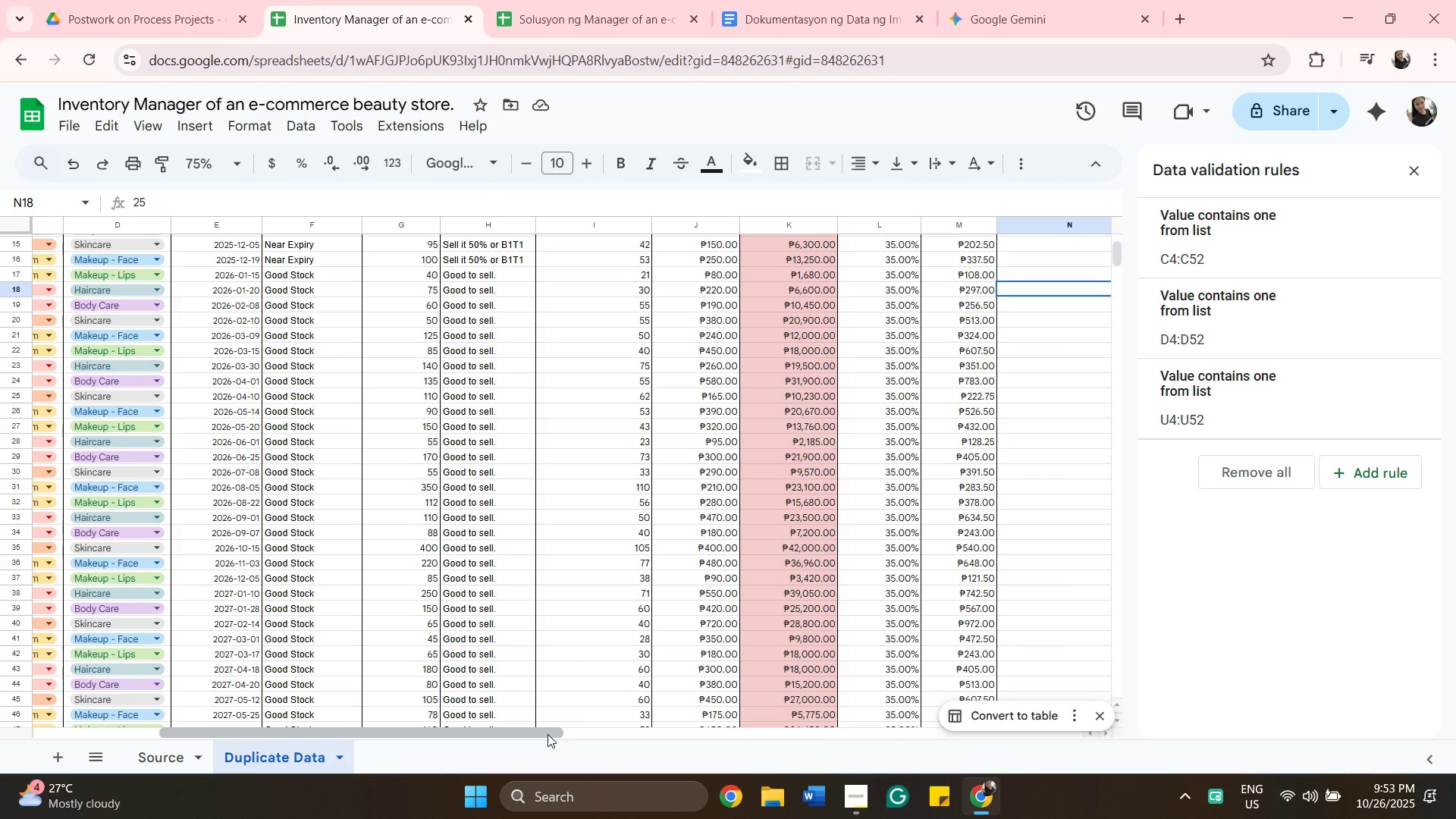 
left_click_drag(start_coordinate=[548, 734], to_coordinate=[527, 719])
 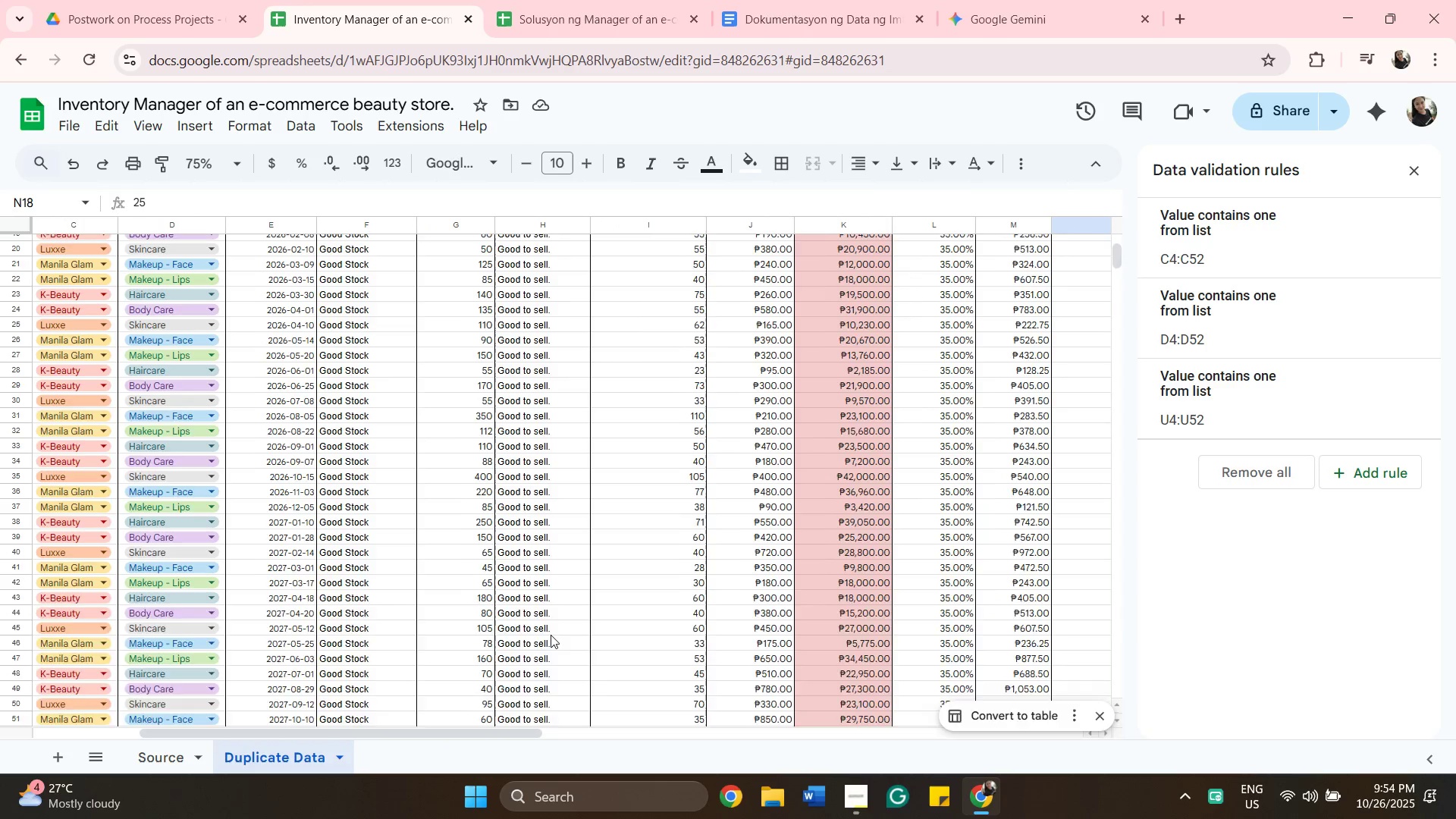 
scroll: coordinate [551, 635], scroll_direction: down, amount: 3.0
 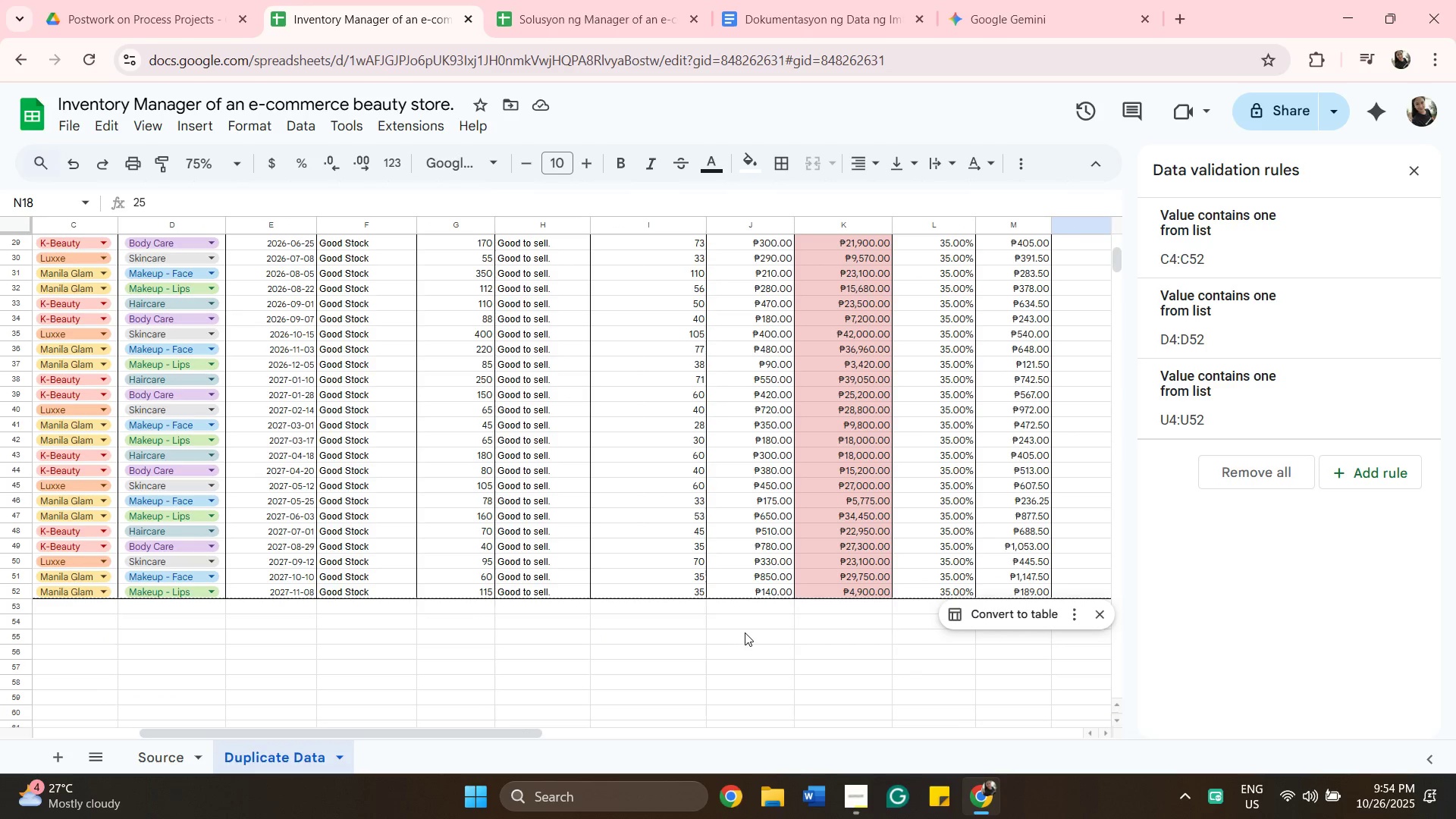 
scroll: coordinate [664, 561], scroll_direction: up, amount: 10.0
 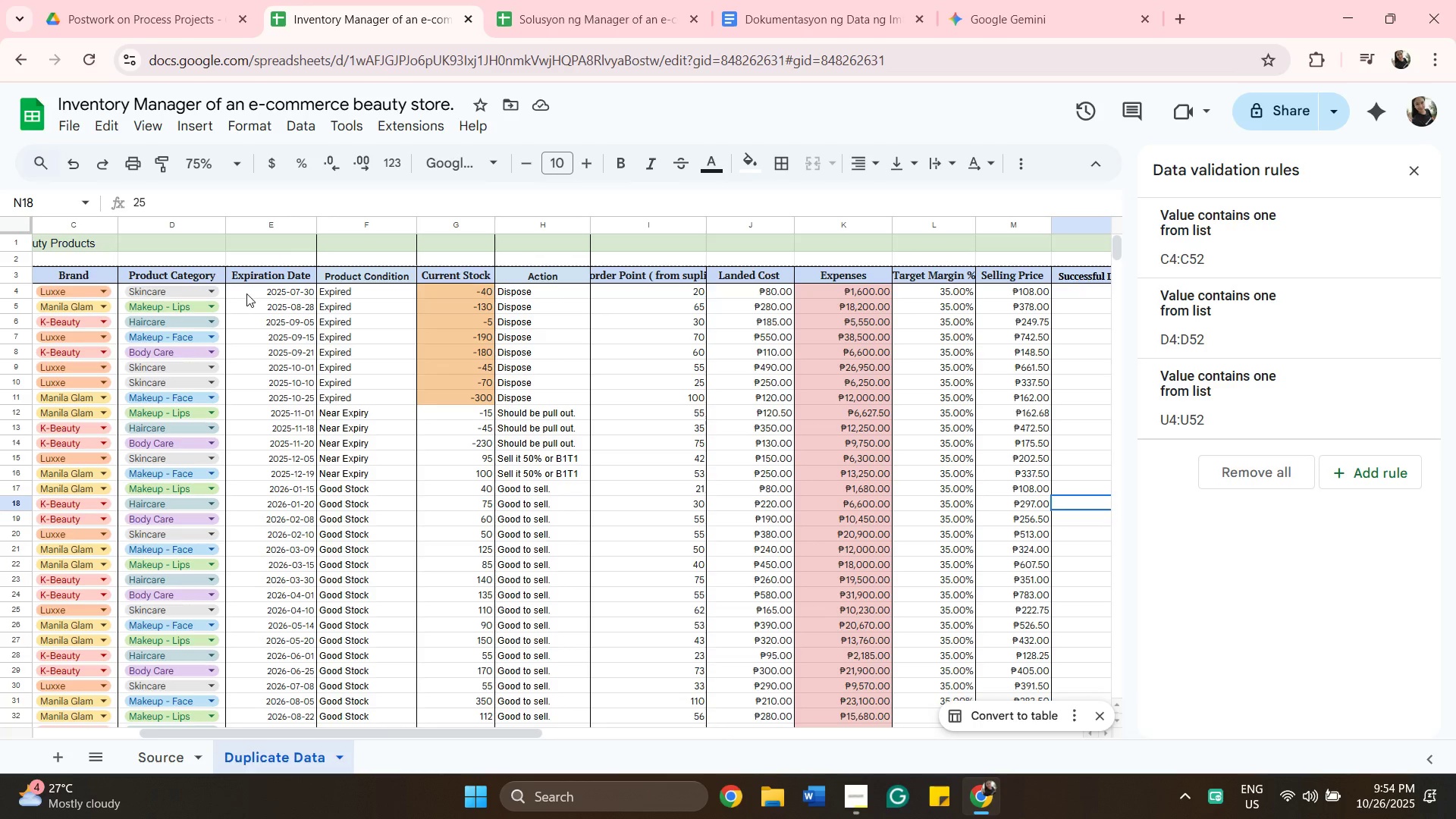 
wait(7.48)
 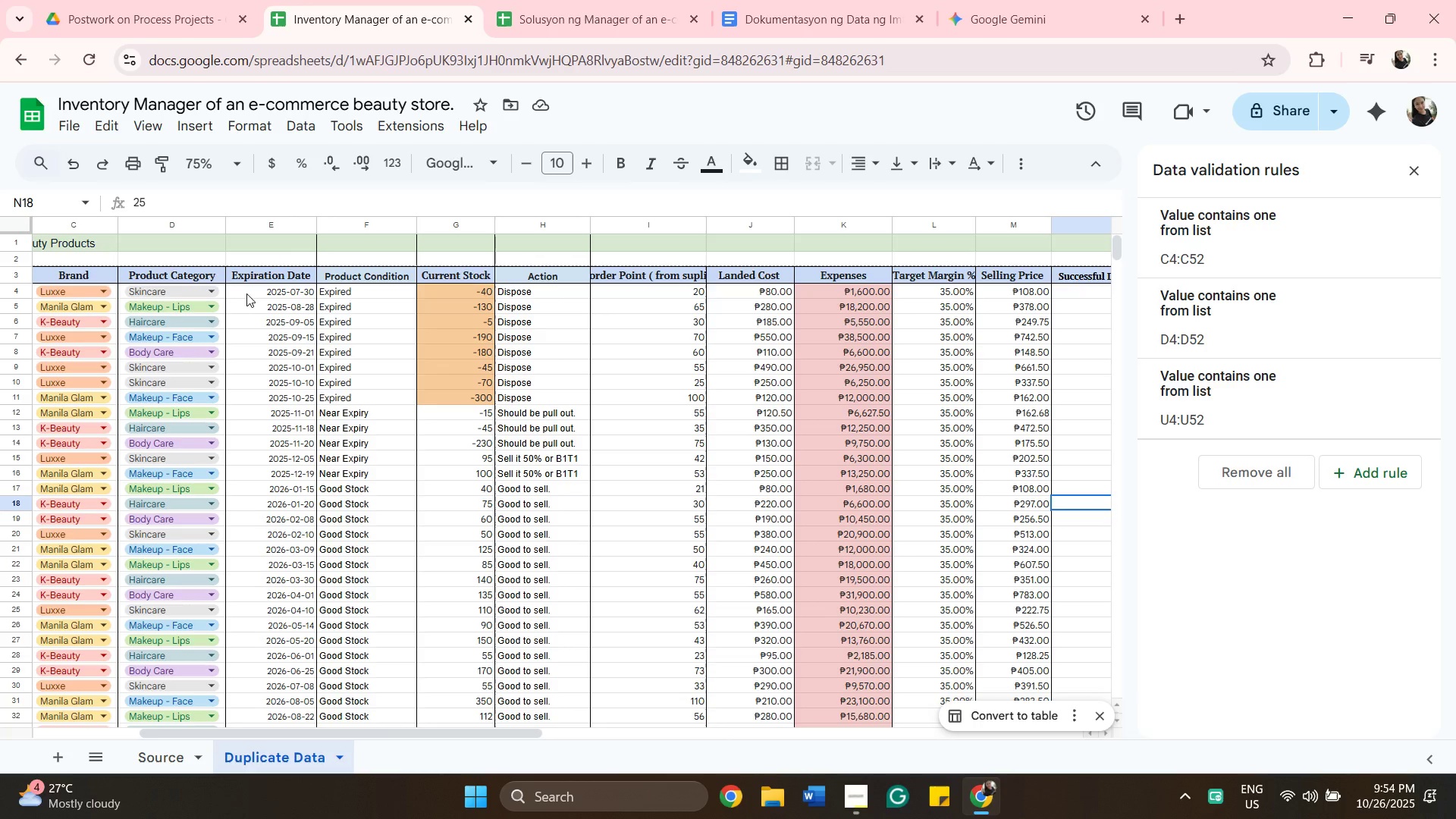 
left_click([256, 295])
 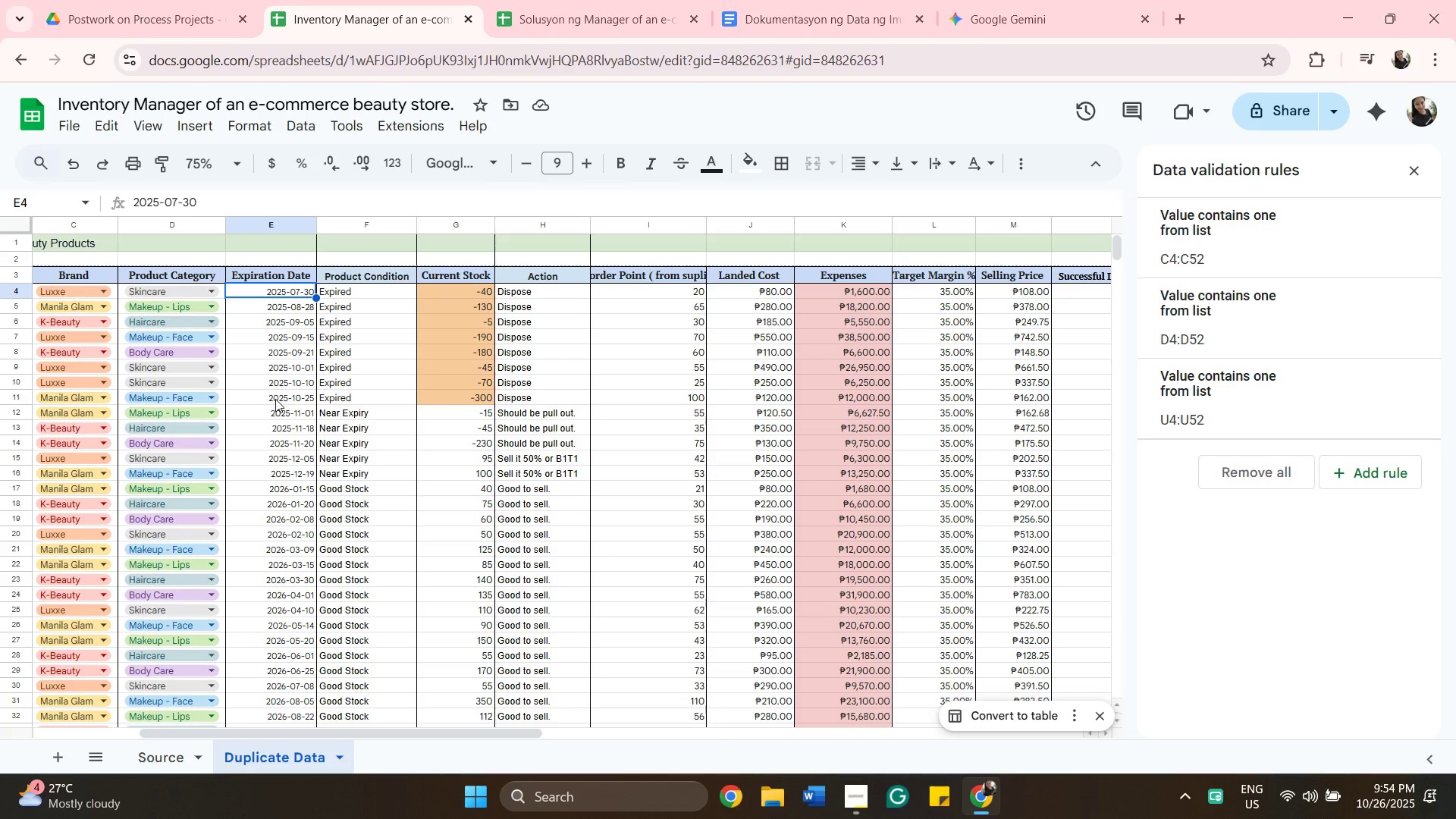 
wait(9.44)
 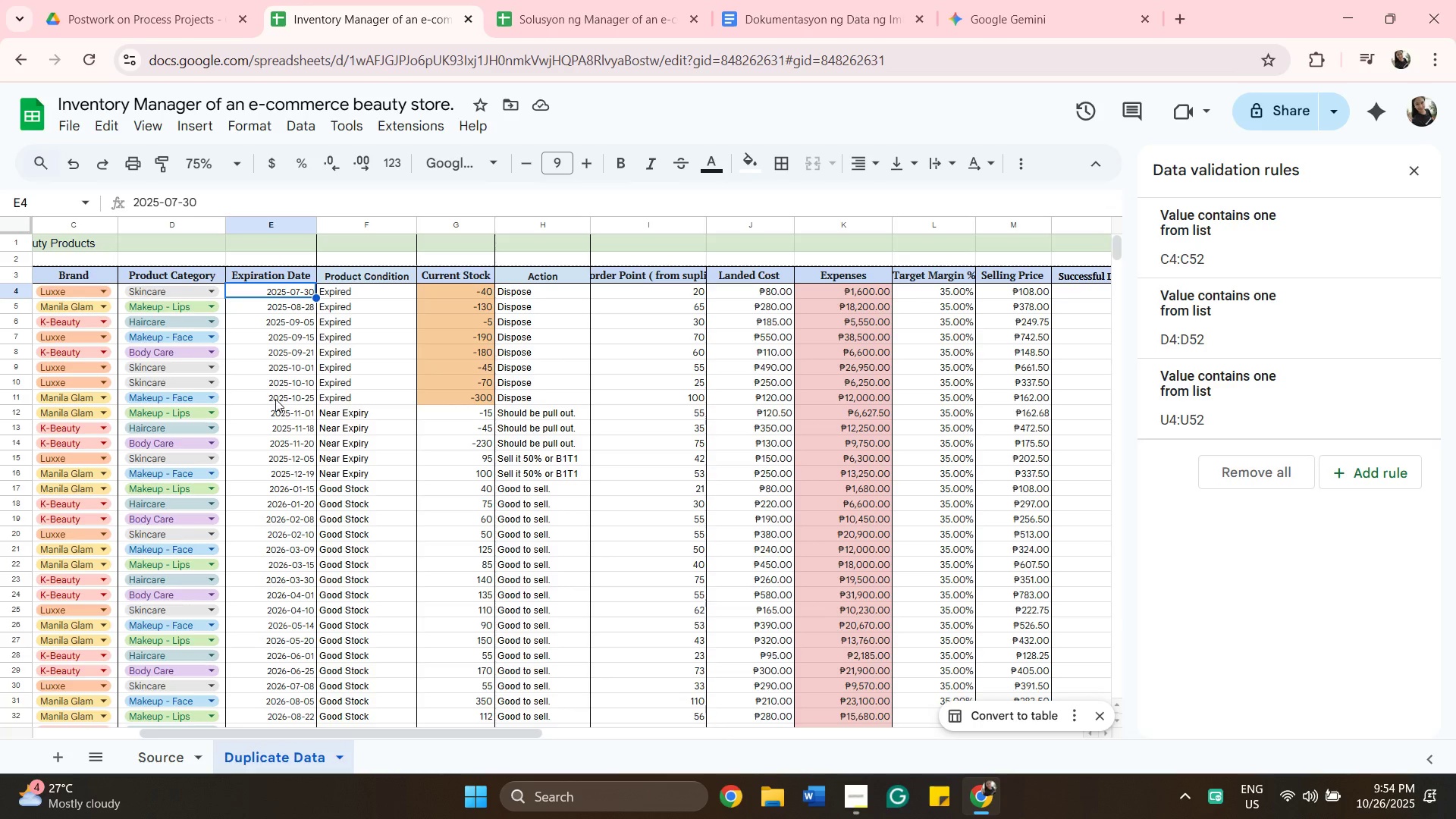 
hold_key(key=ShiftLeft, duration=0.57)
left_click([280, 400])
 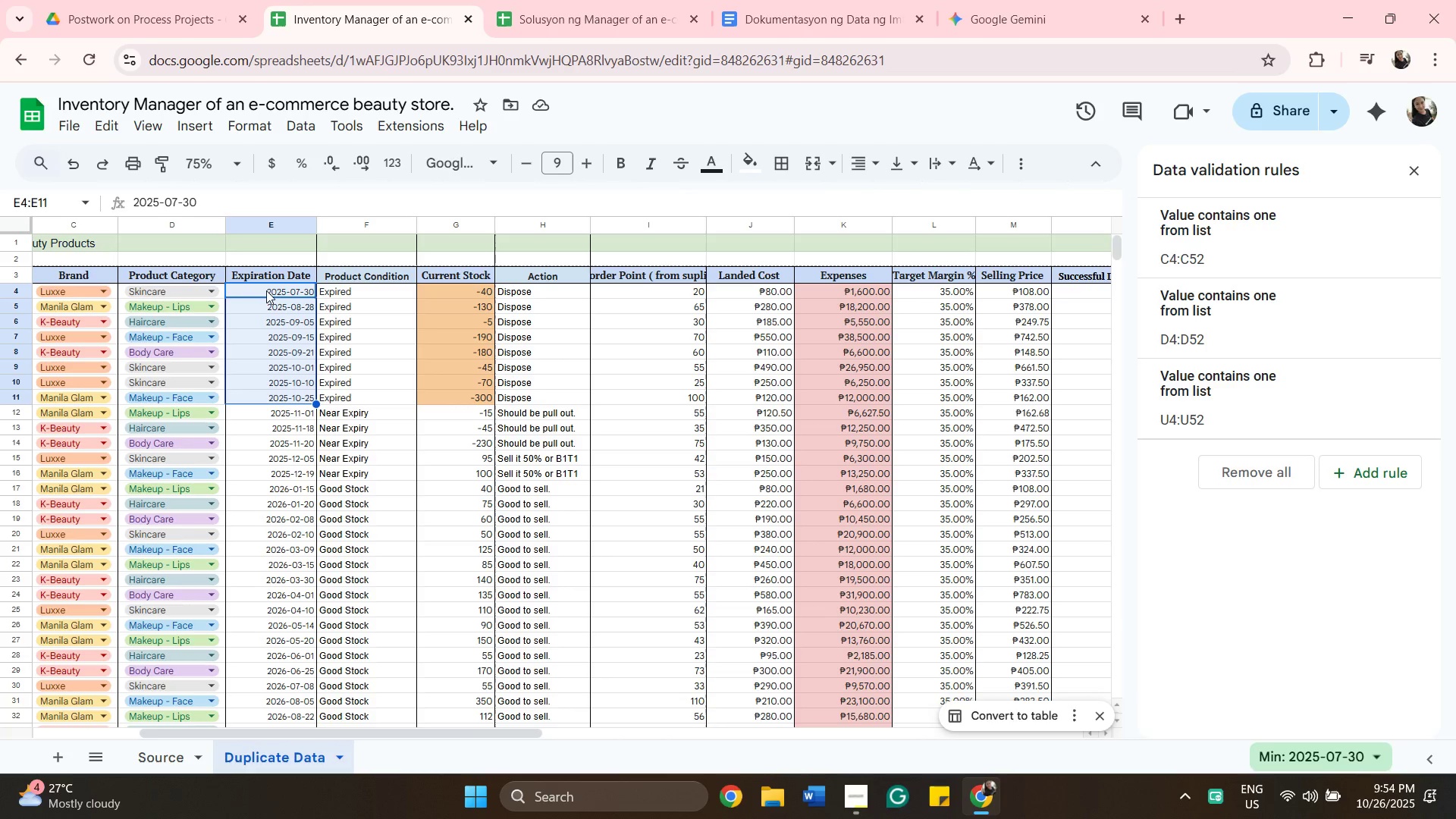 
left_click([266, 290])
 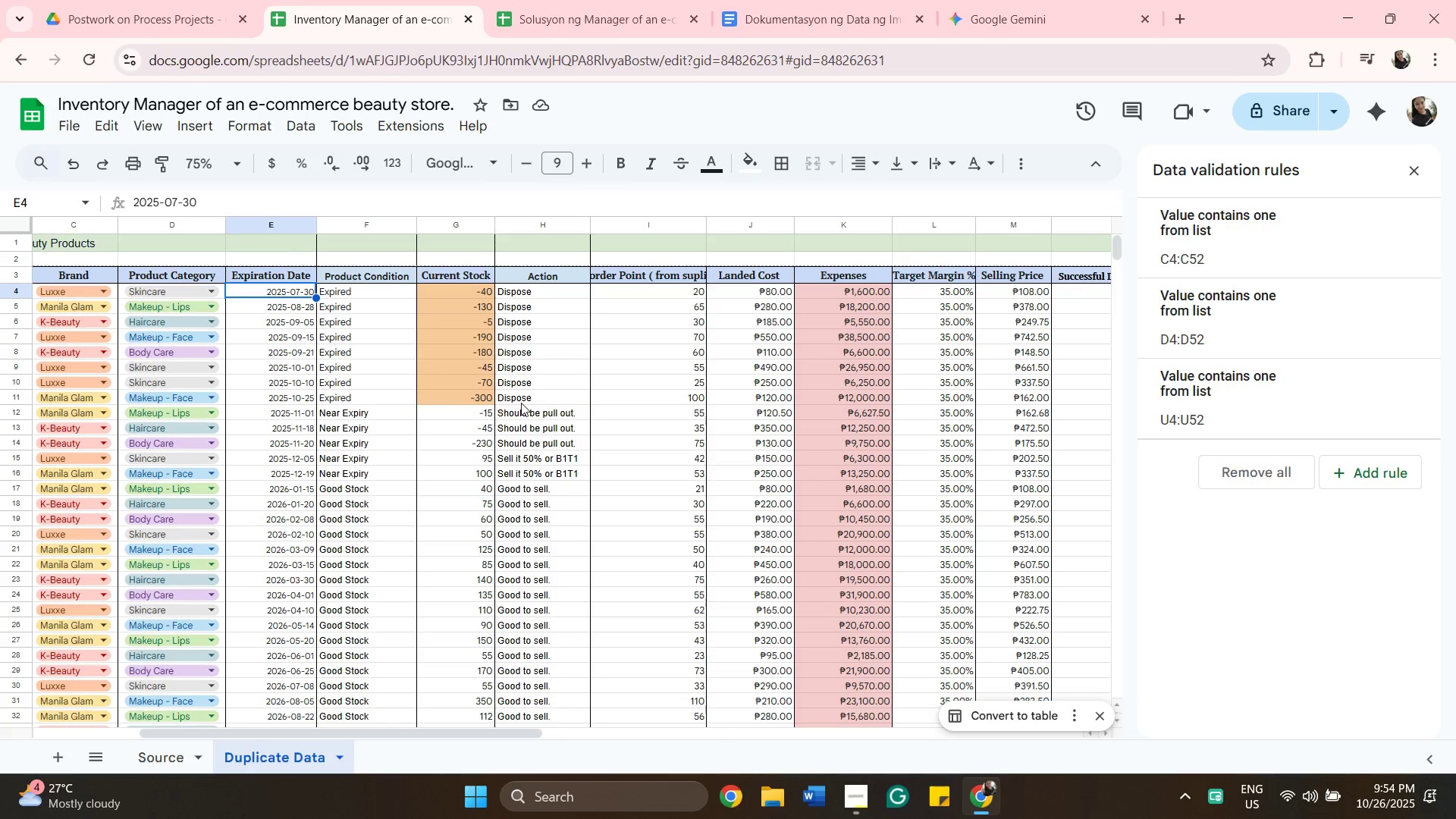 
hold_key(key=ShiftLeft, duration=0.75)
left_click([521, 403])
 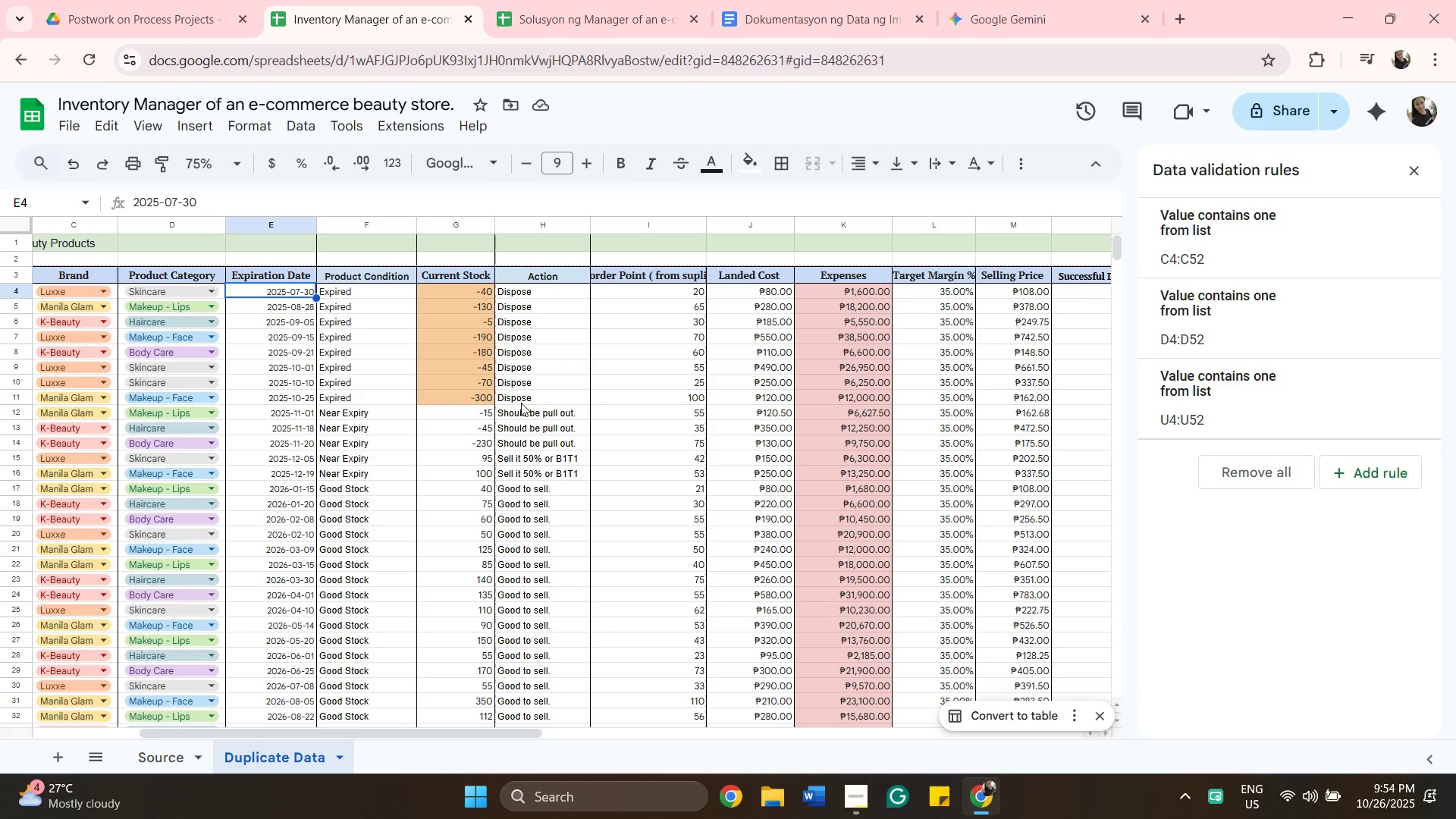 
hold_key(key=ShiftLeft, duration=15.68)
left_click([799, 272])
 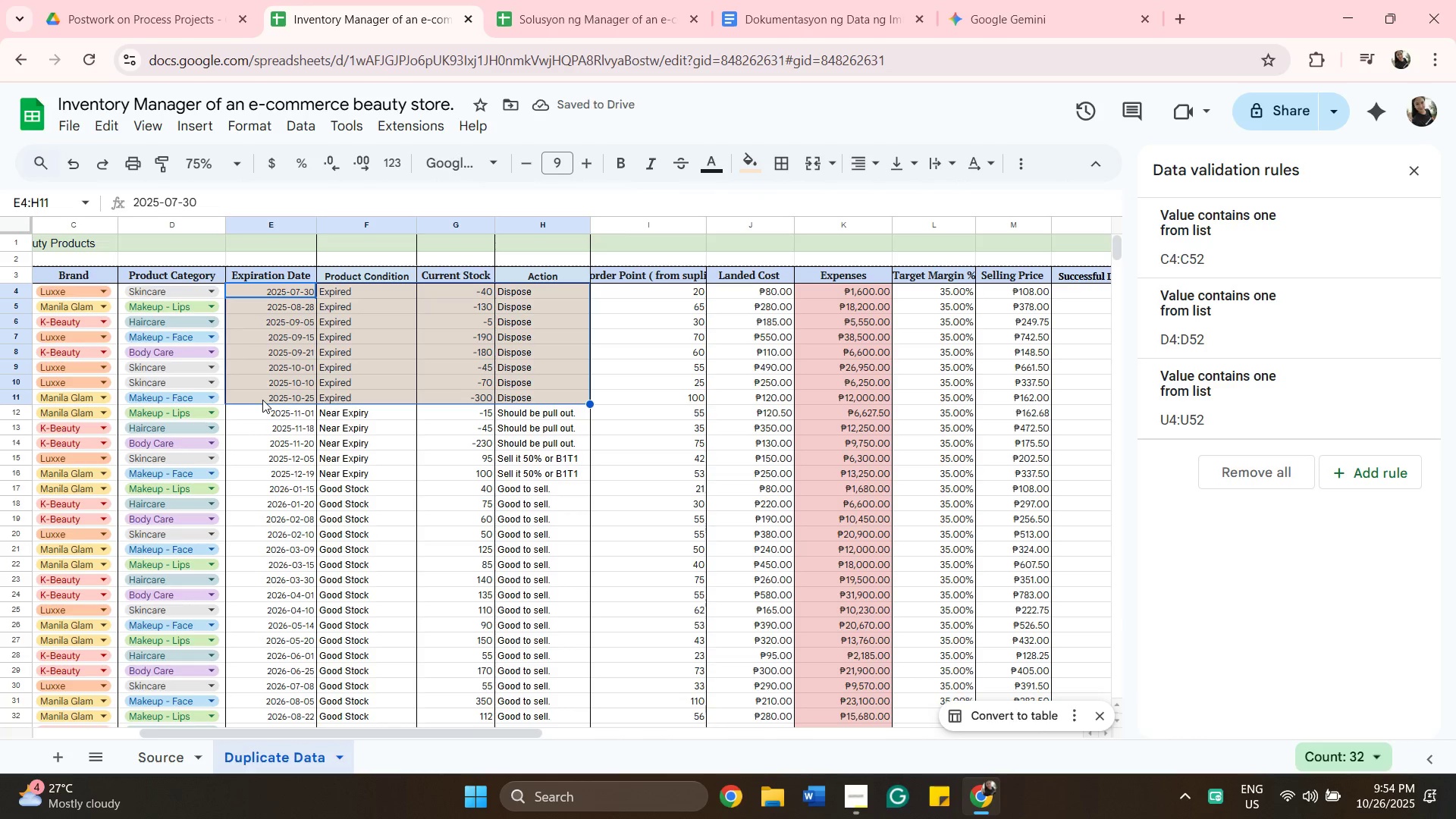 
left_click([263, 406])
 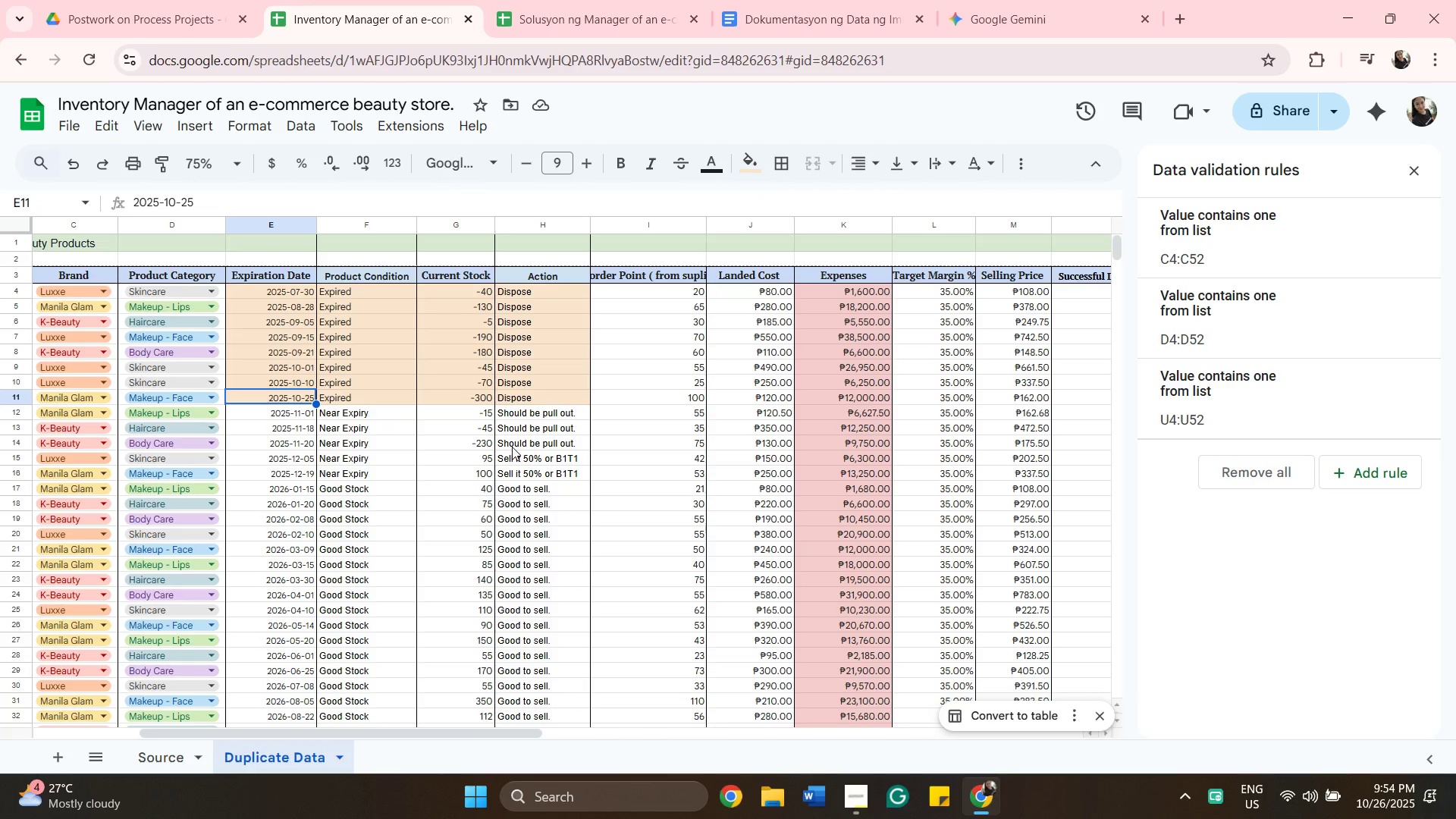 
hold_key(key=ShiftLeft, duration=0.59)
left_click([512, 447])
 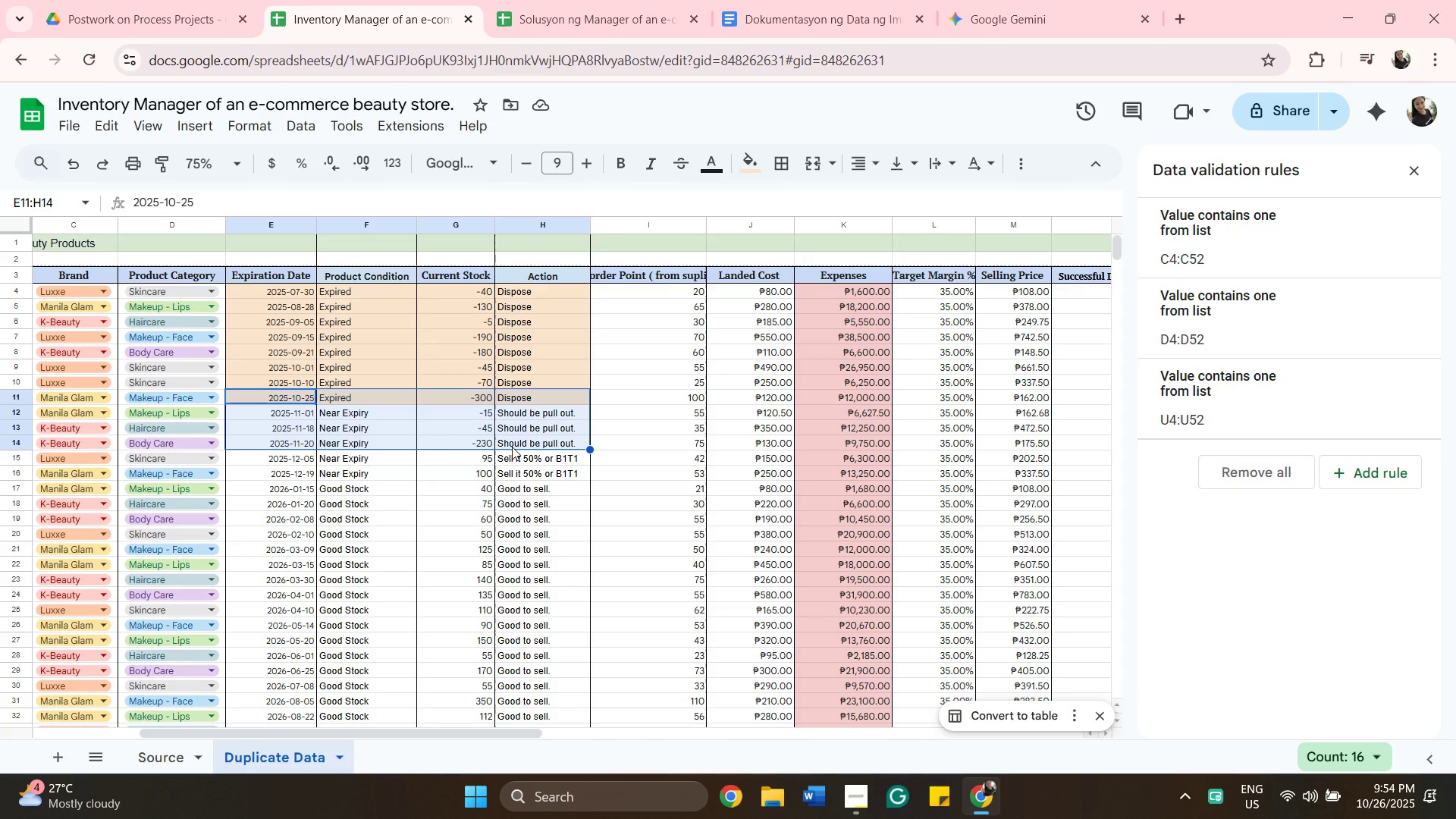 
wait(8.27)
 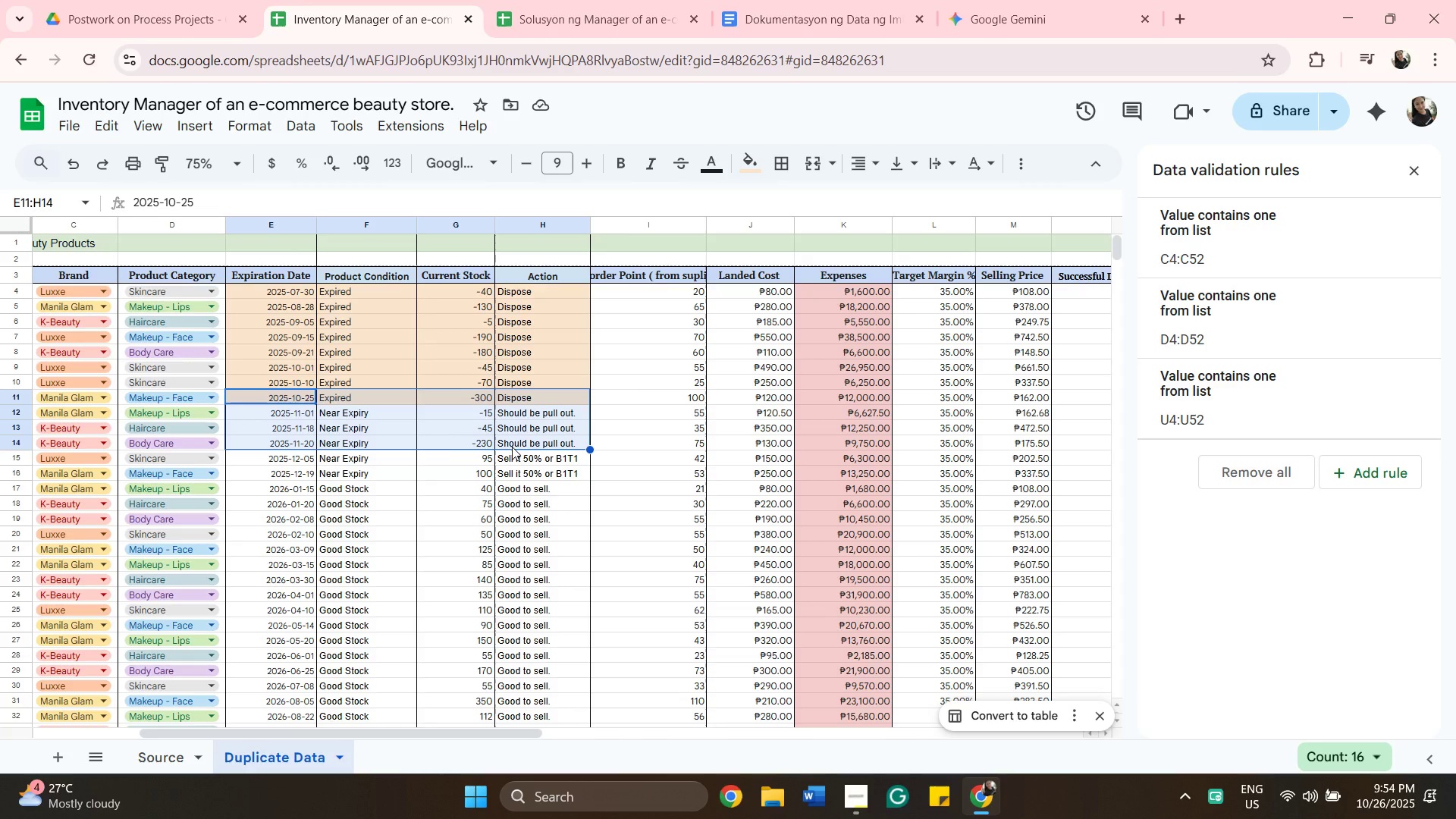 
left_click([353, 364])
 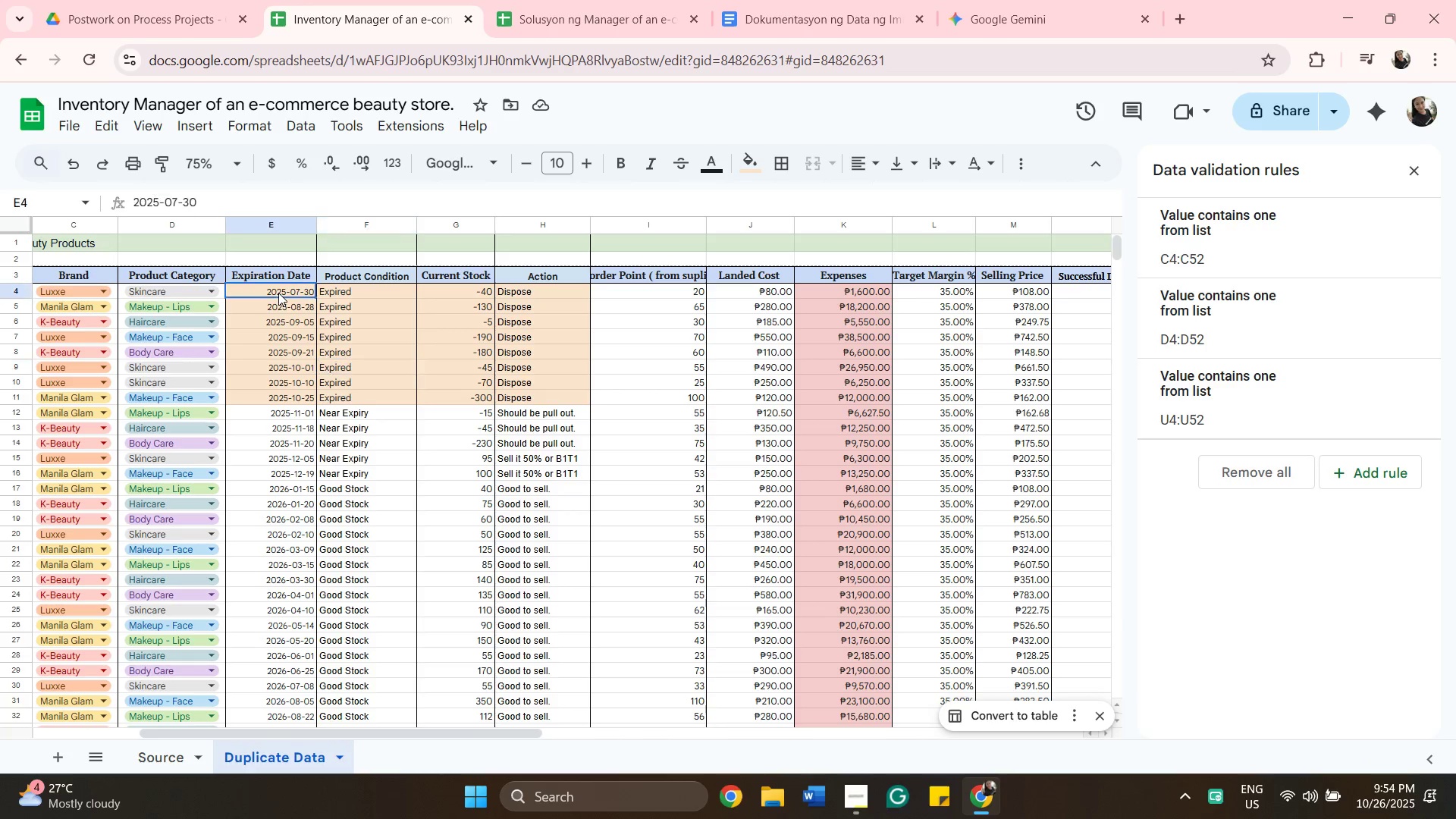 
left_click([278, 293])
 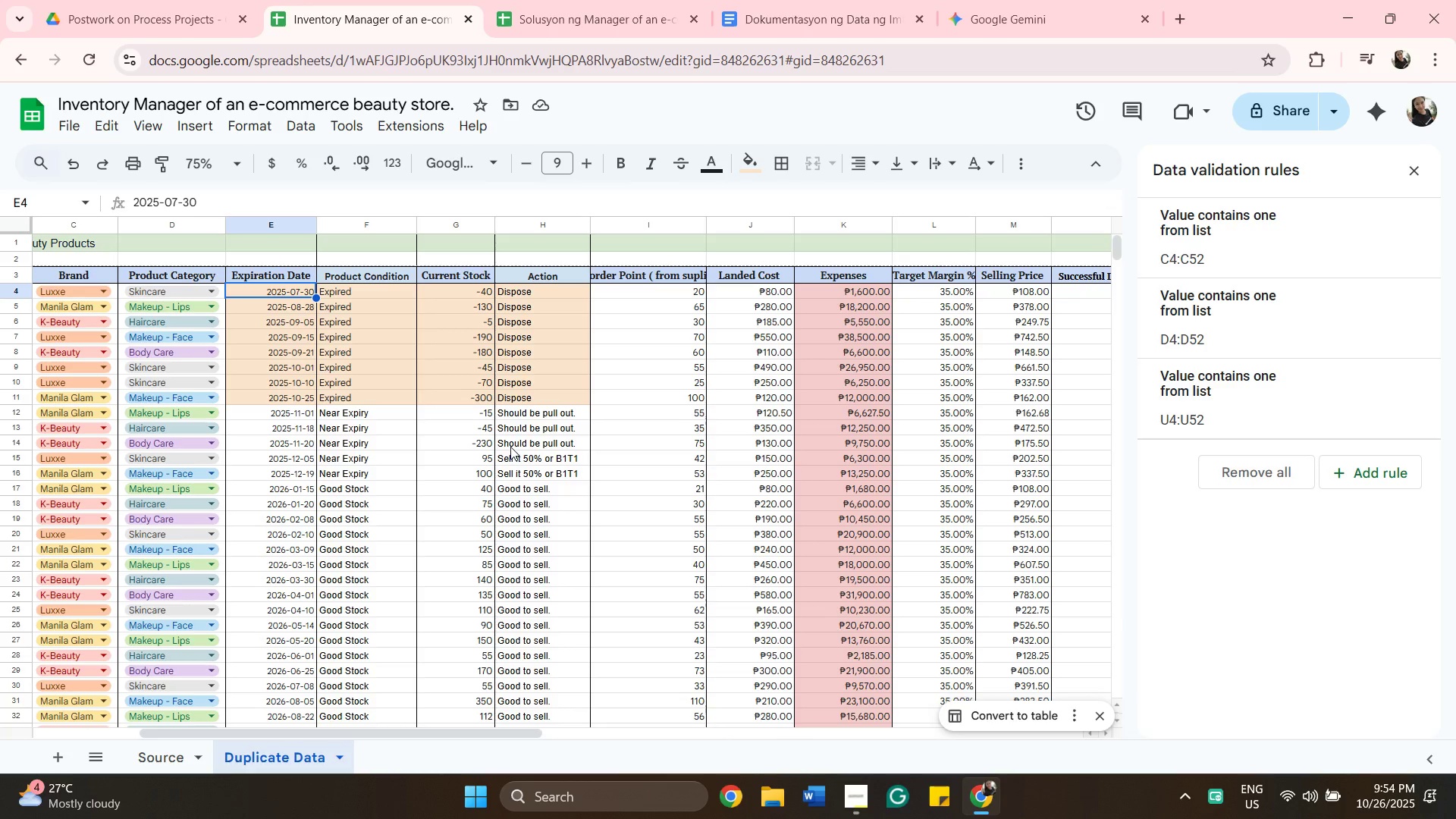 
hold_key(key=ShiftLeft, duration=0.58)
left_click([510, 447])
 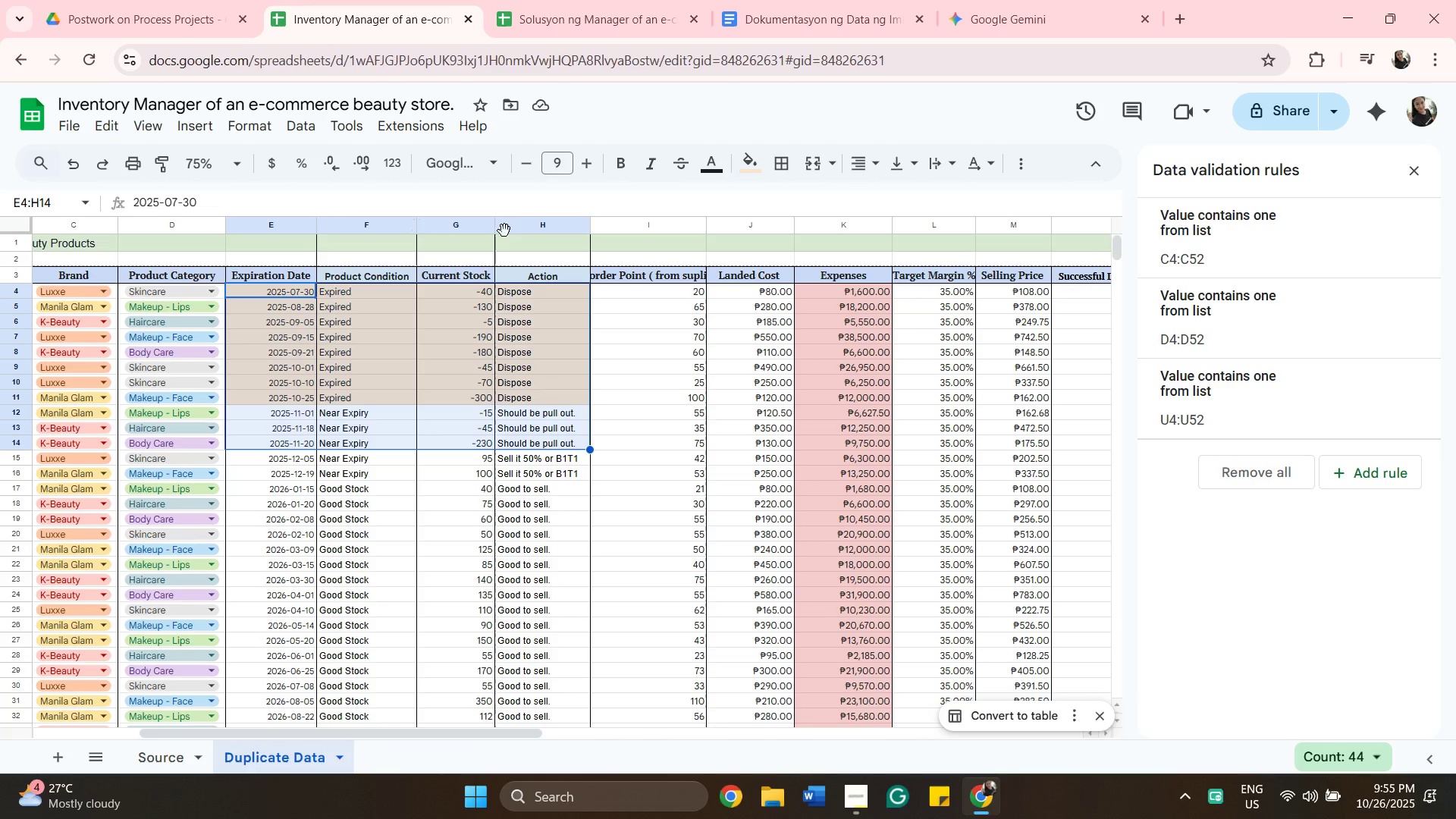 
wait(7.89)
 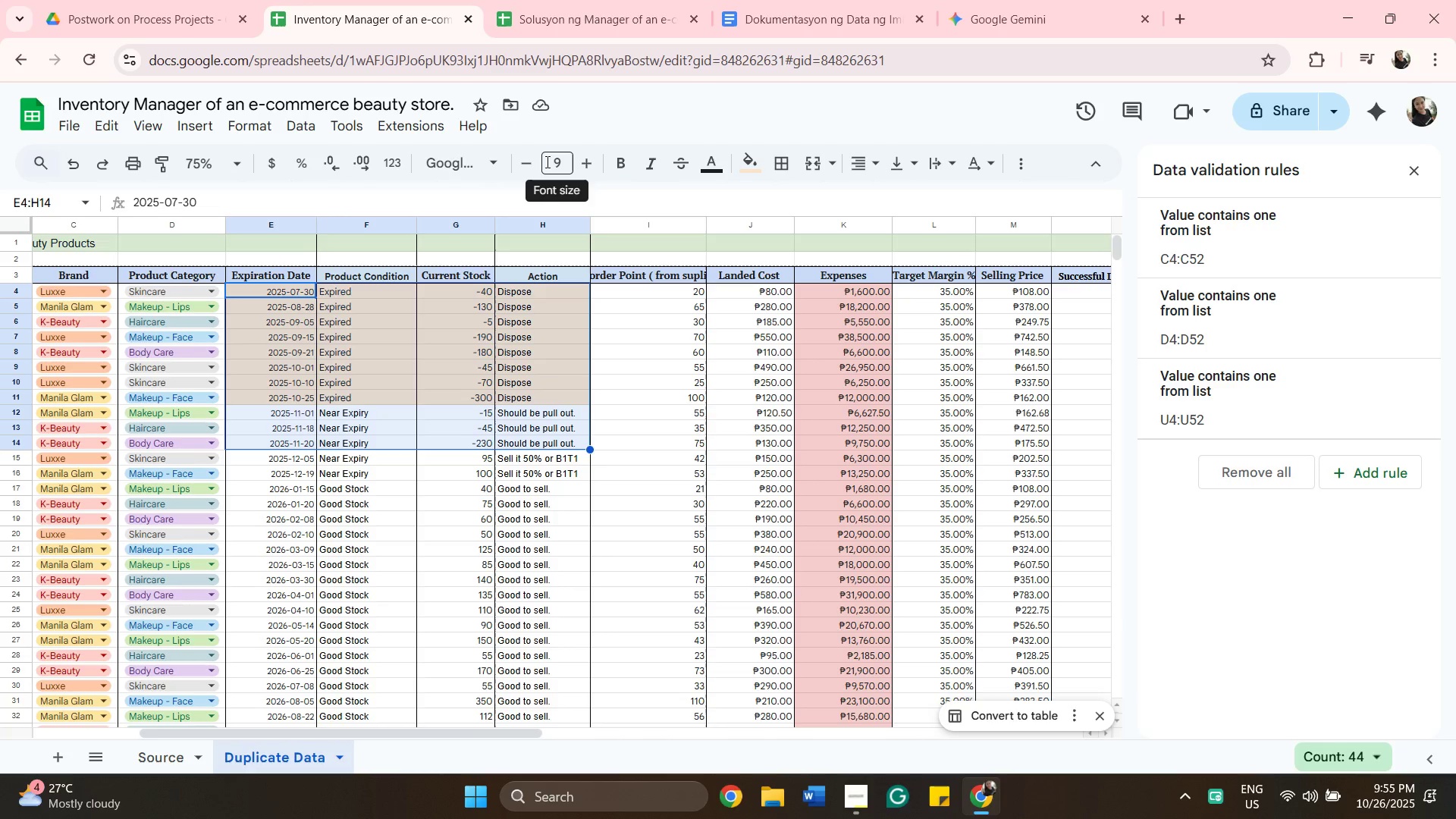 
left_click([751, 168])
 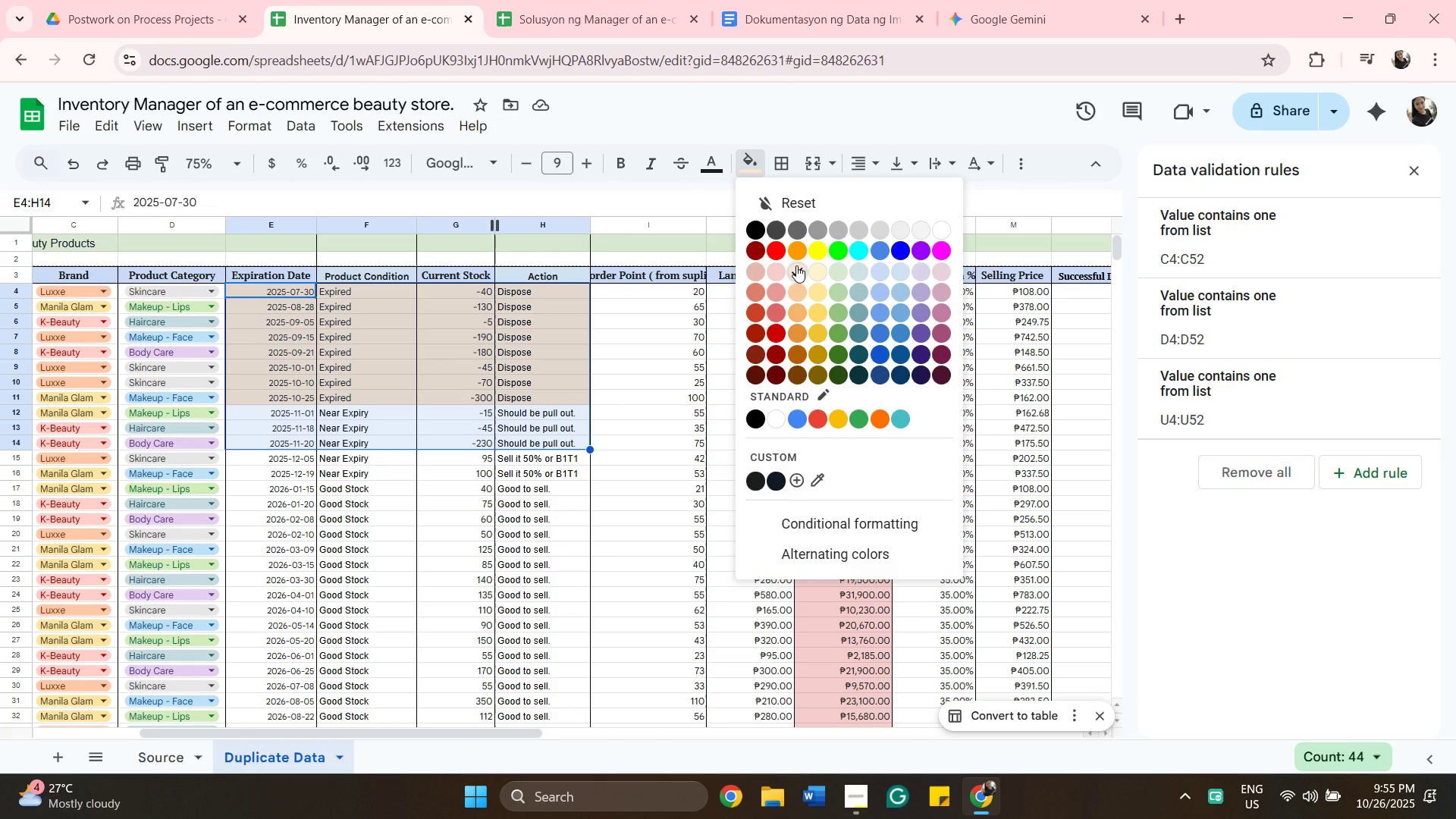 
left_click([796, 265])
 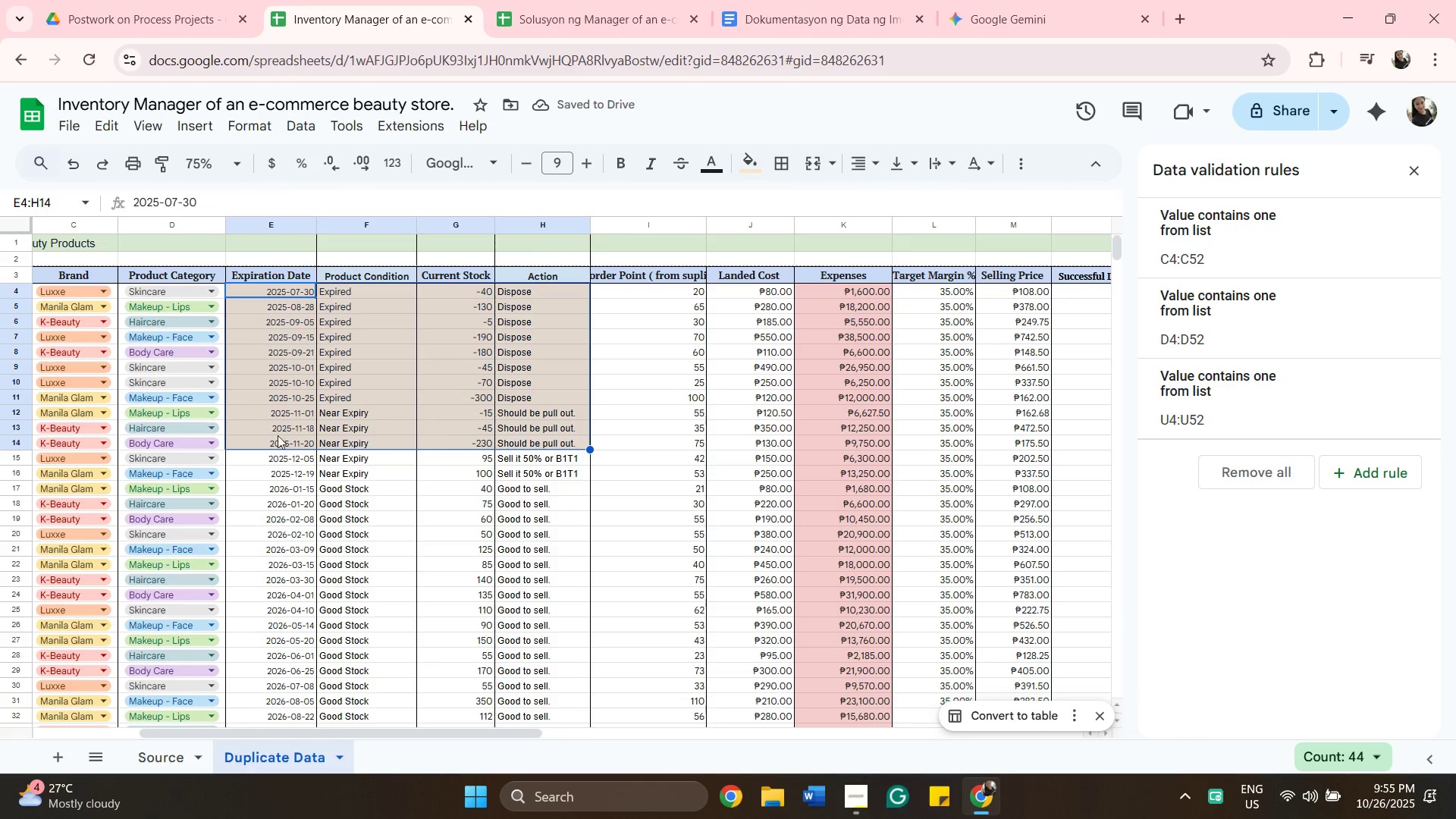 
left_click([257, 457])
 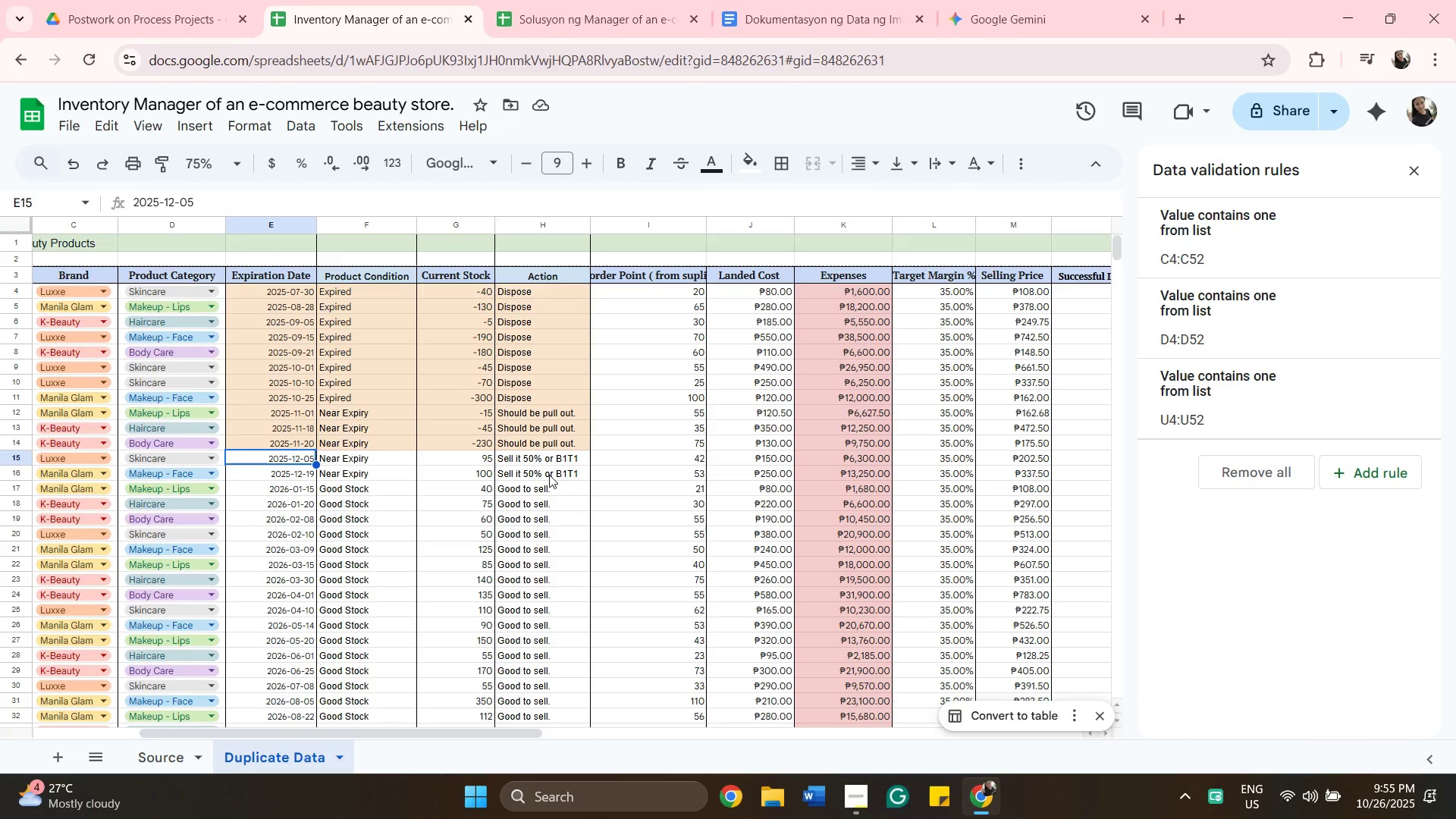 
hold_key(key=ShiftLeft, duration=0.63)
left_click([549, 475])
 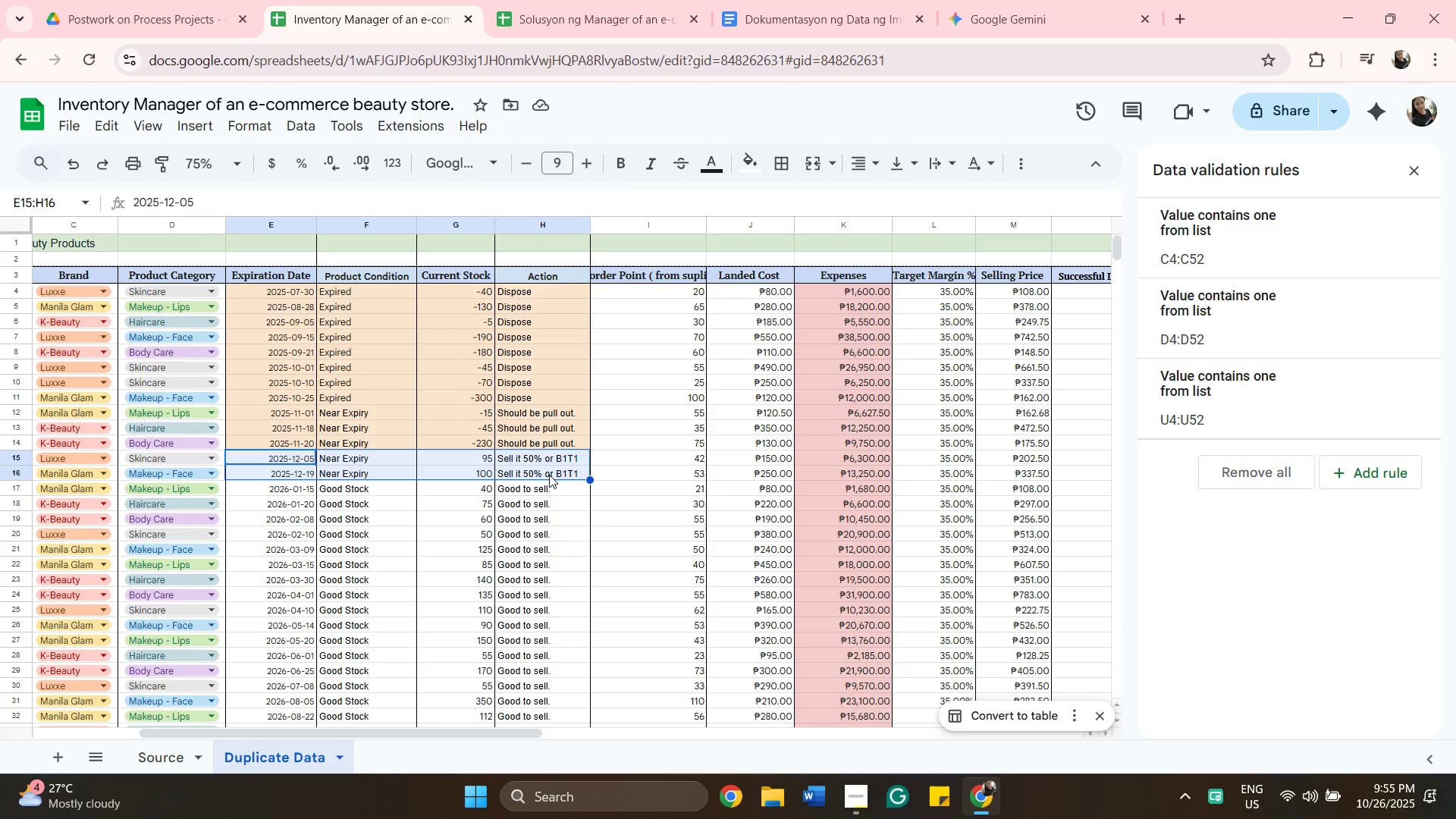 
left_click([739, 170])
 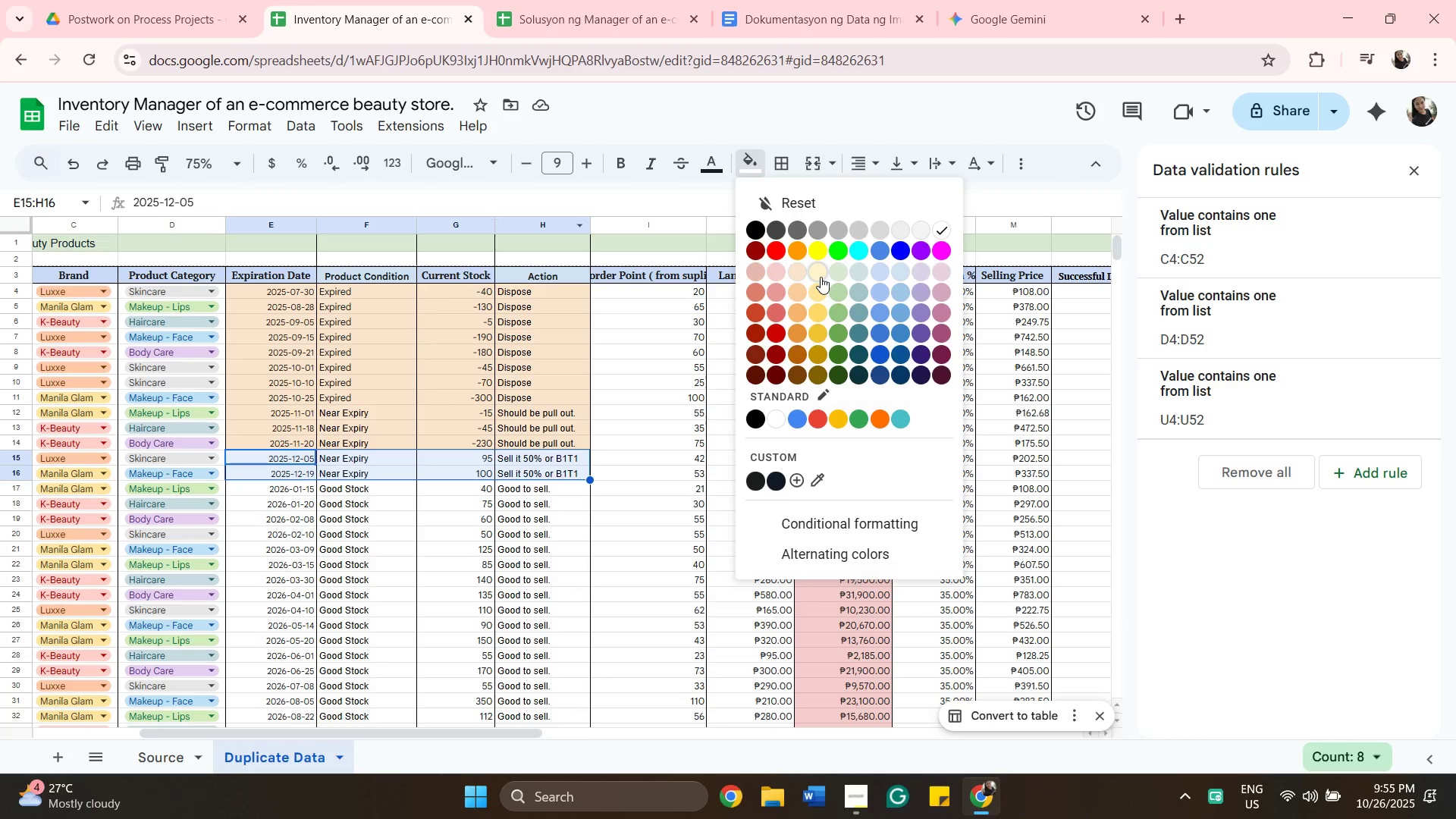 
left_click([821, 277])
 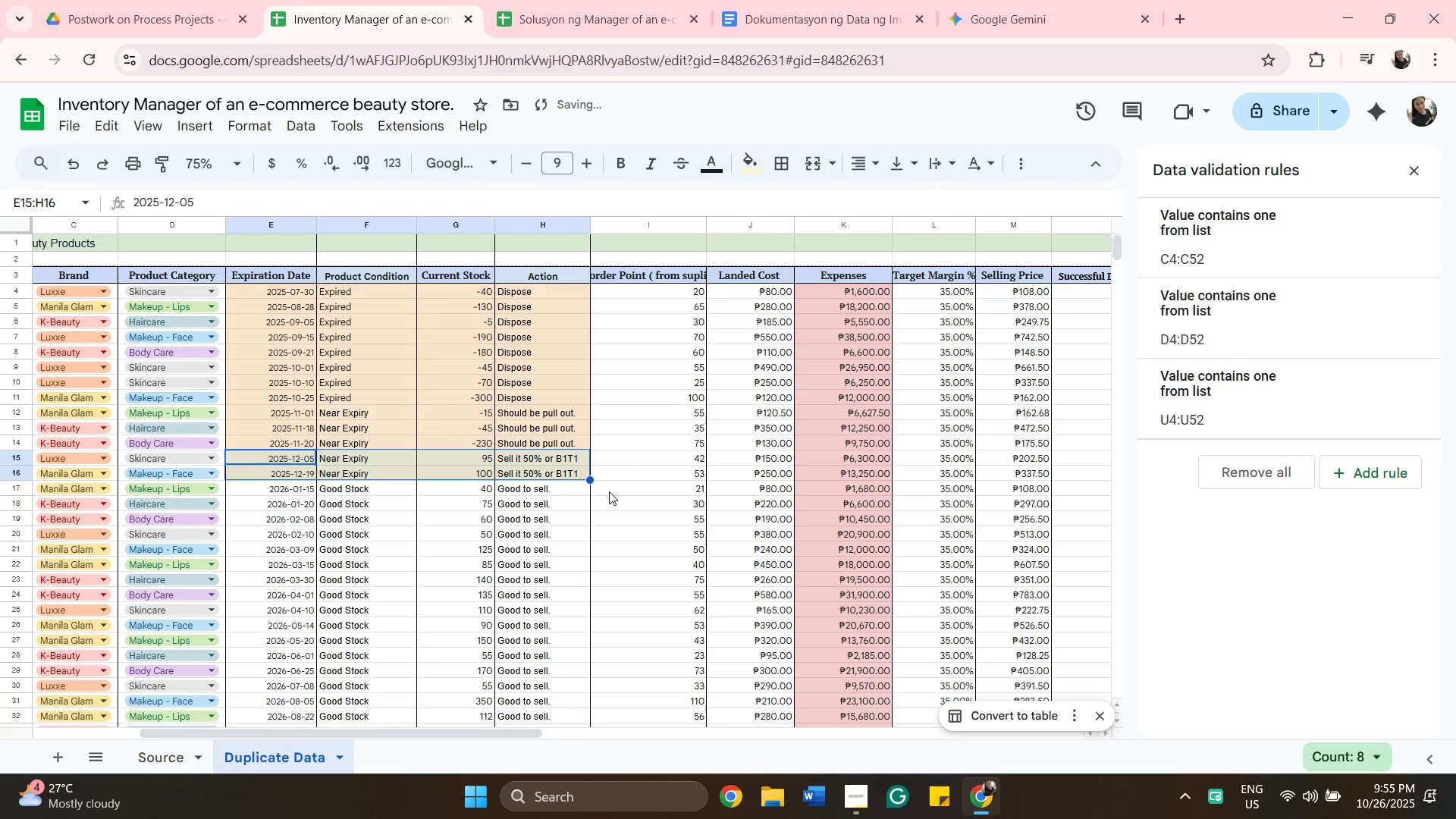 
left_click([609, 491])
 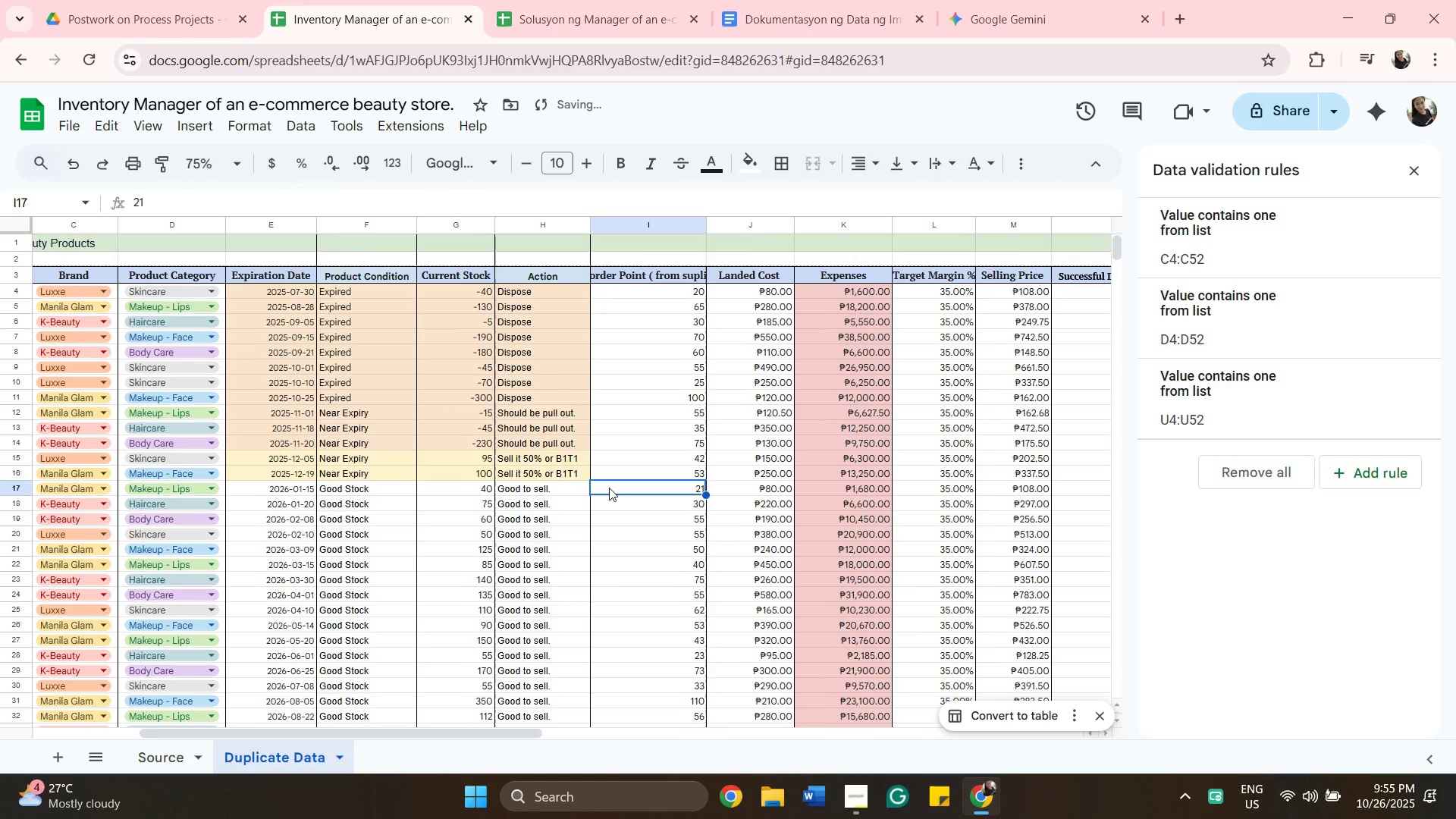 
scroll: coordinate [609, 488], scroll_direction: down, amount: 1.0
 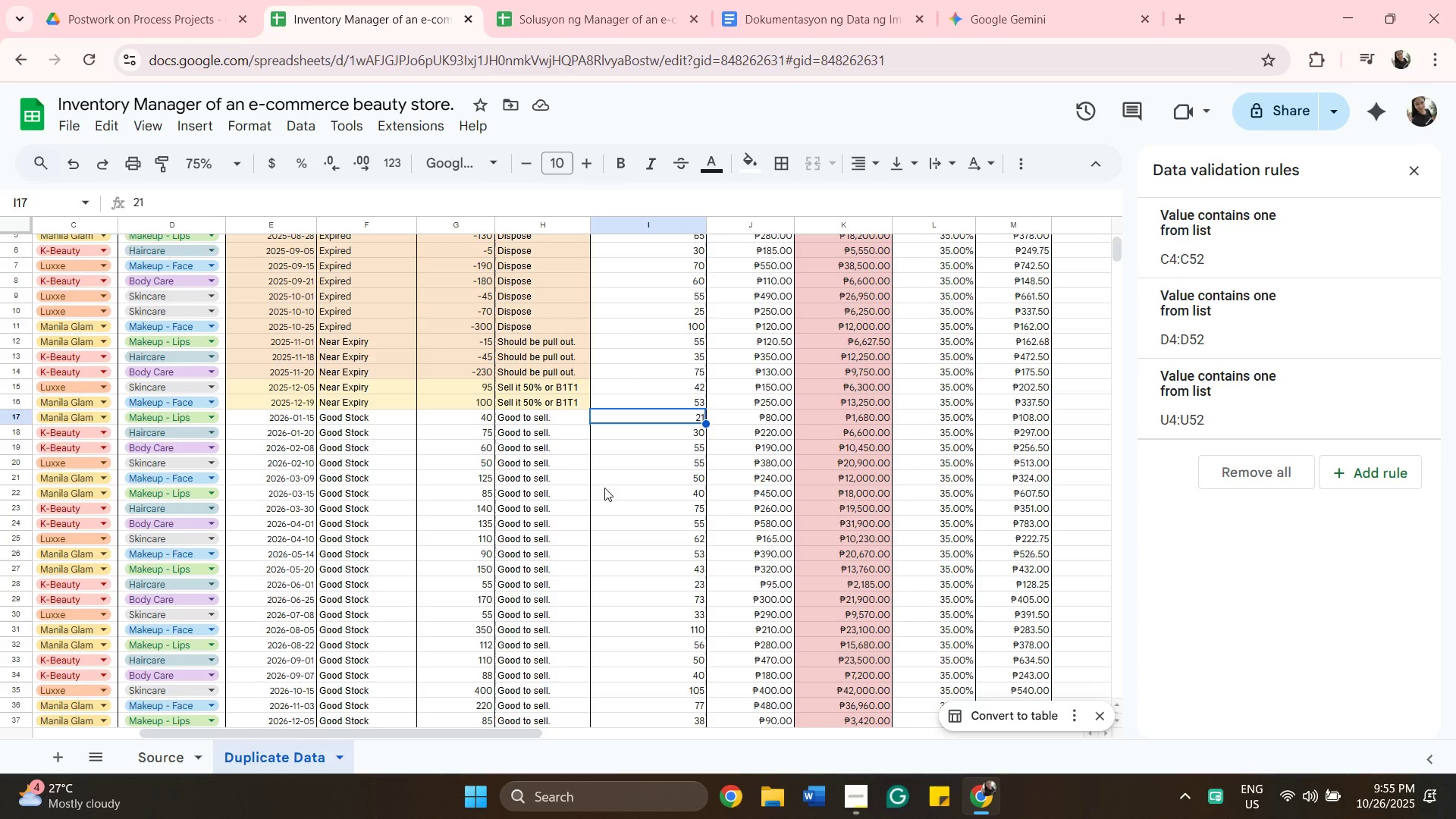 
wait(5.25)
 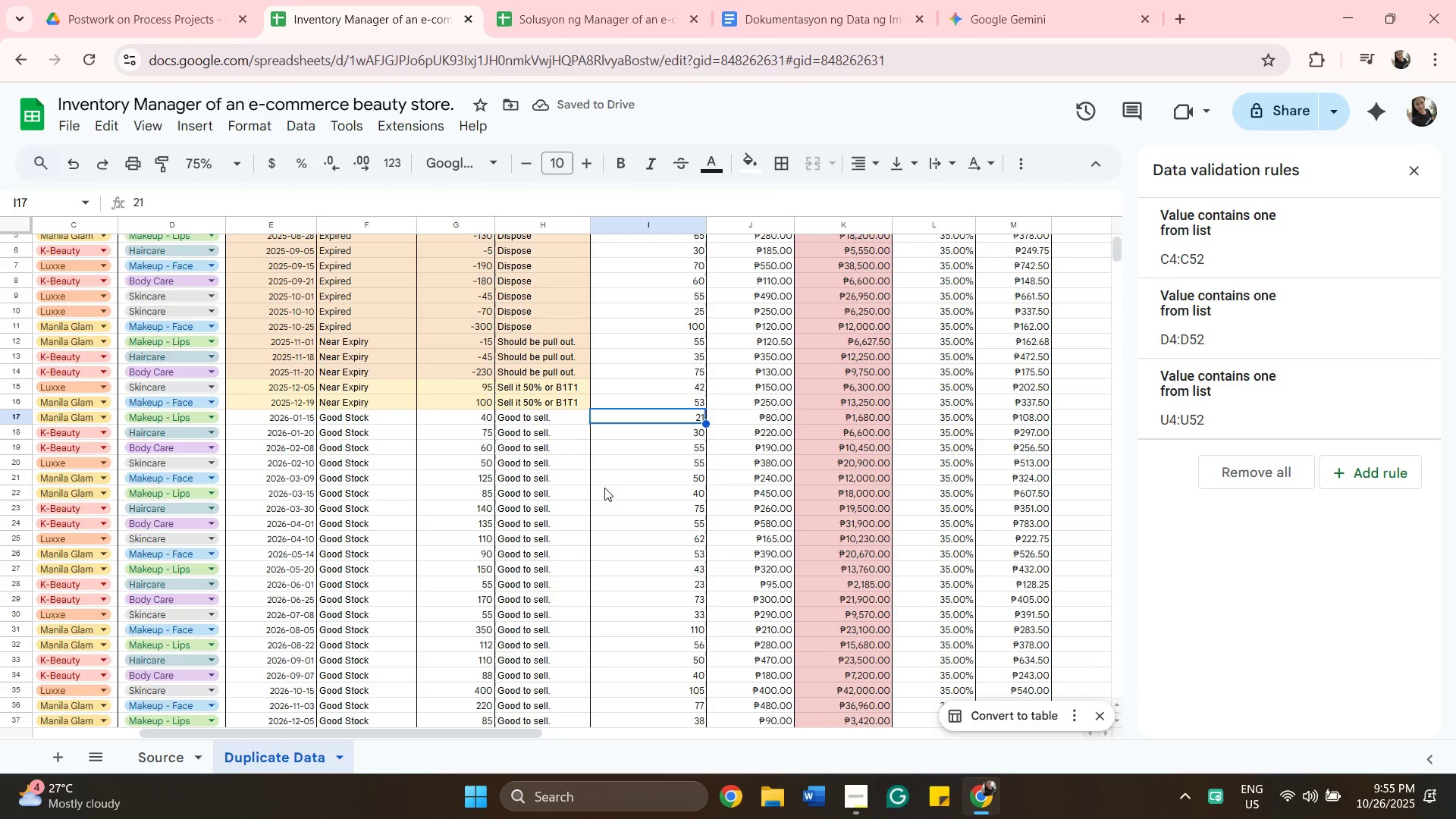 
scroll: coordinate [626, 501], scroll_direction: up, amount: 4.0
 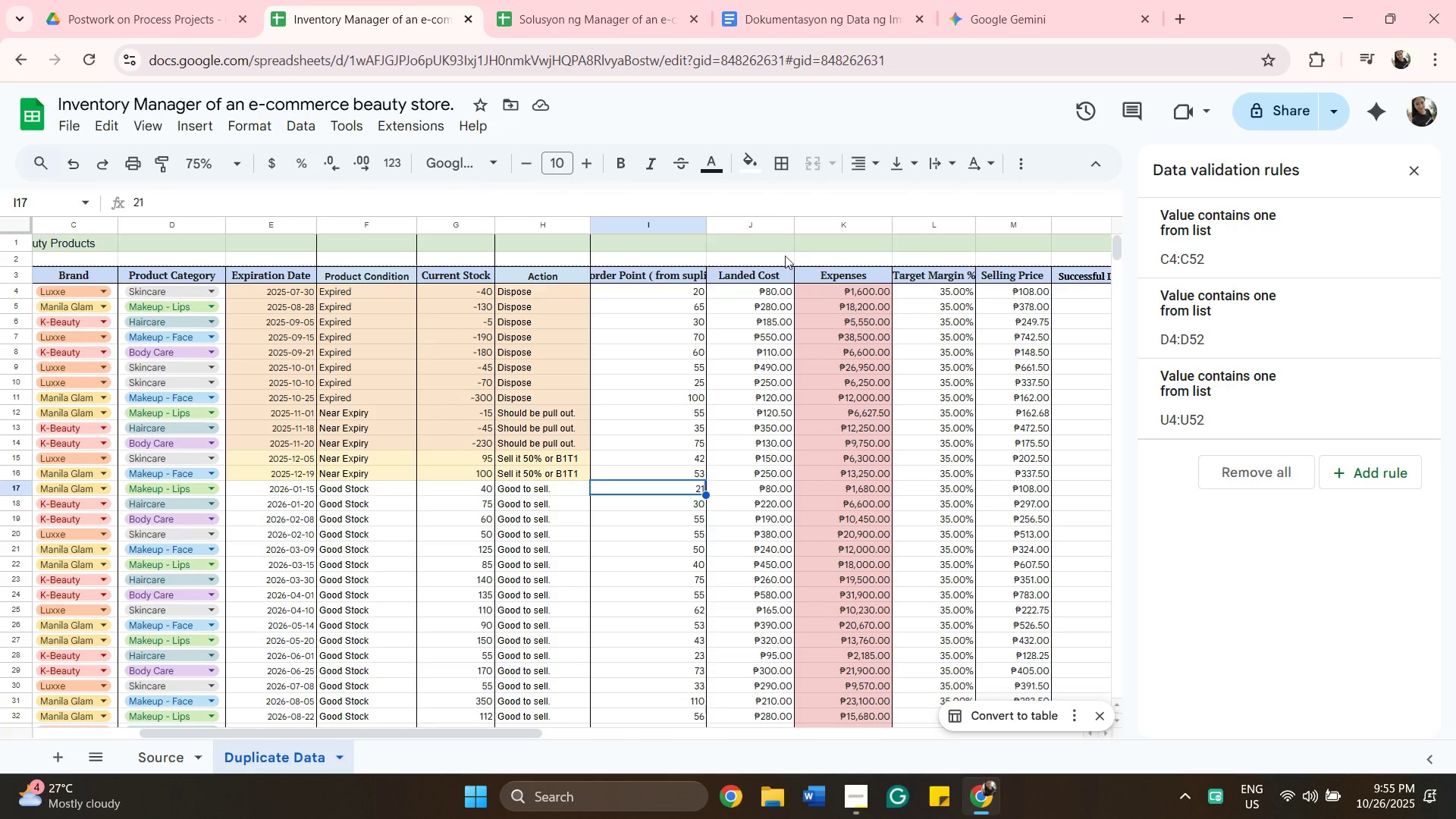 
wait(15.84)
 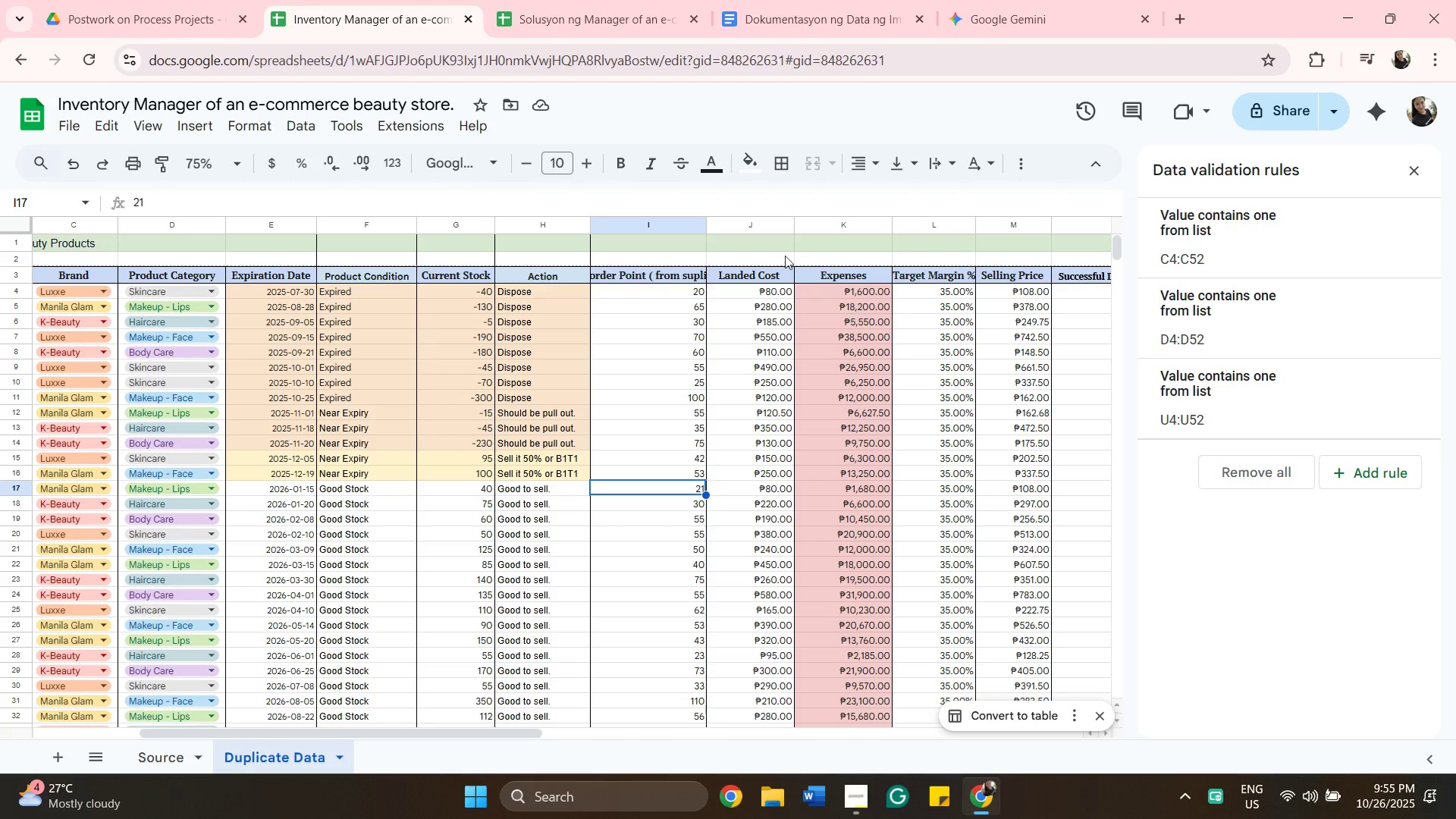 
scroll: coordinate [827, 264], scroll_direction: up, amount: 2.0
 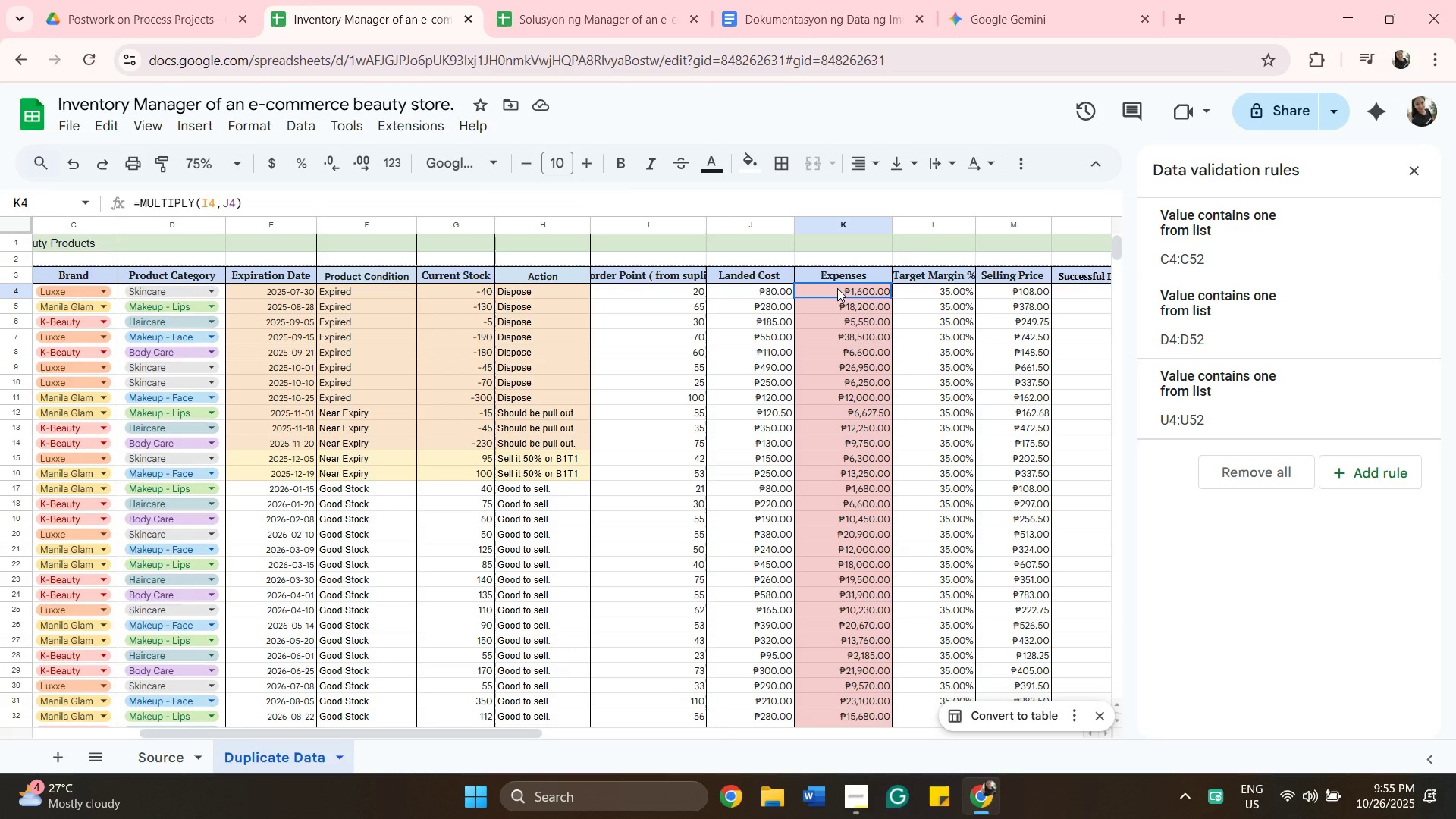 
left_click([837, 288])
 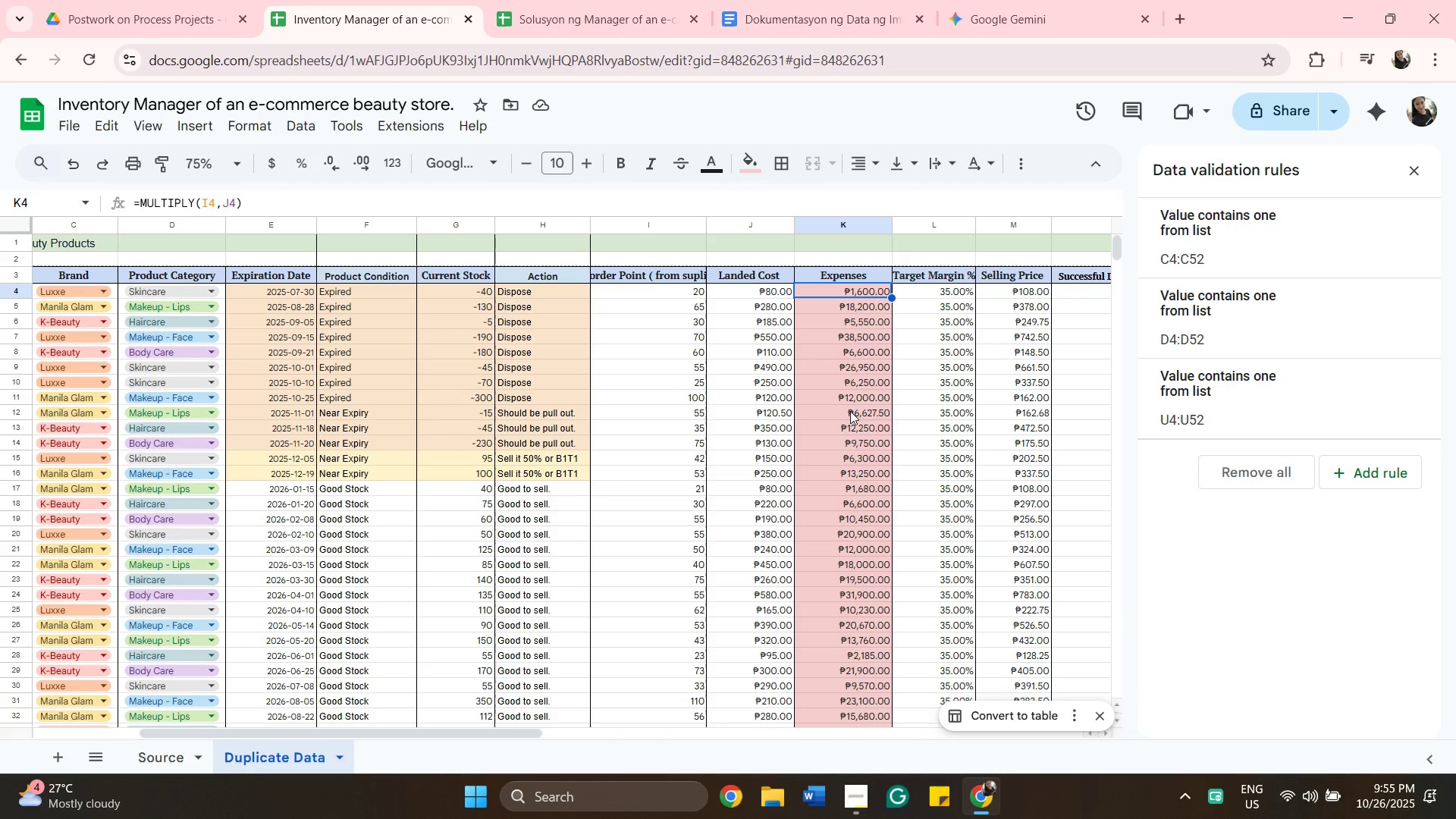 
scroll: coordinate [850, 411], scroll_direction: down, amount: 6.0
 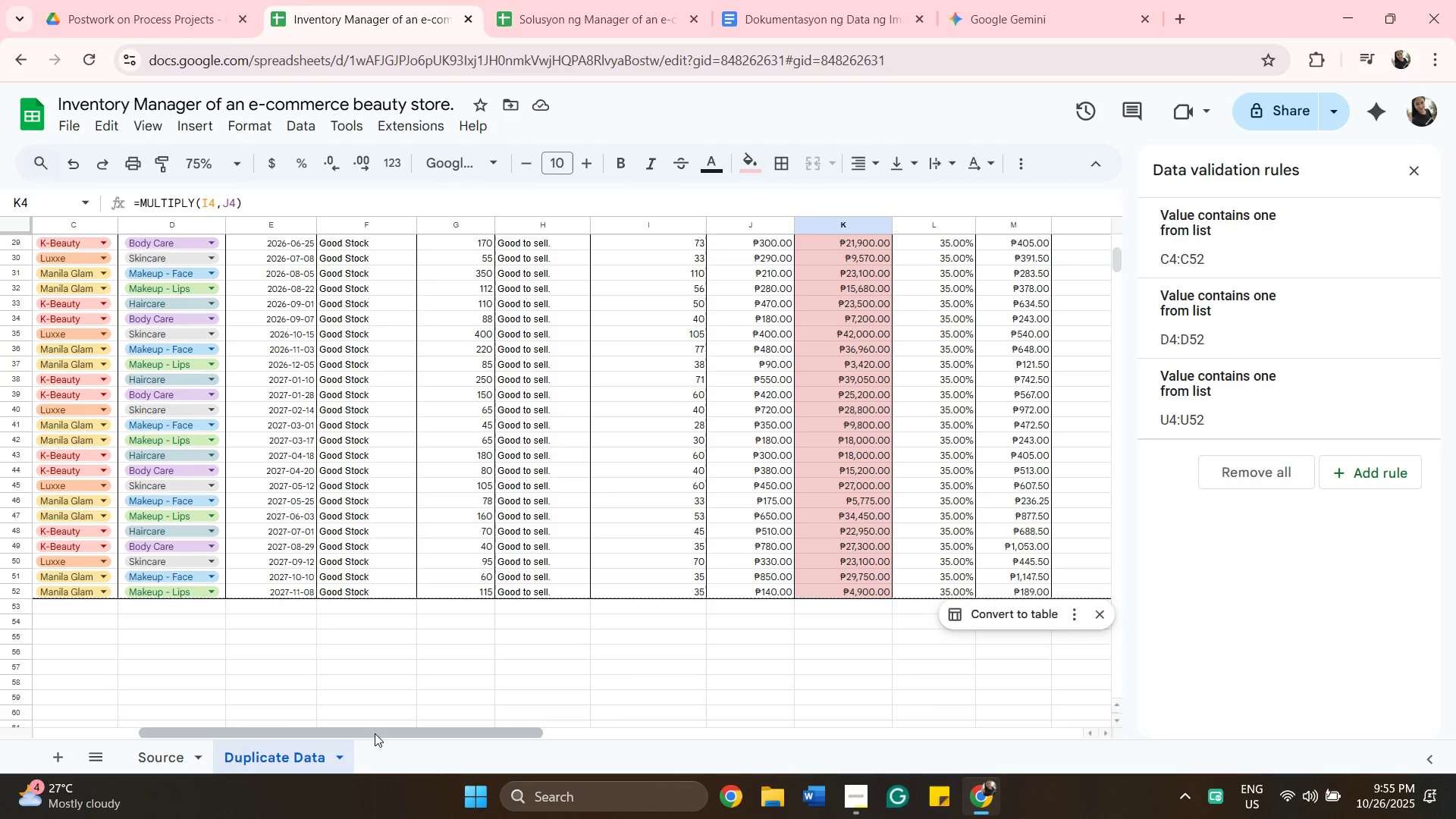 
left_click_drag(start_coordinate=[375, 733], to_coordinate=[598, 763])
 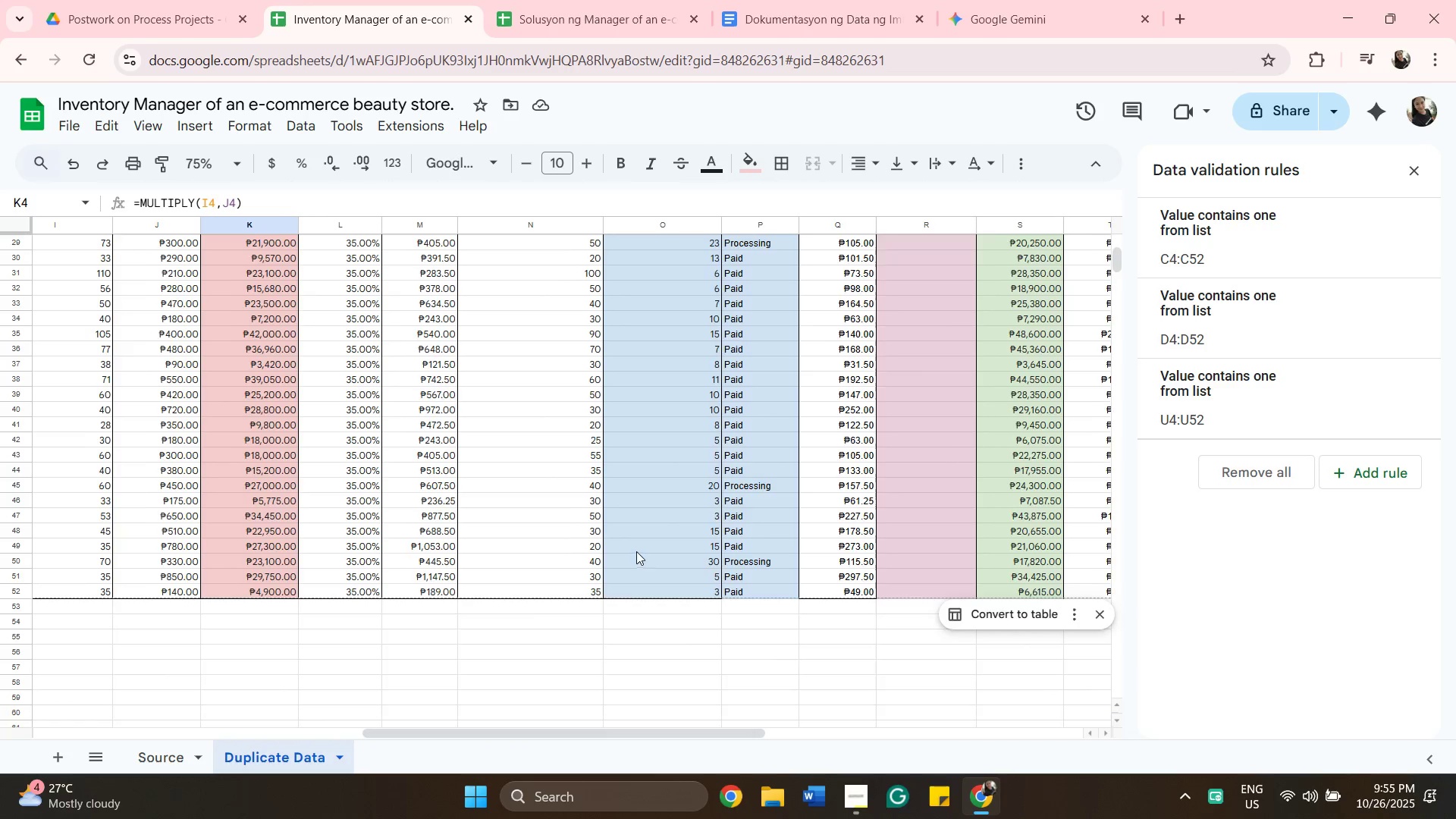 
scroll: coordinate [635, 551], scroll_direction: up, amount: 10.0
 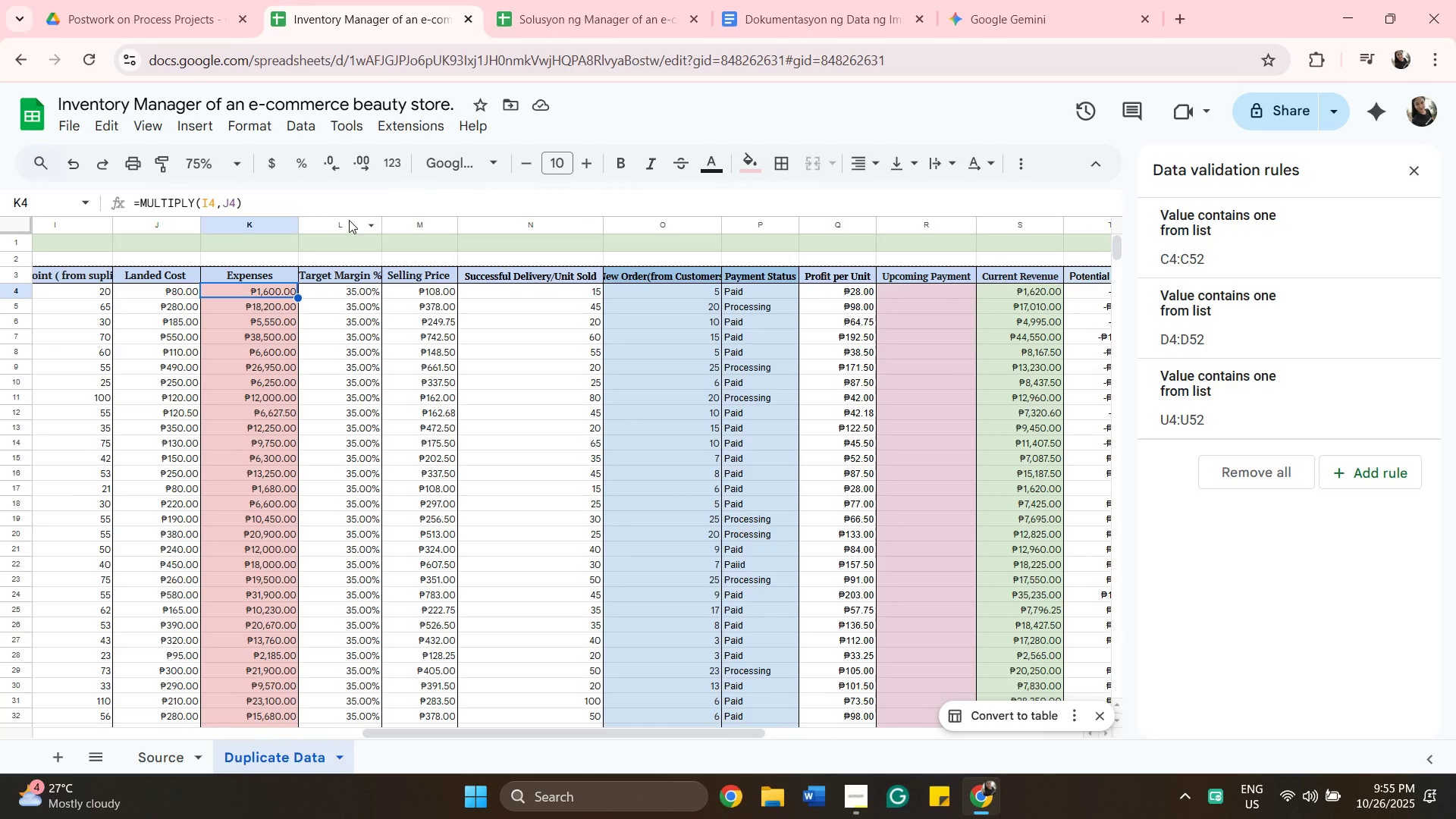 
left_click([349, 220])
 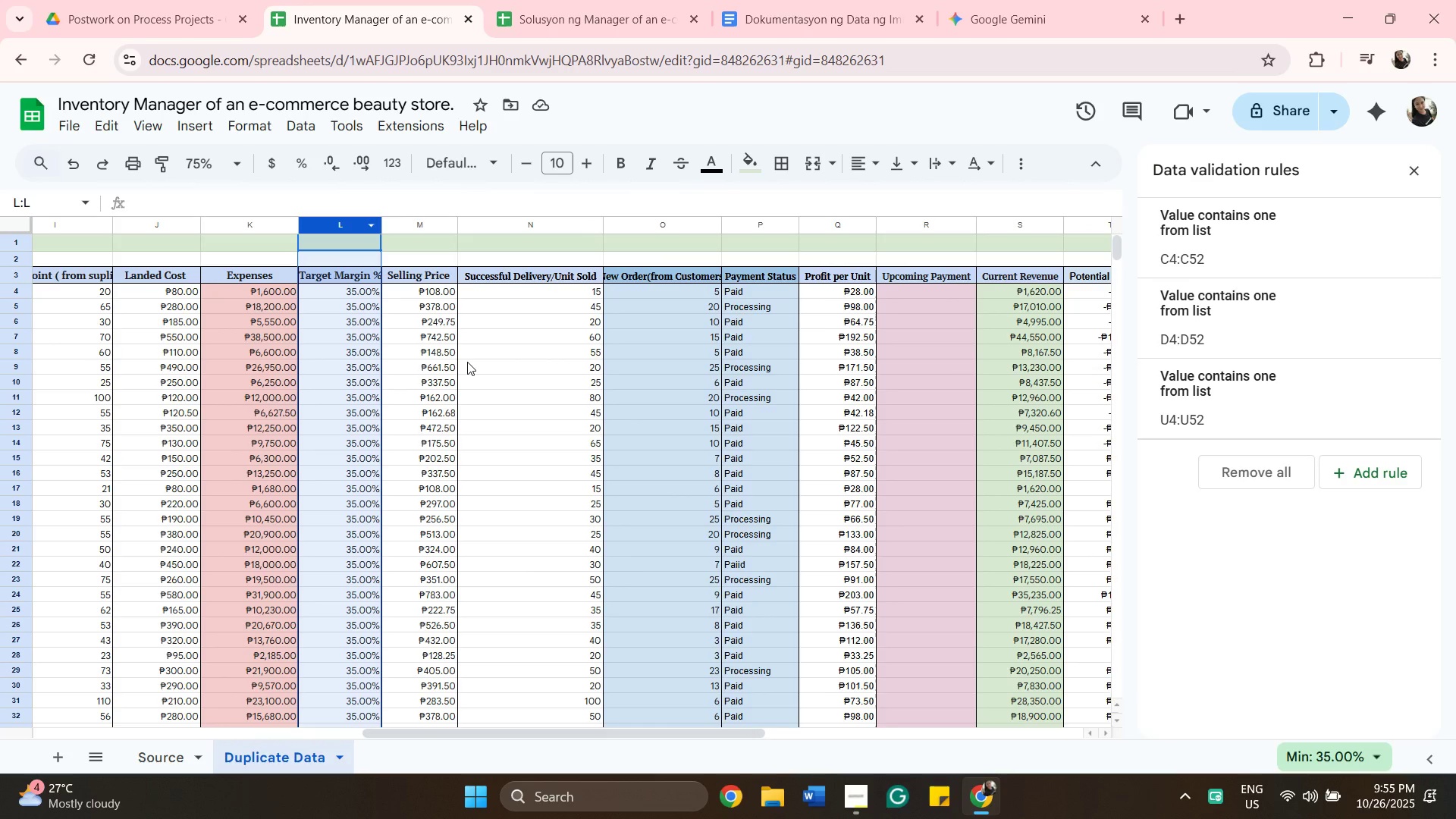 
left_click([467, 362])
 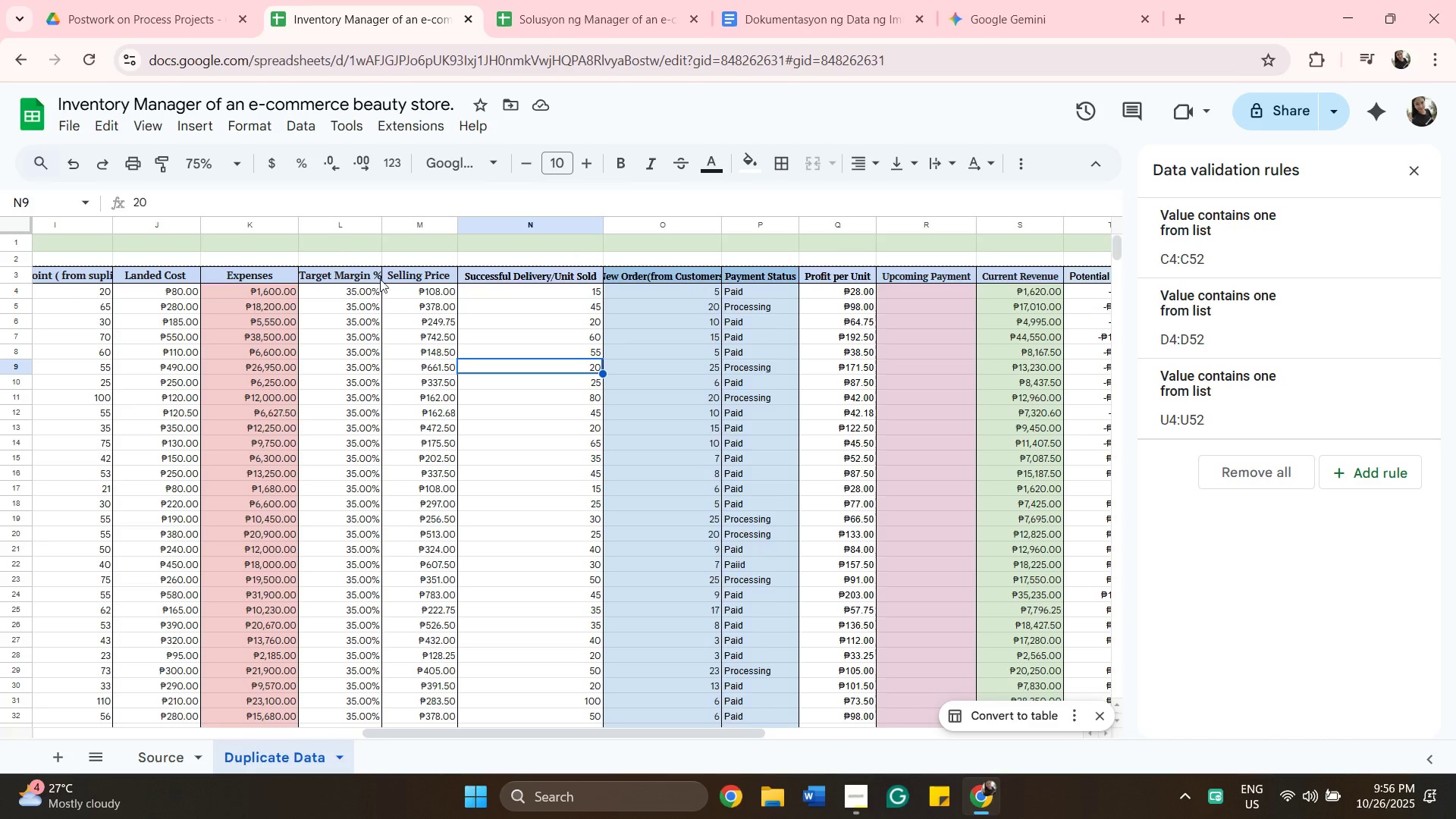 
left_click([416, 271])
 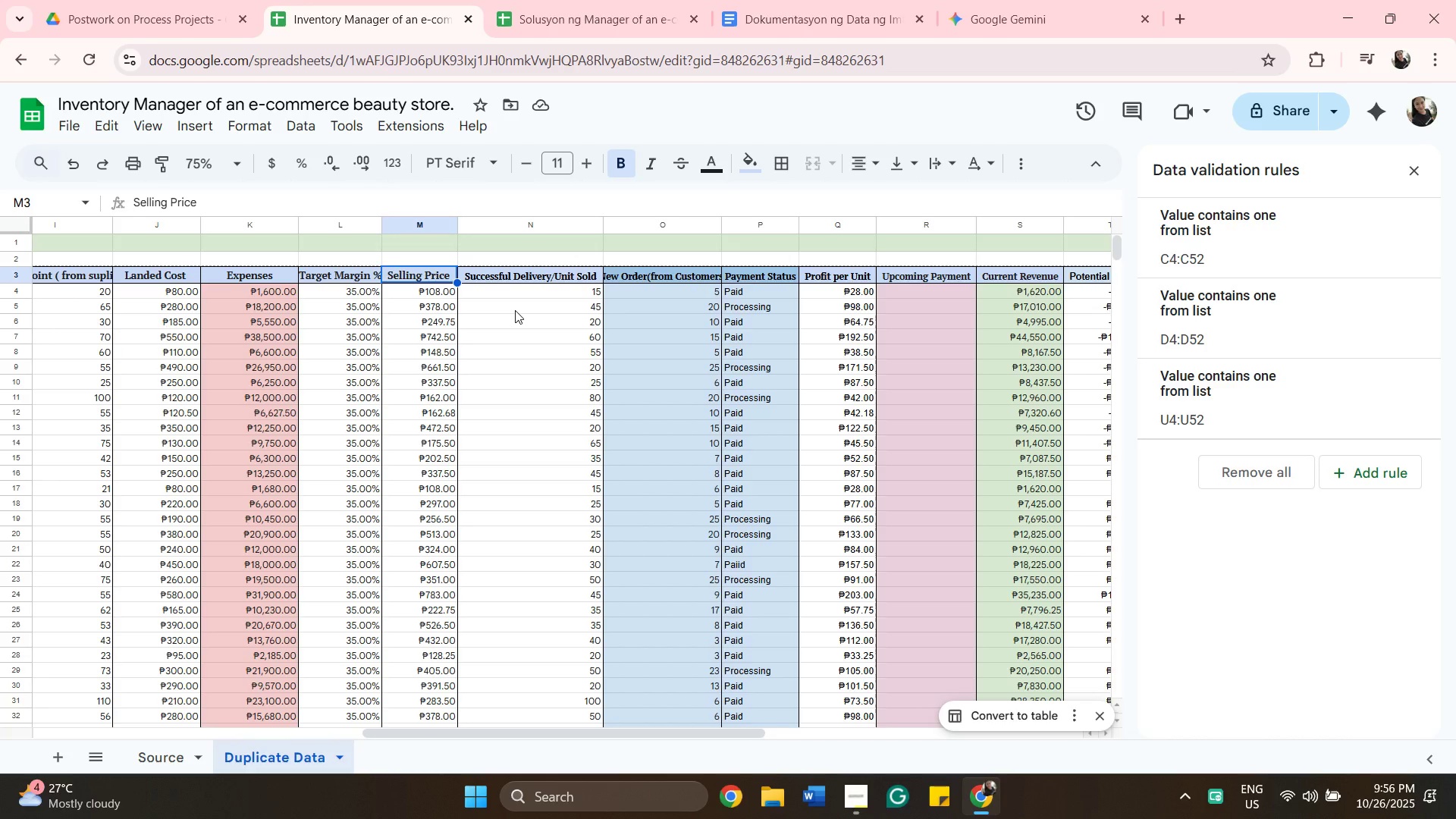 
left_click([515, 310])
 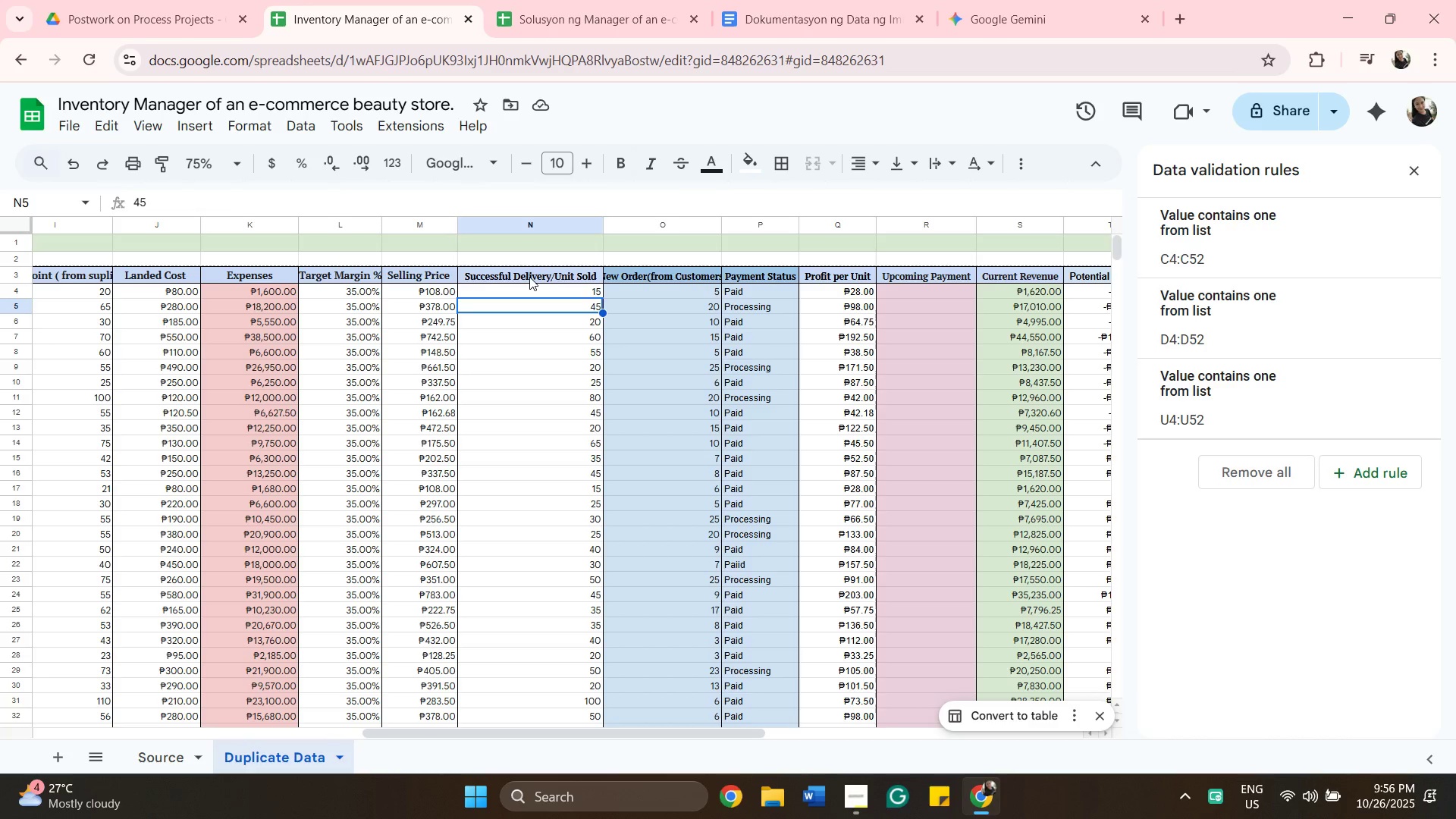 
left_click([529, 277])
 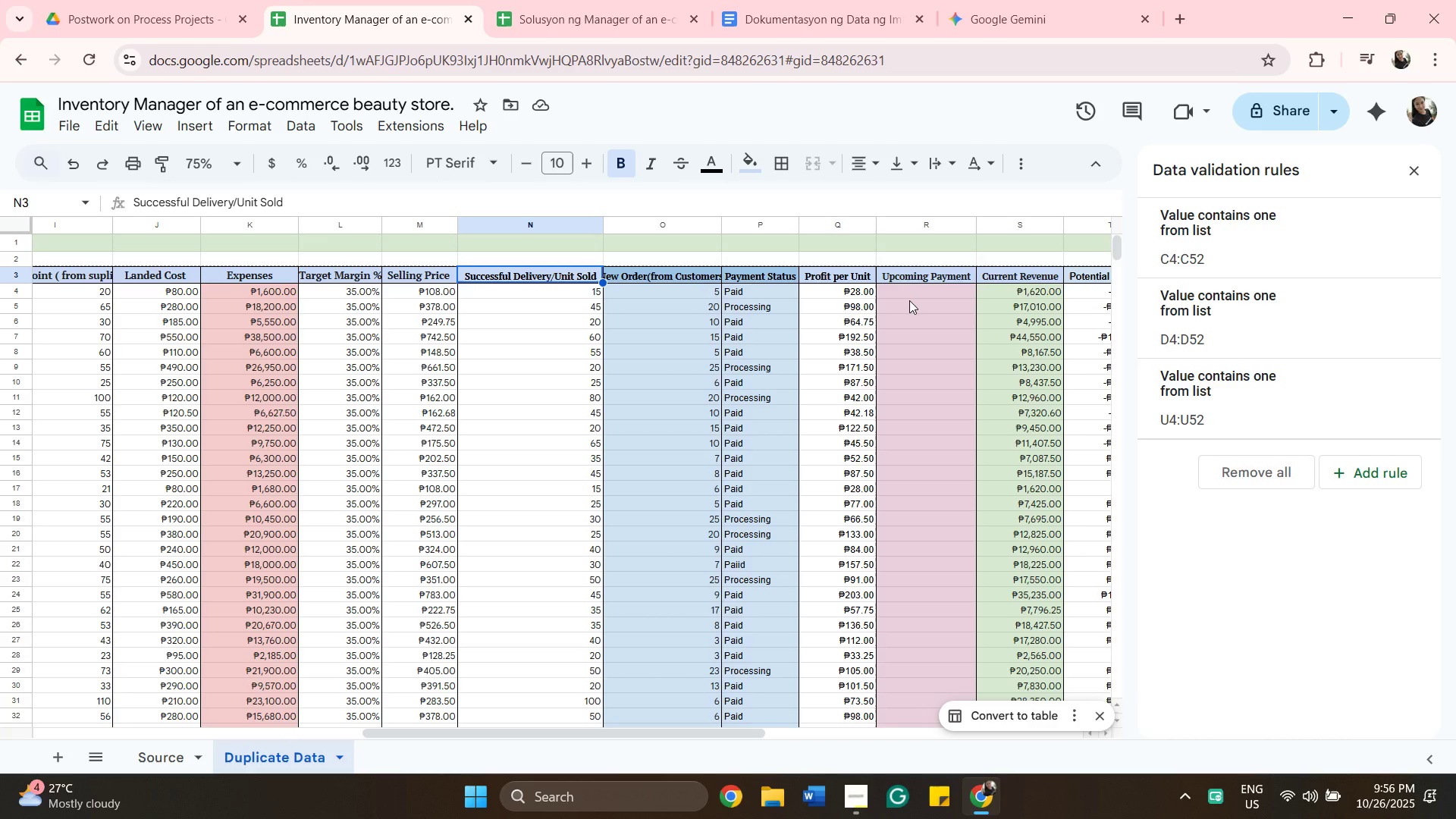 
wait(14.02)
 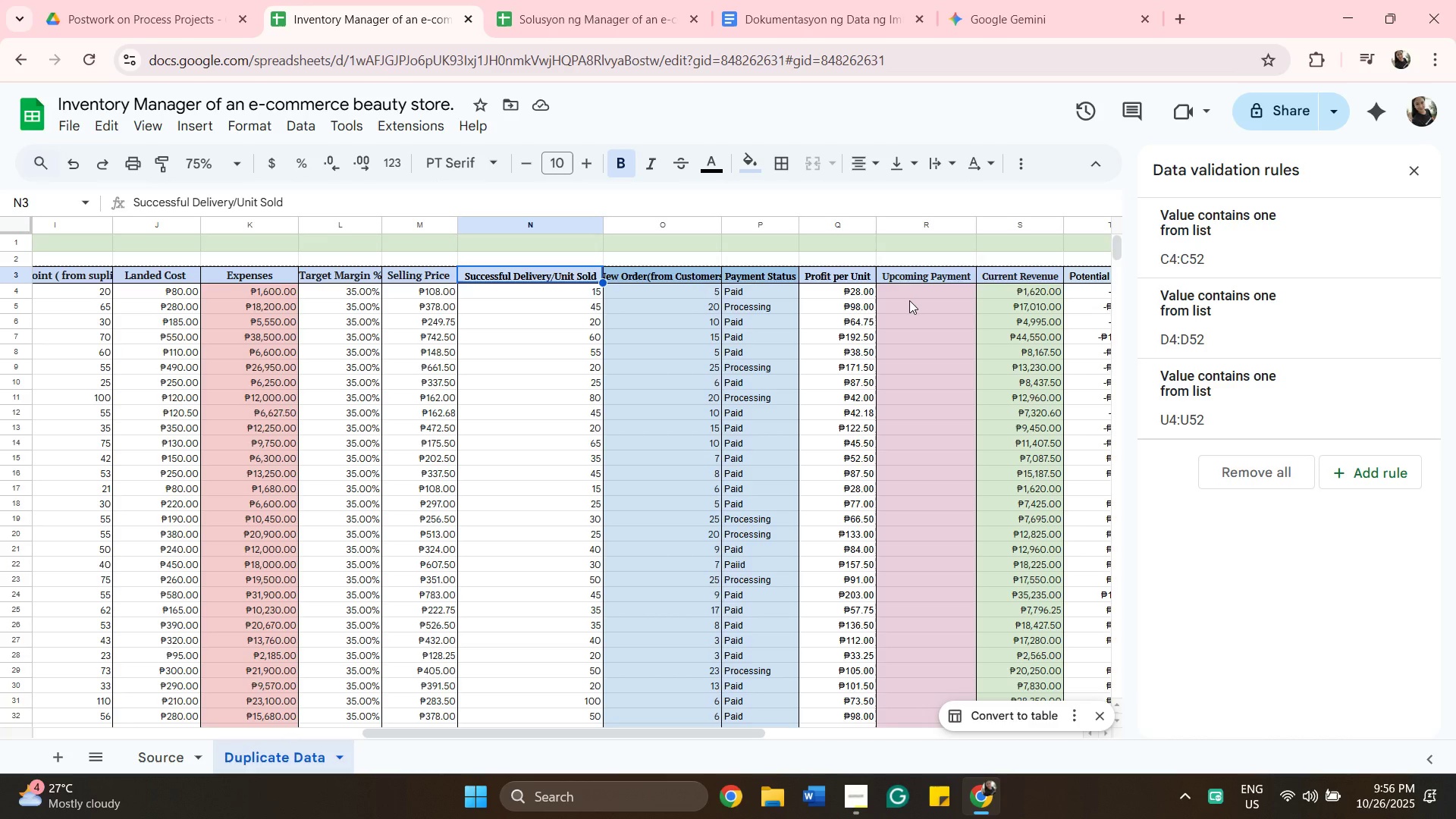 
double_click([958, 275])
 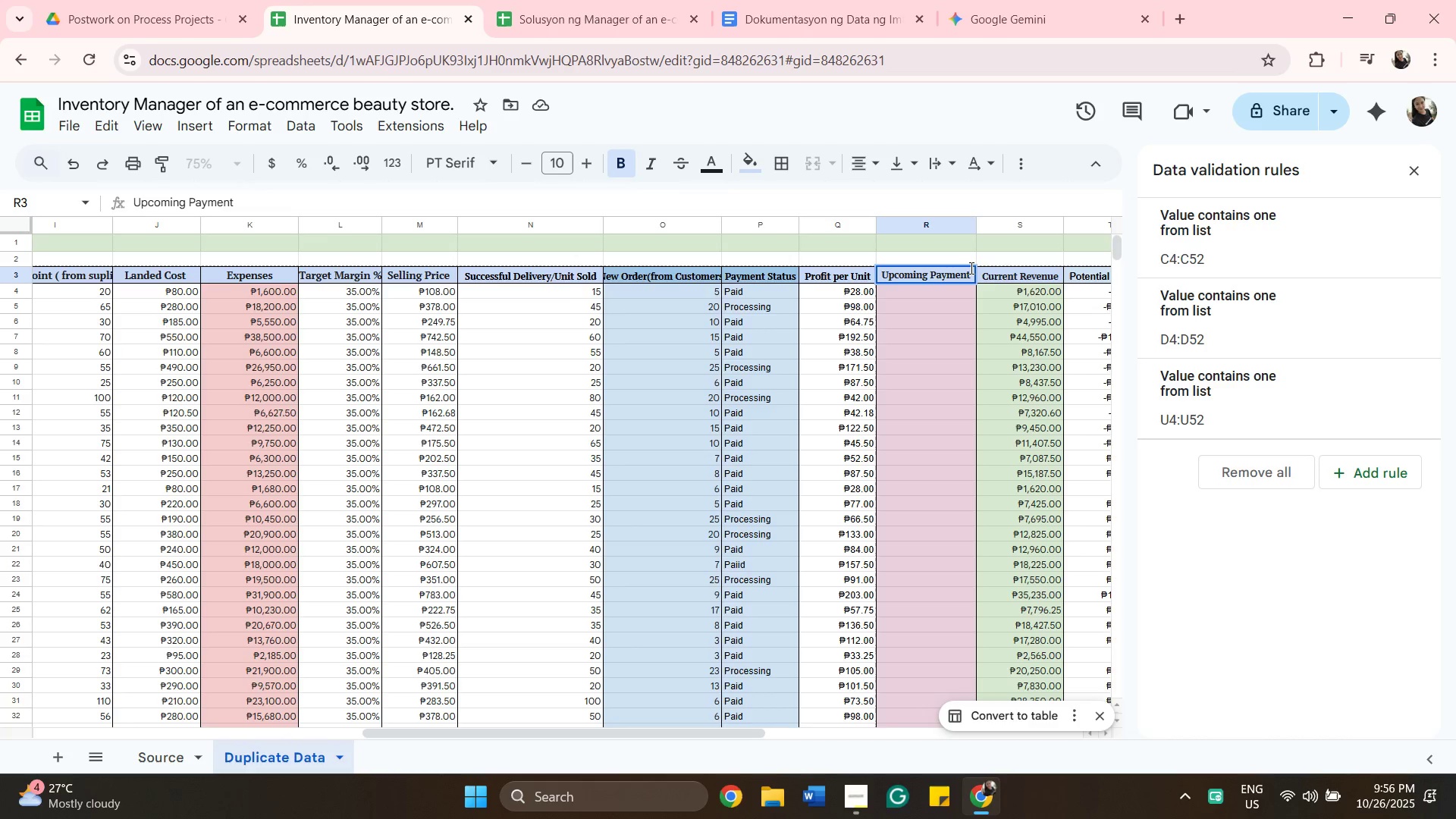 
key(Backspace)
key(Backspace)
key(Backspace)
key(Backspace)
key(Backspace)
key(Backspace)
type(rofit)
 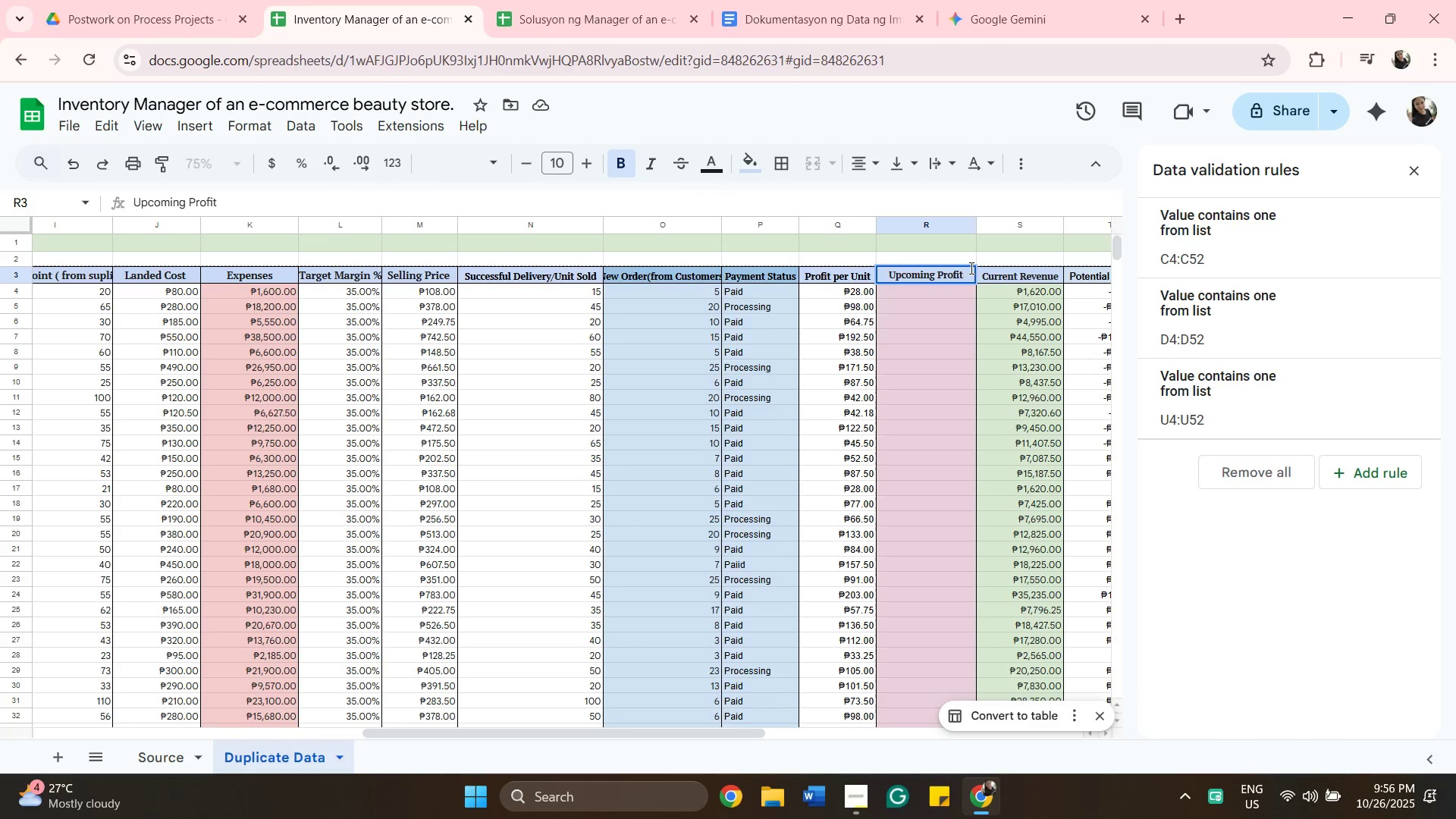 
wait(8.18)
 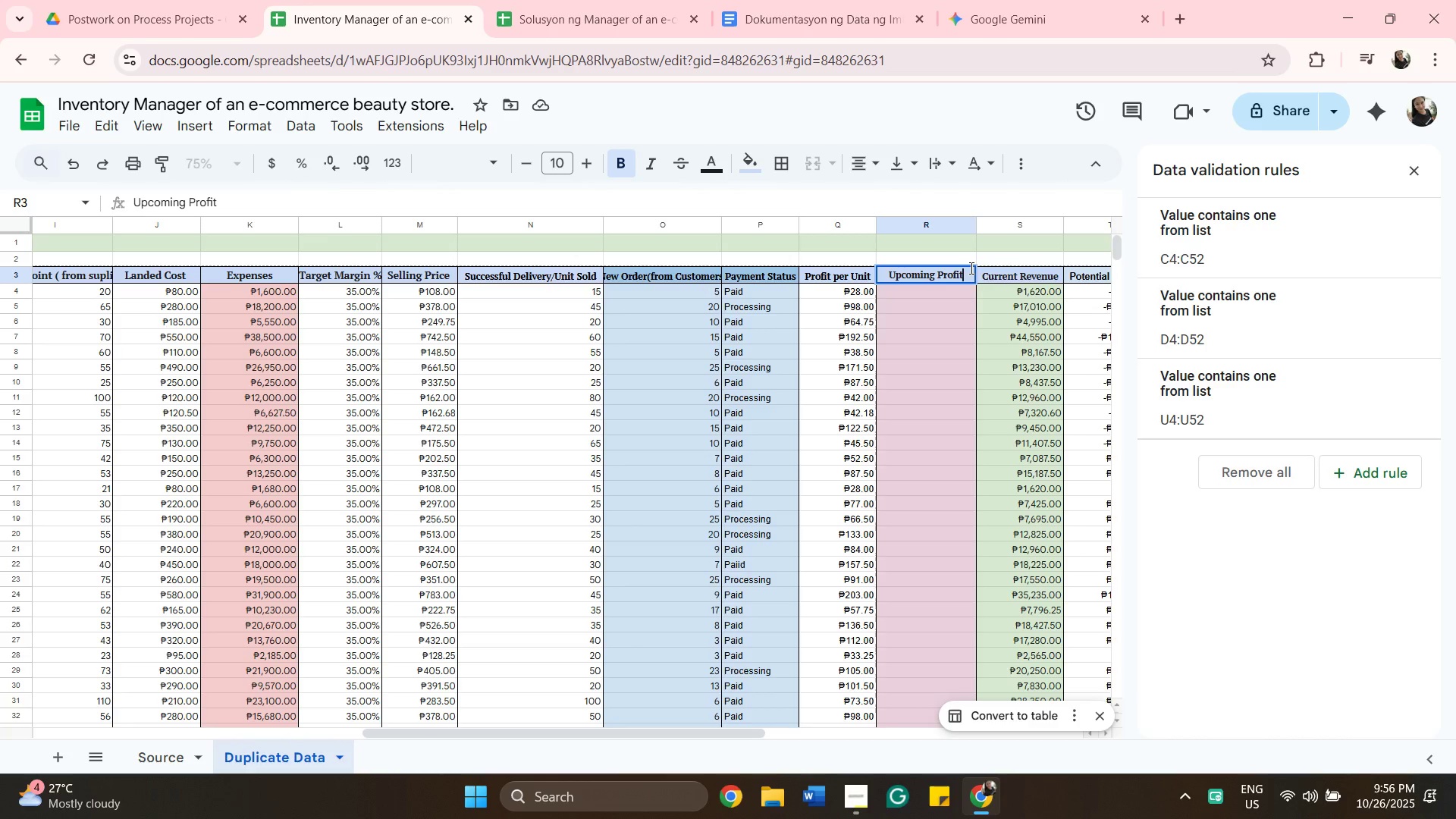 
type(( from new order))
 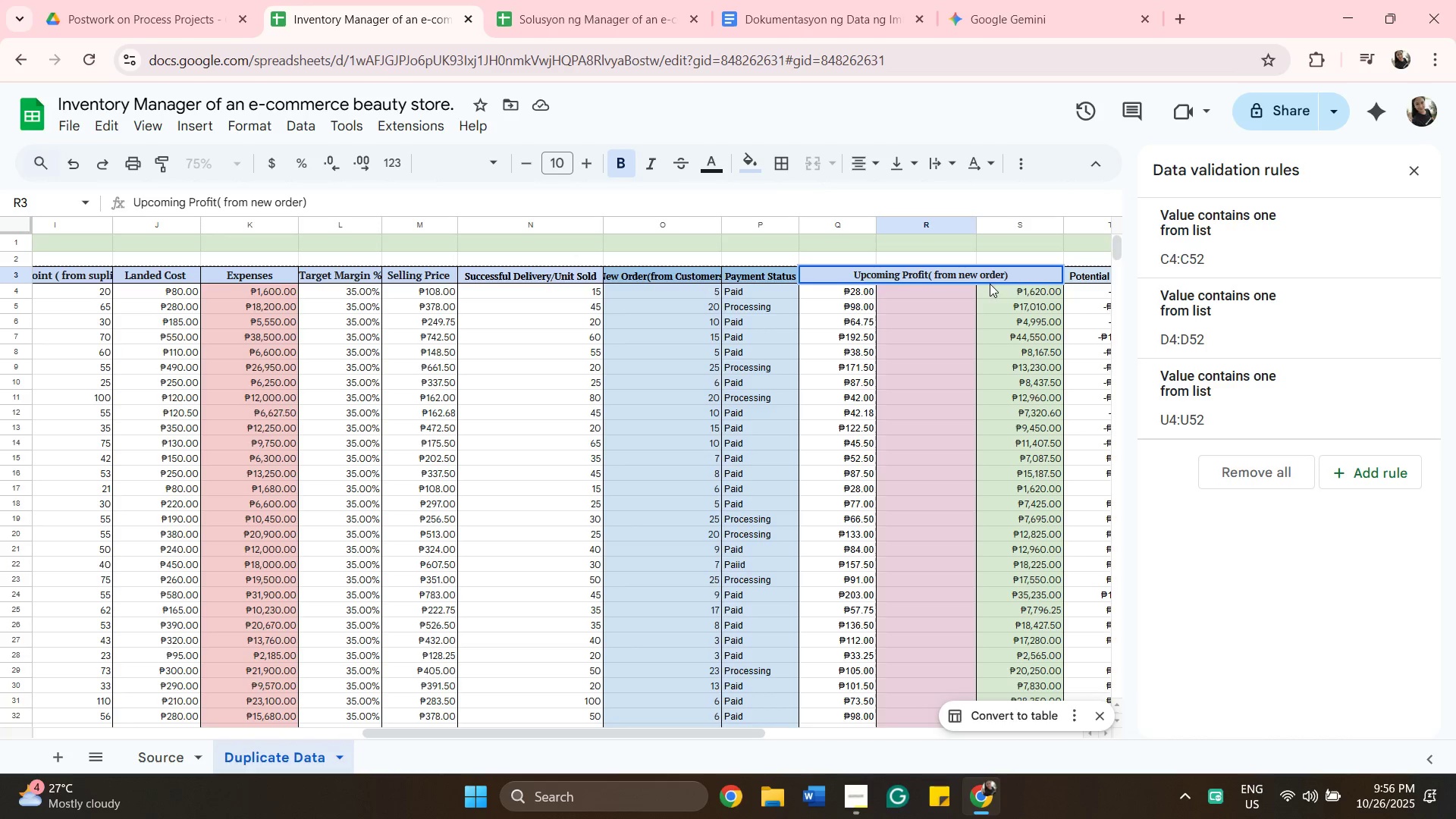 
left_click([907, 384])
 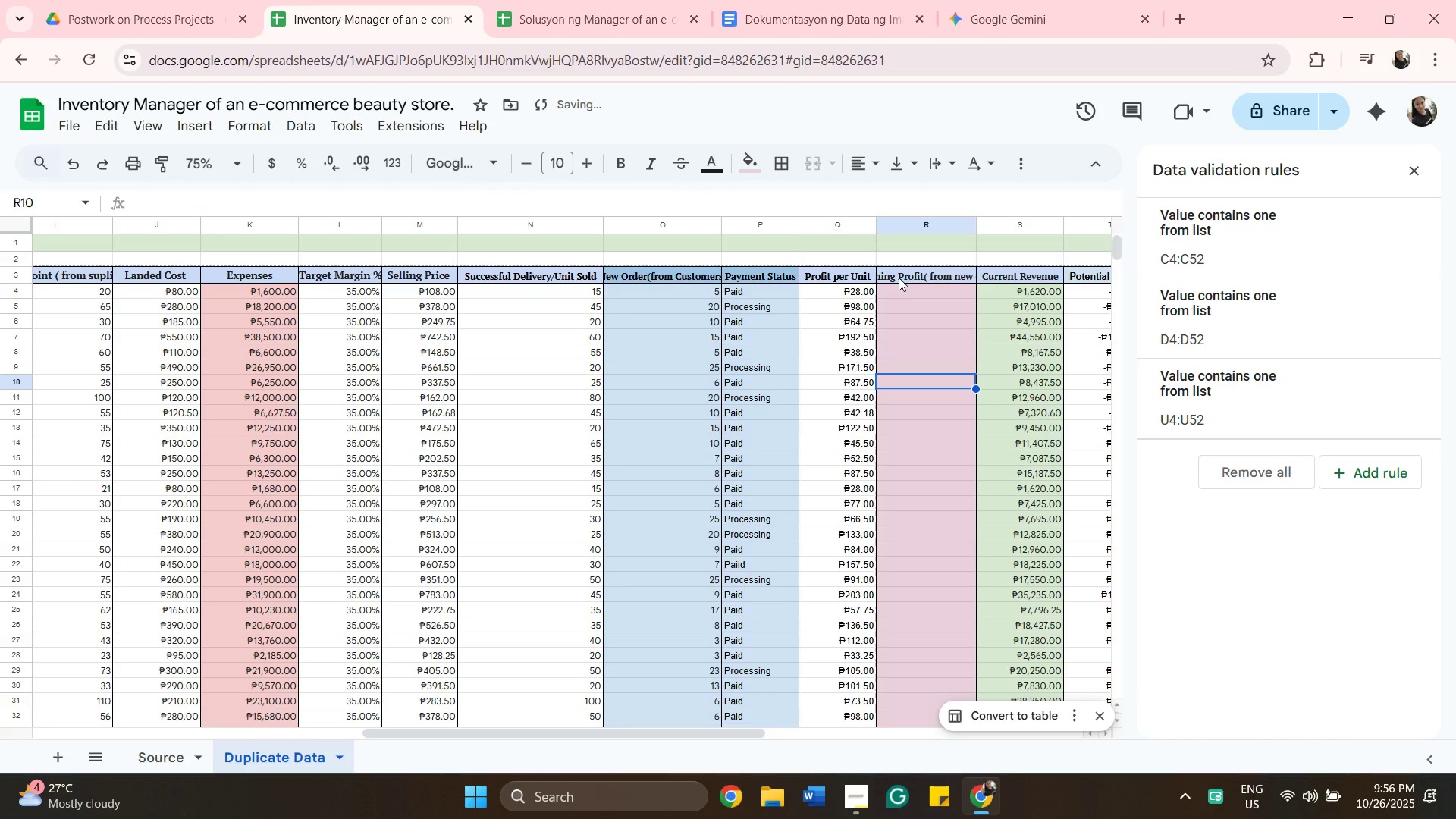 
left_click([911, 290])
 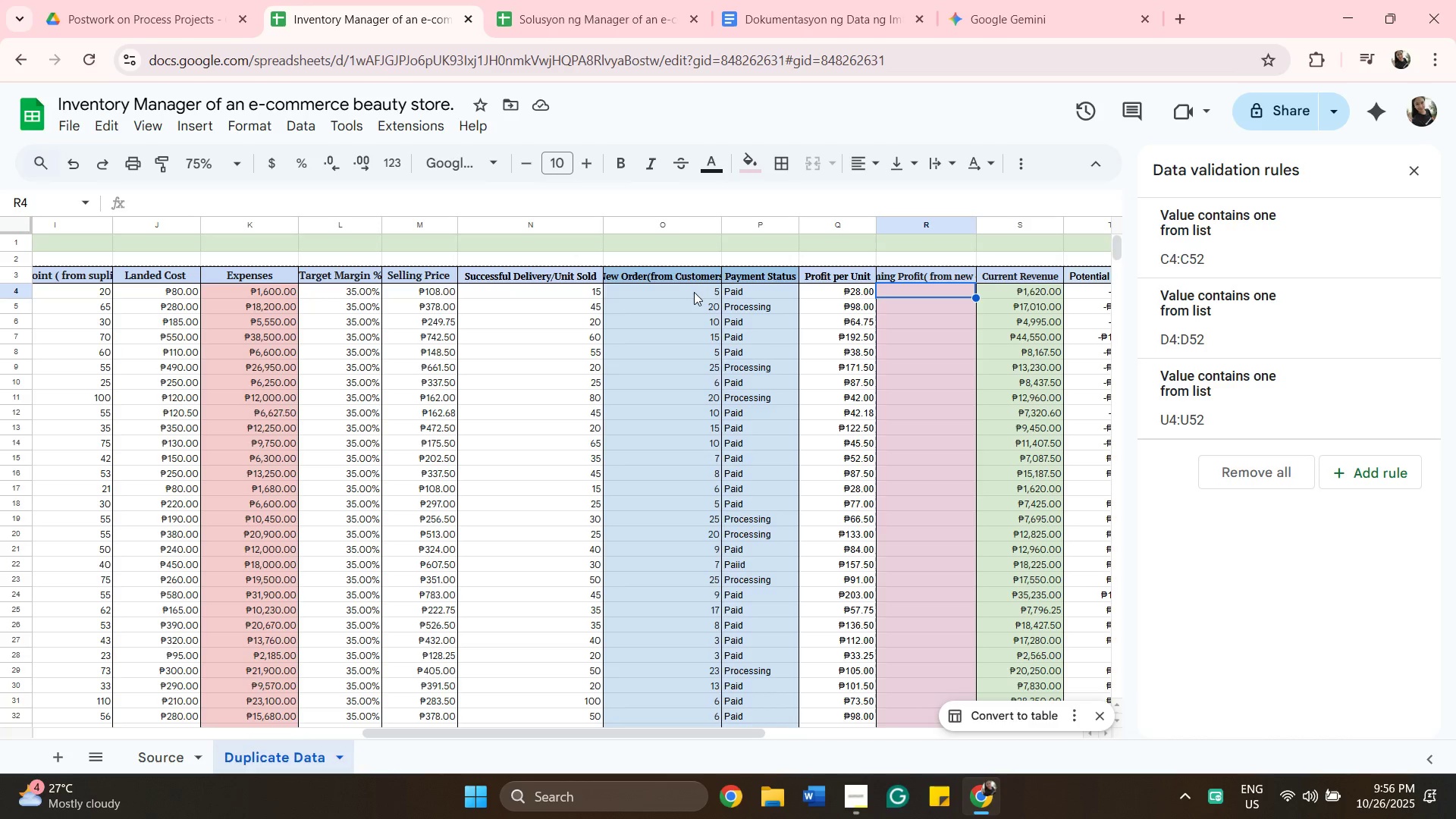 
wait(7.06)
 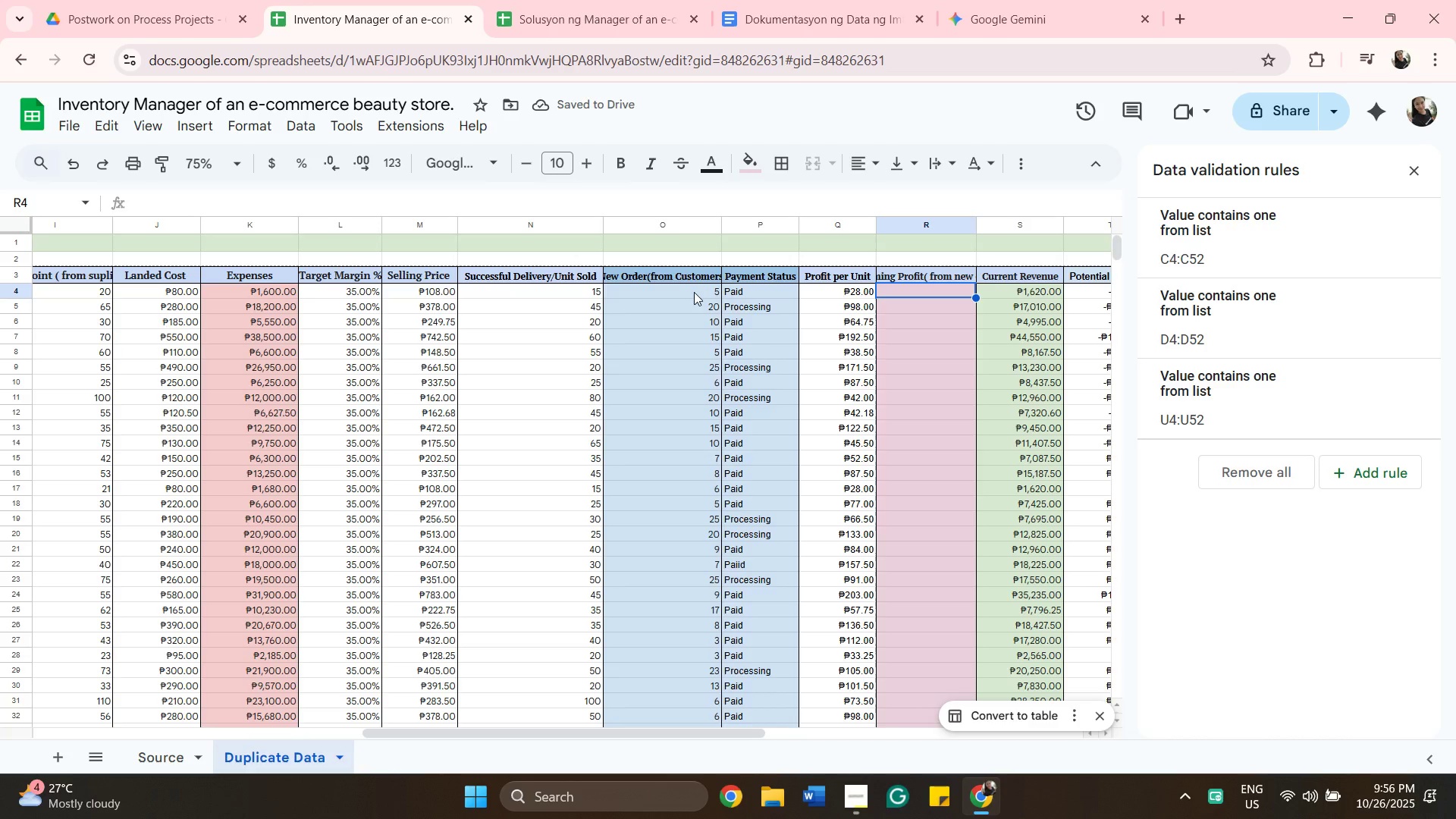 
double_click([921, 269])
 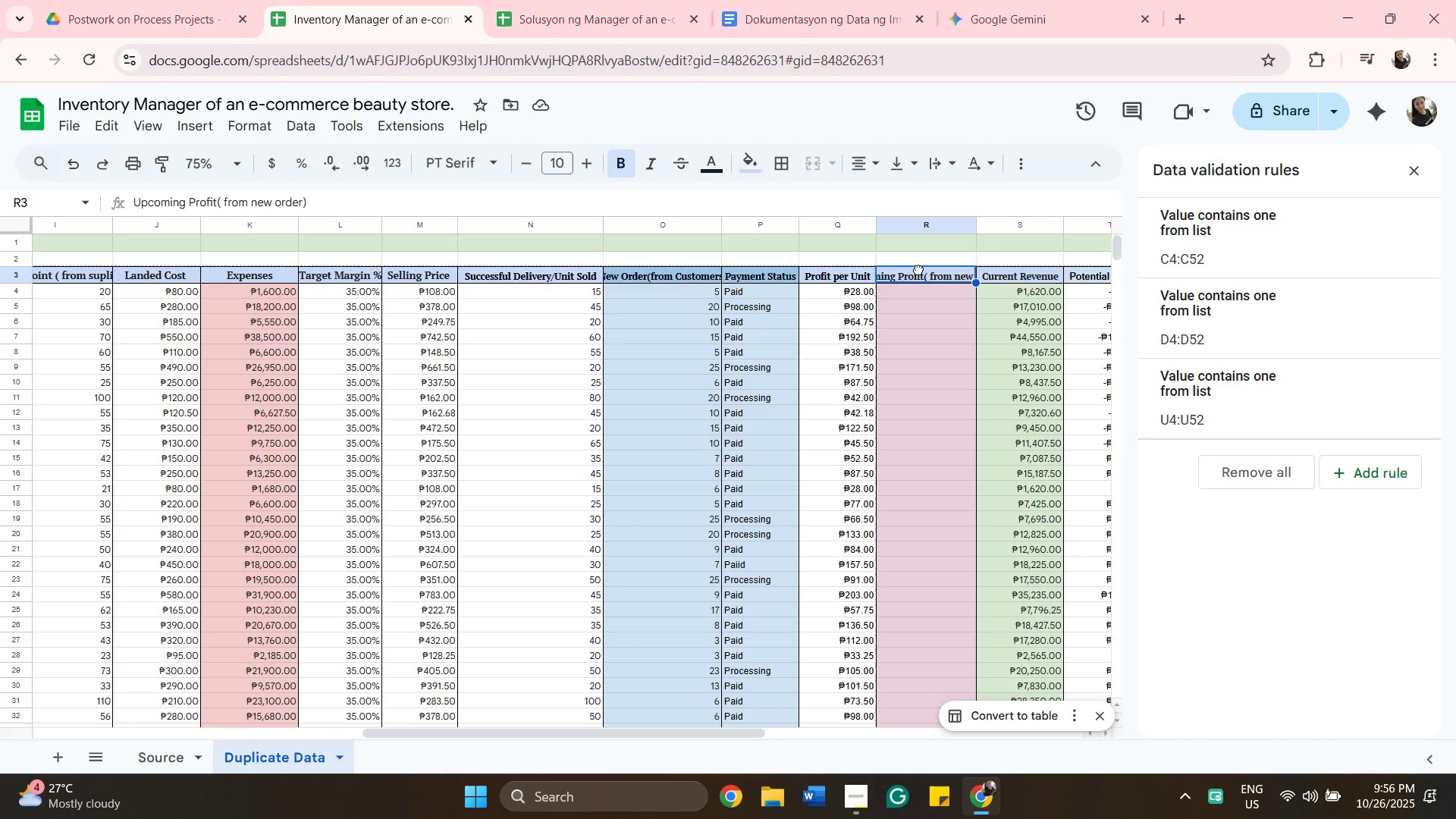 
left_click([918, 269])
 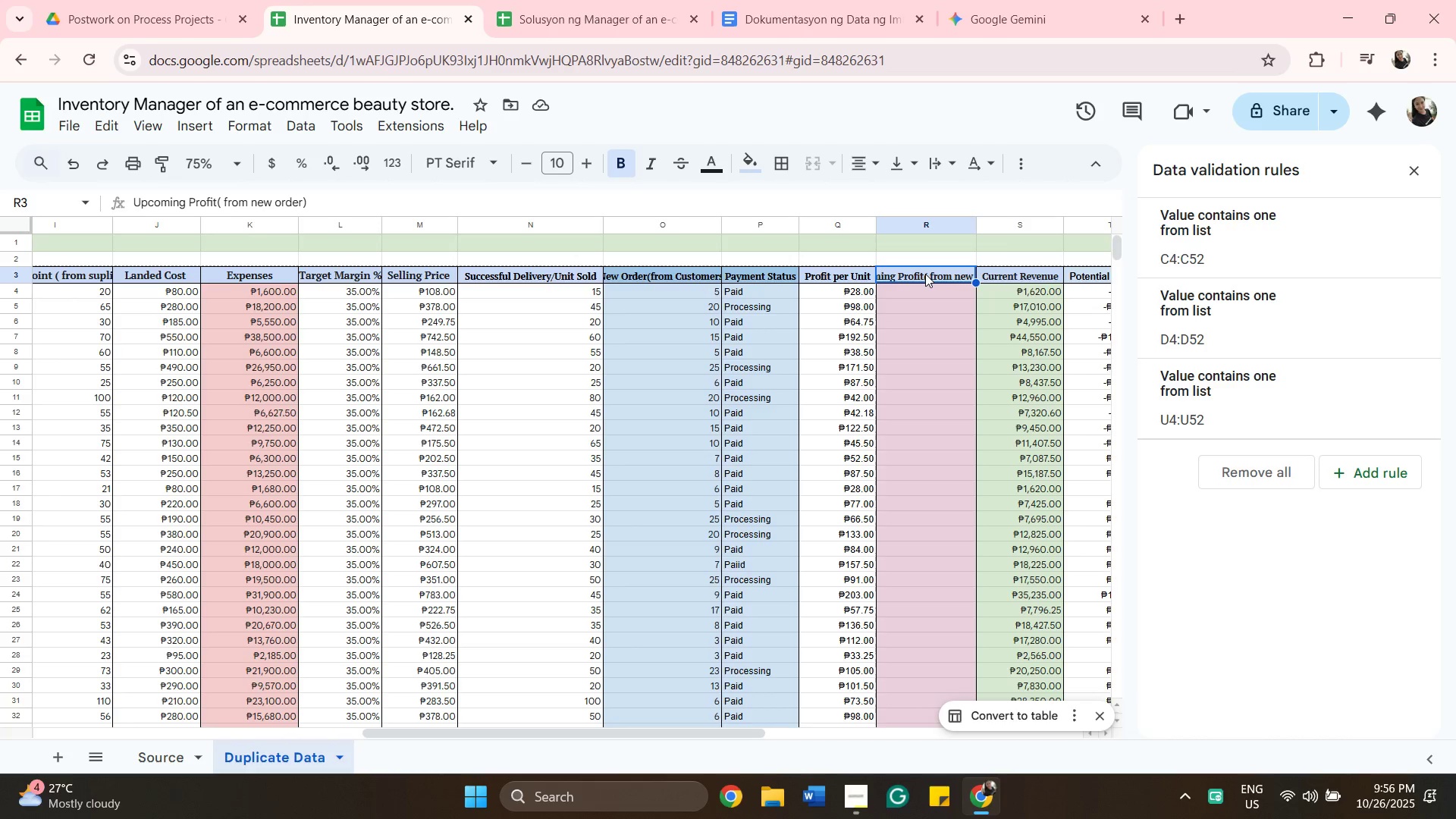 
double_click([925, 274])
 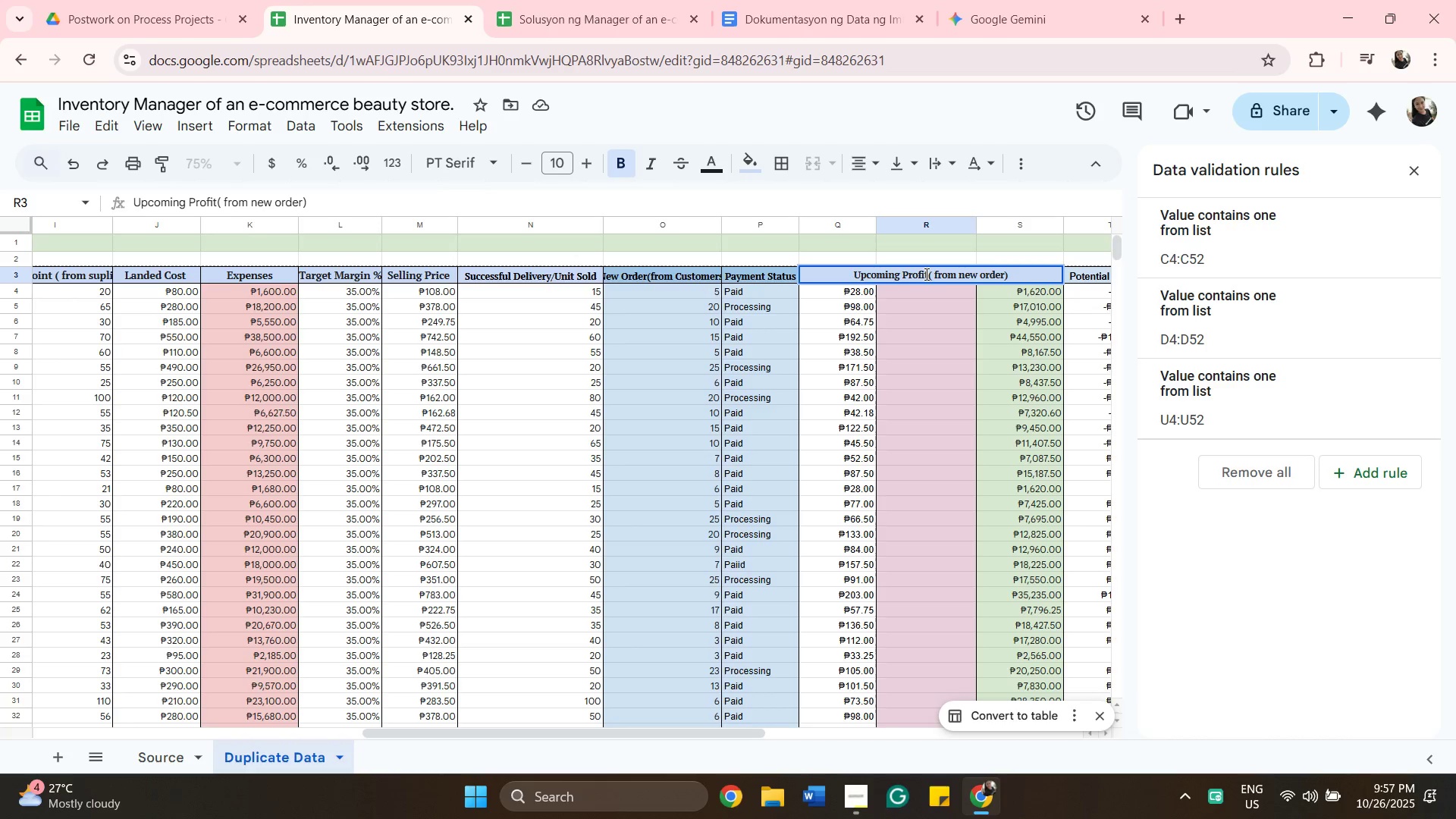 
left_click([925, 274])
 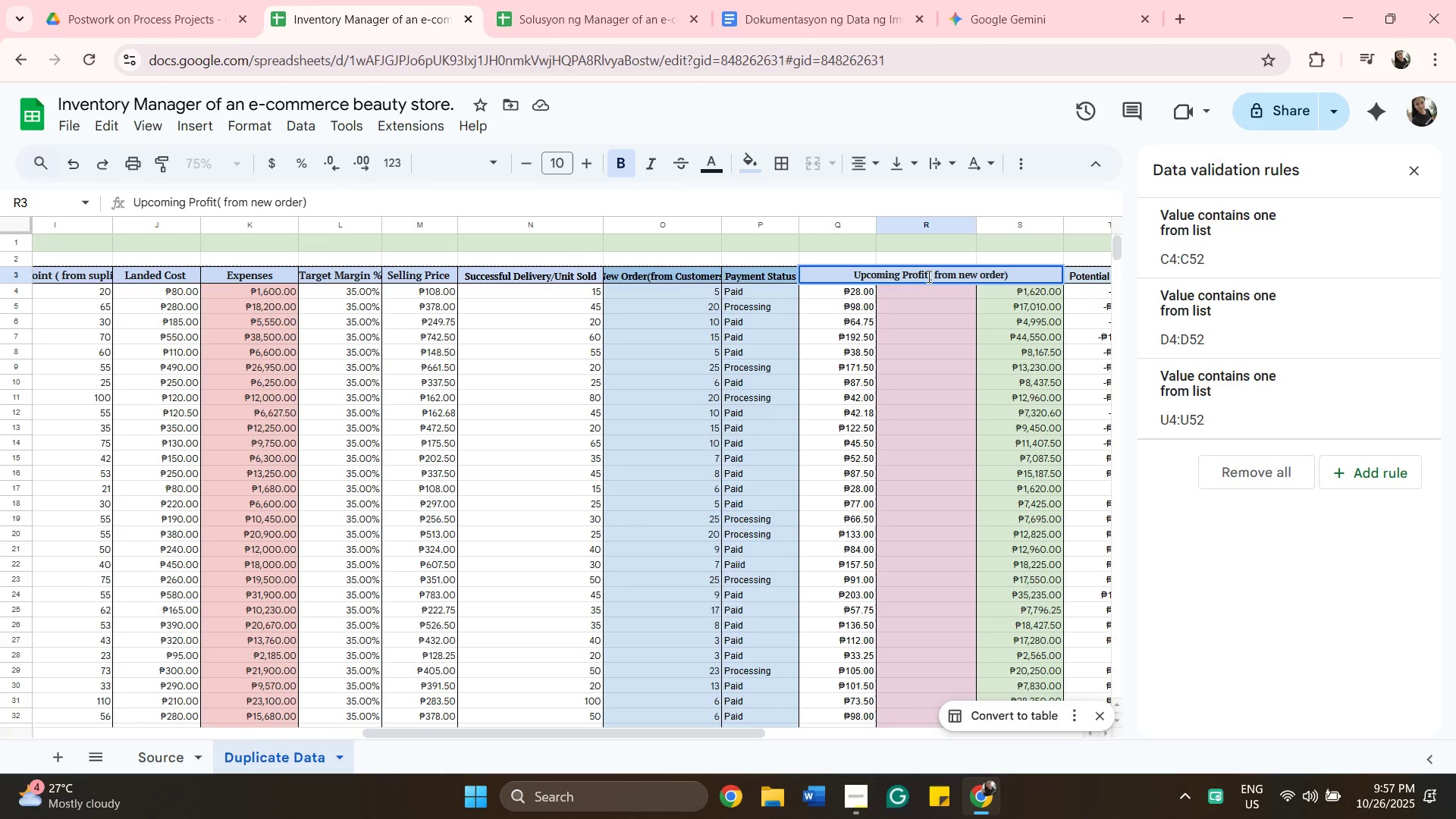 
left_click([933, 274])
 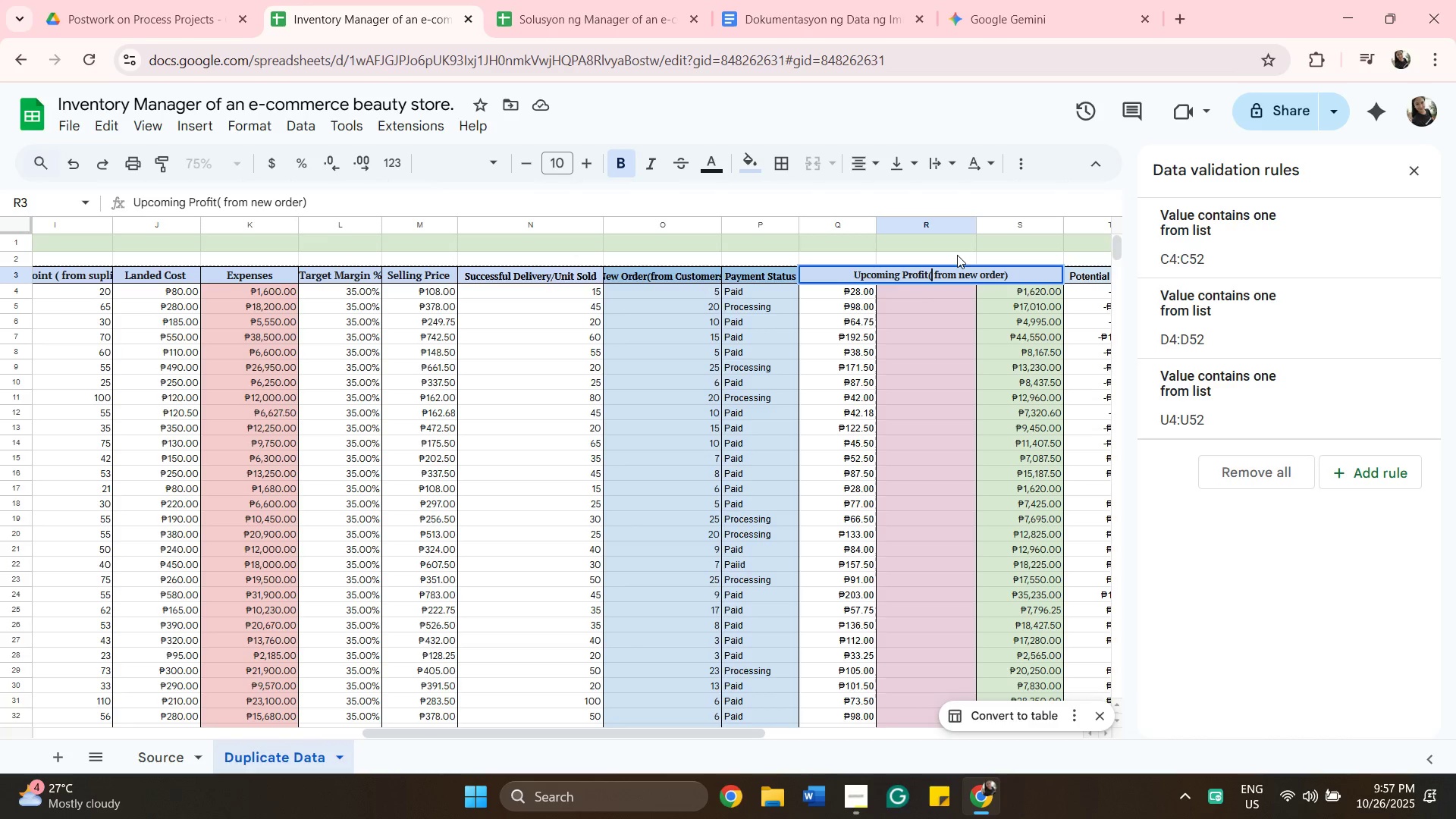 
key(ArrowLeft)
 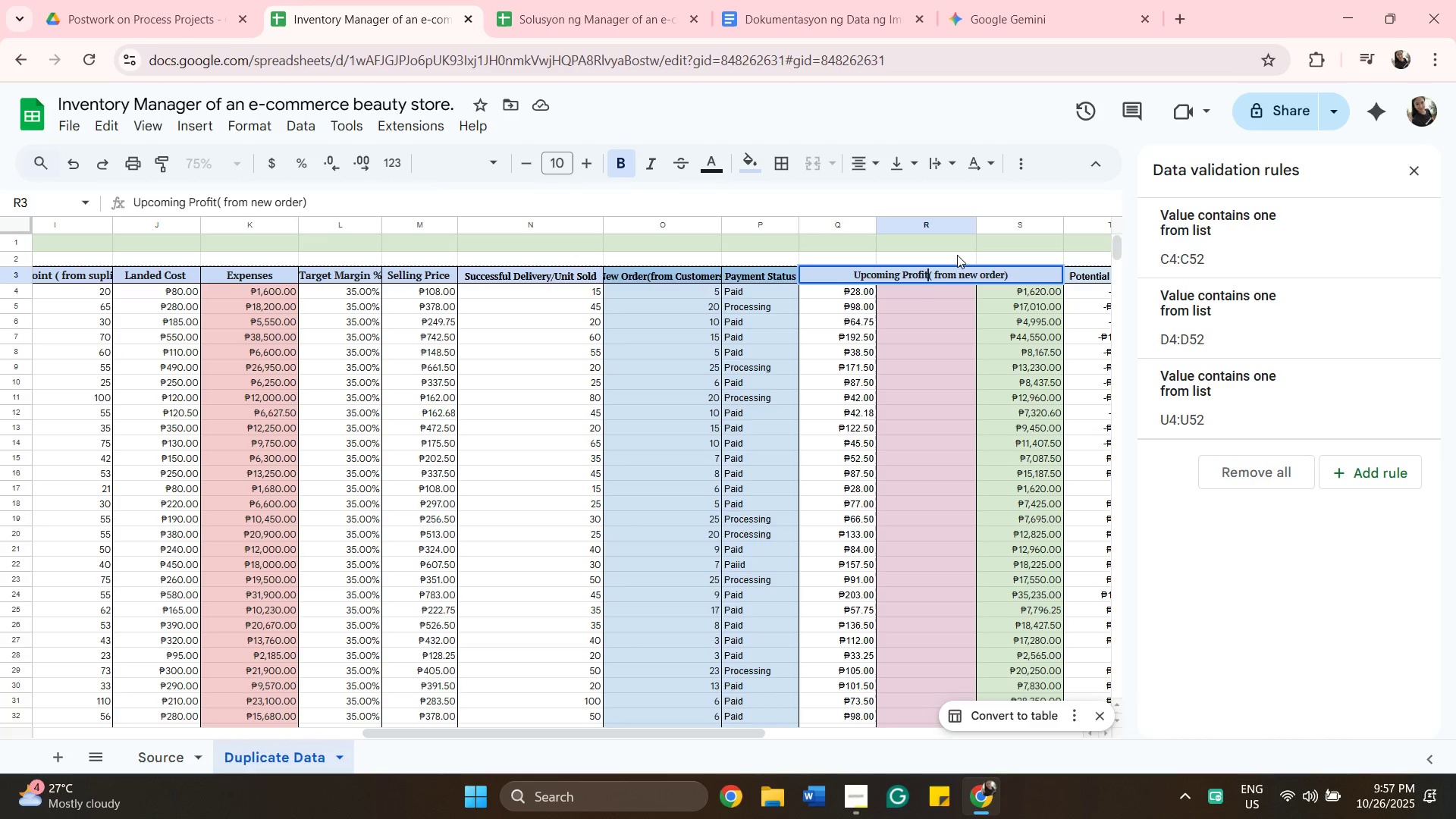 
key(Backspace)
key(Backspace)
key(Backspace)
key(Backspace)
key(Backspace)
key(Backspace)
type(evenue)
 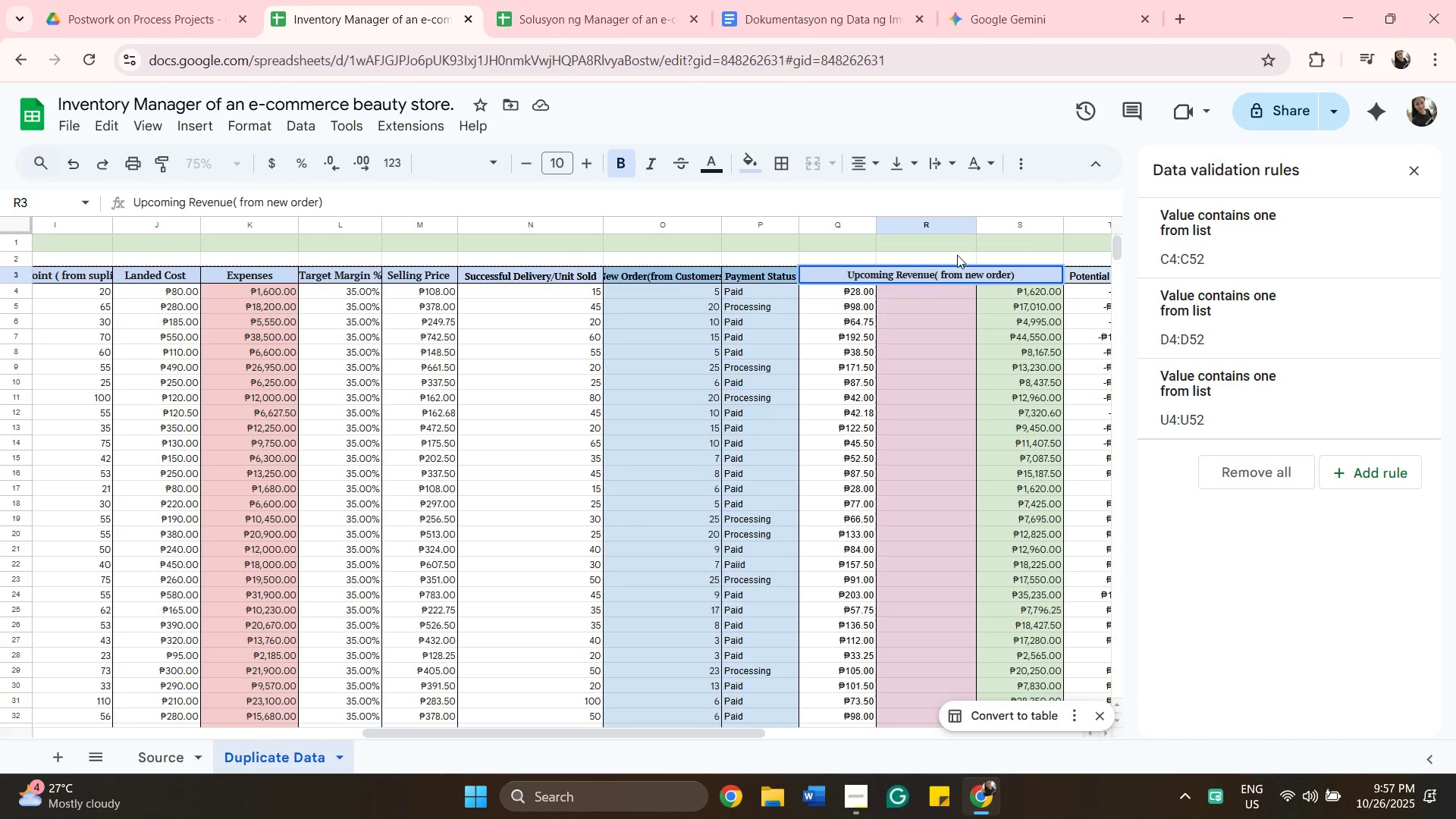 
hold_key(key=R, duration=0.32)
 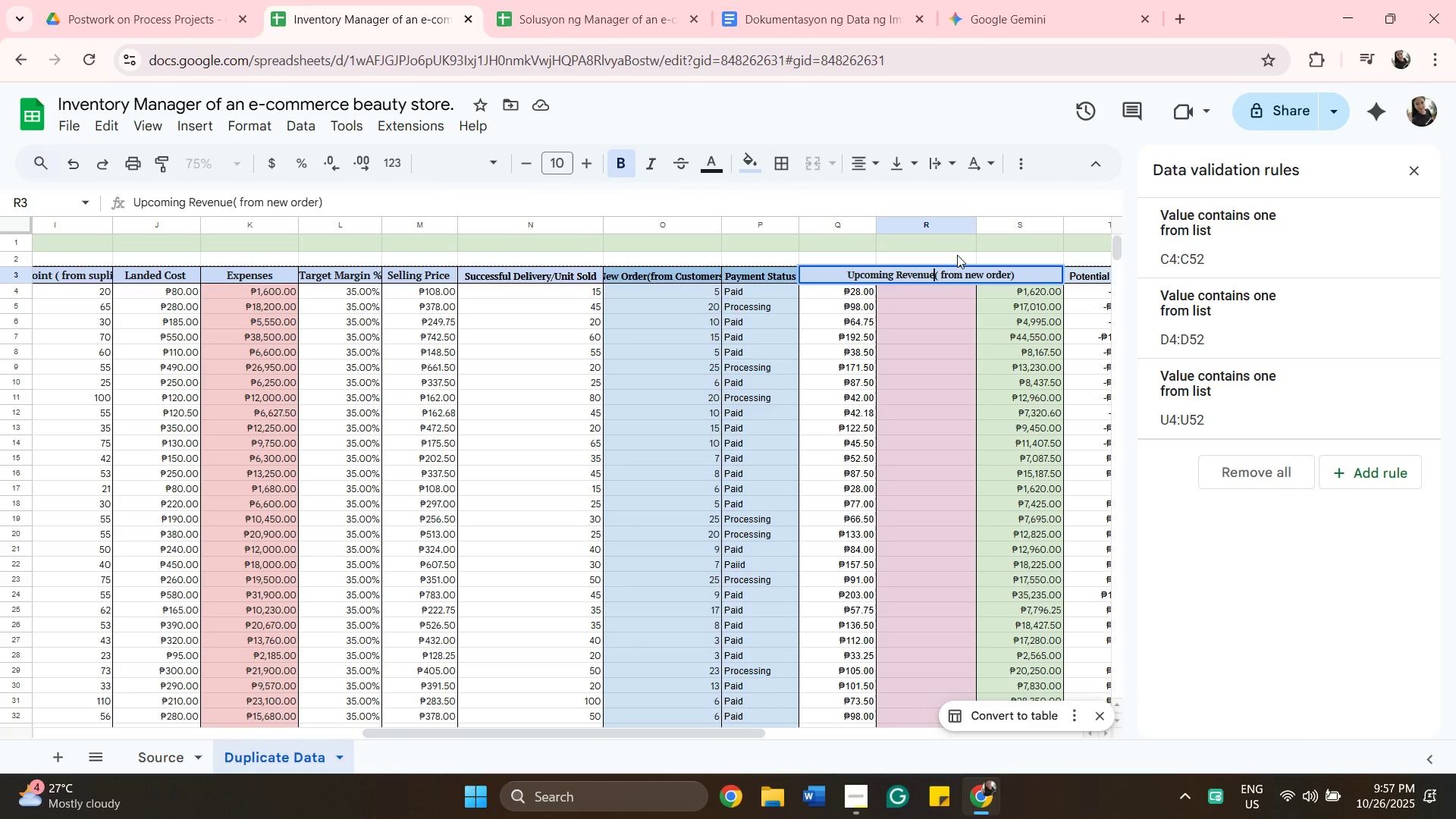 
wait(10.35)
 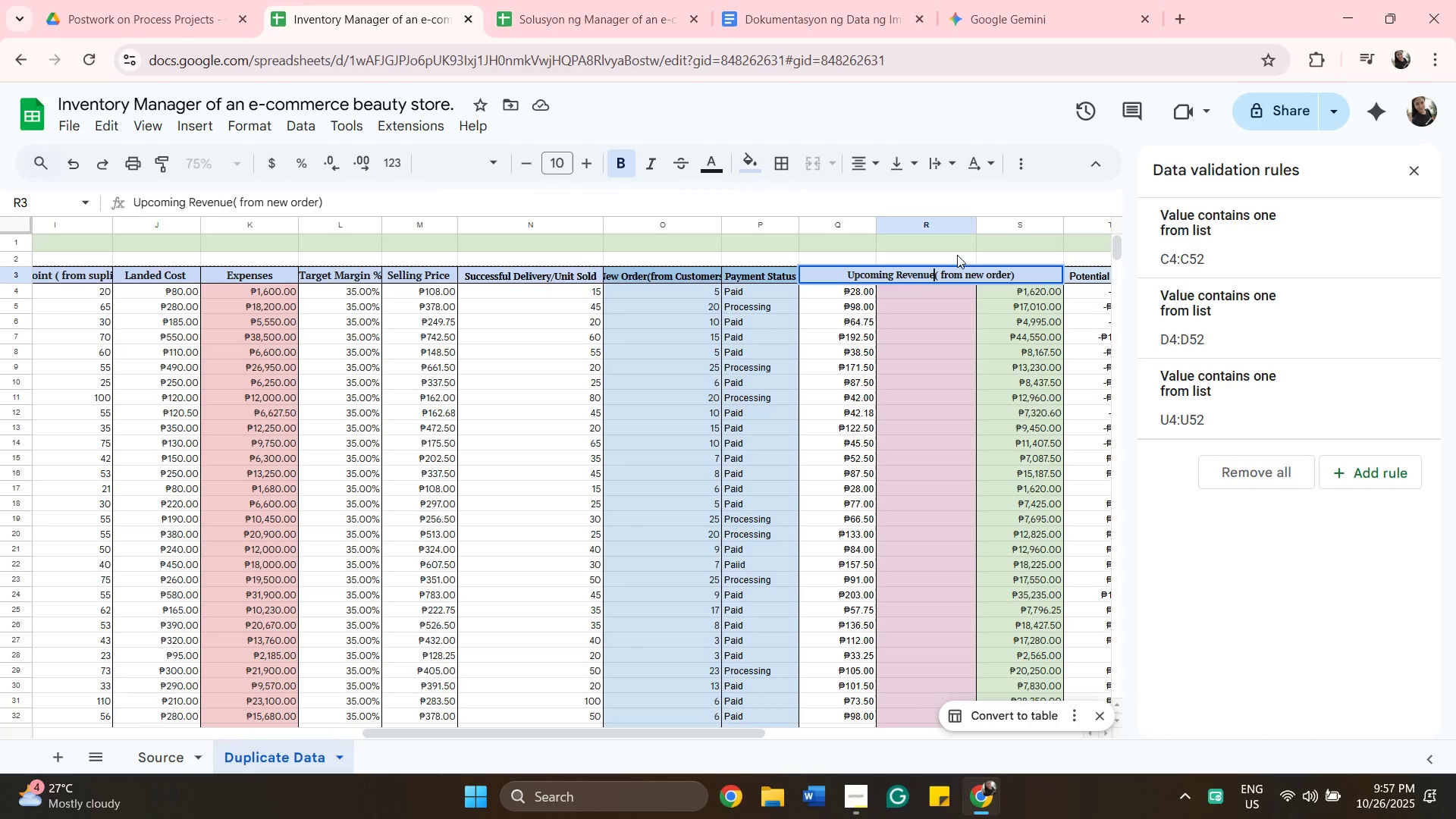 
key(Space)
 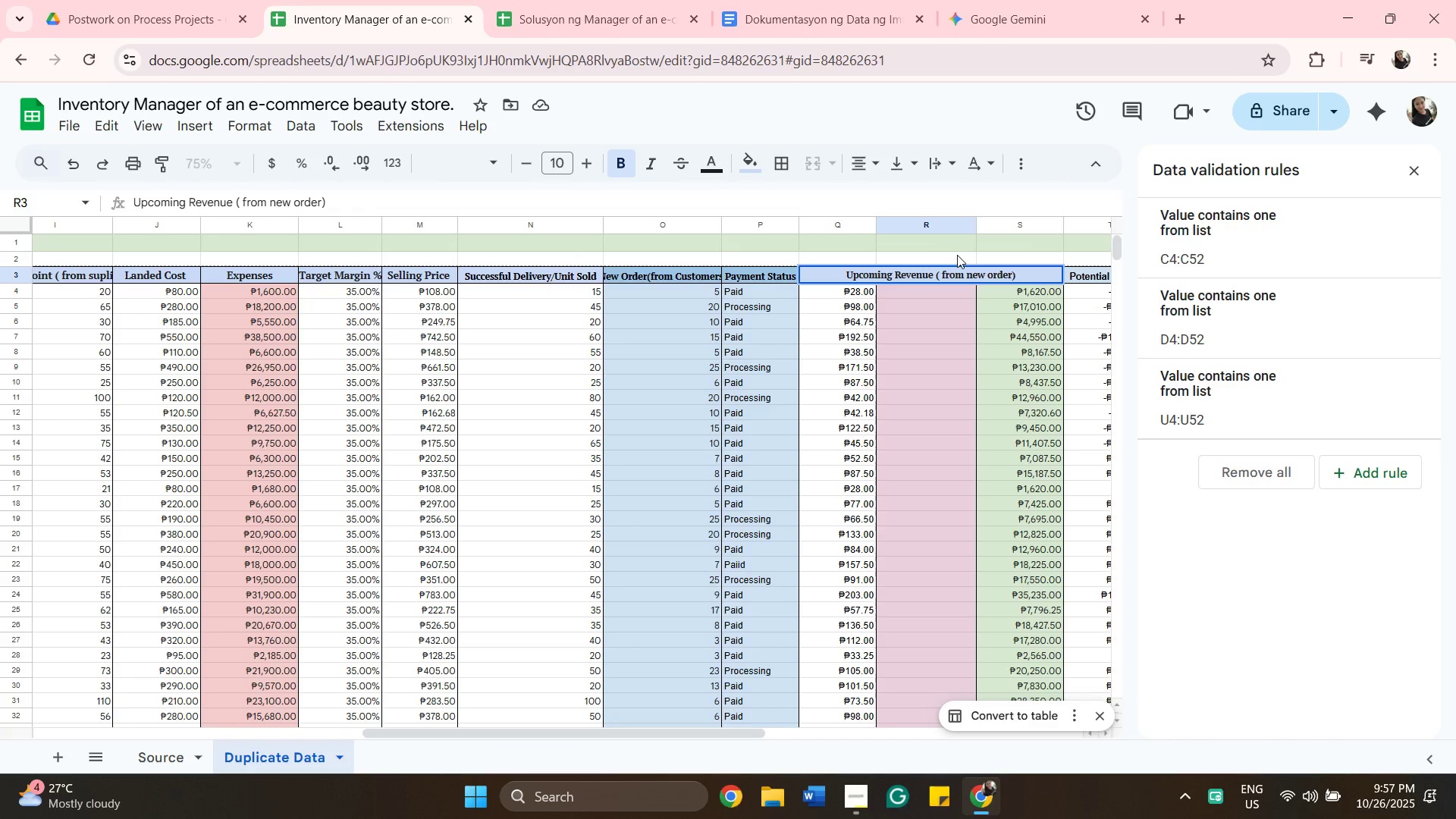 
key(ArrowRight)
 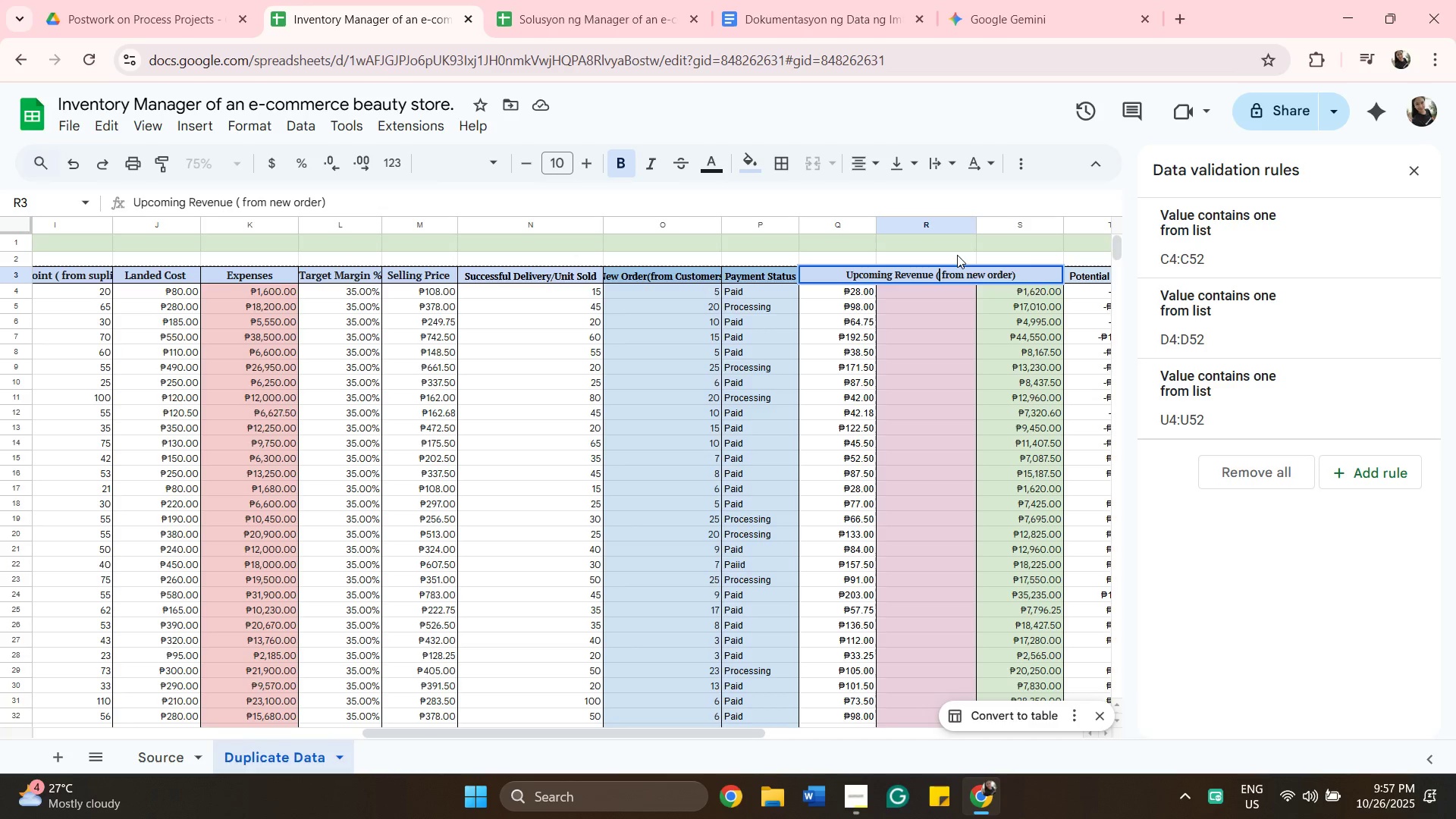 
key(ArrowRight)
 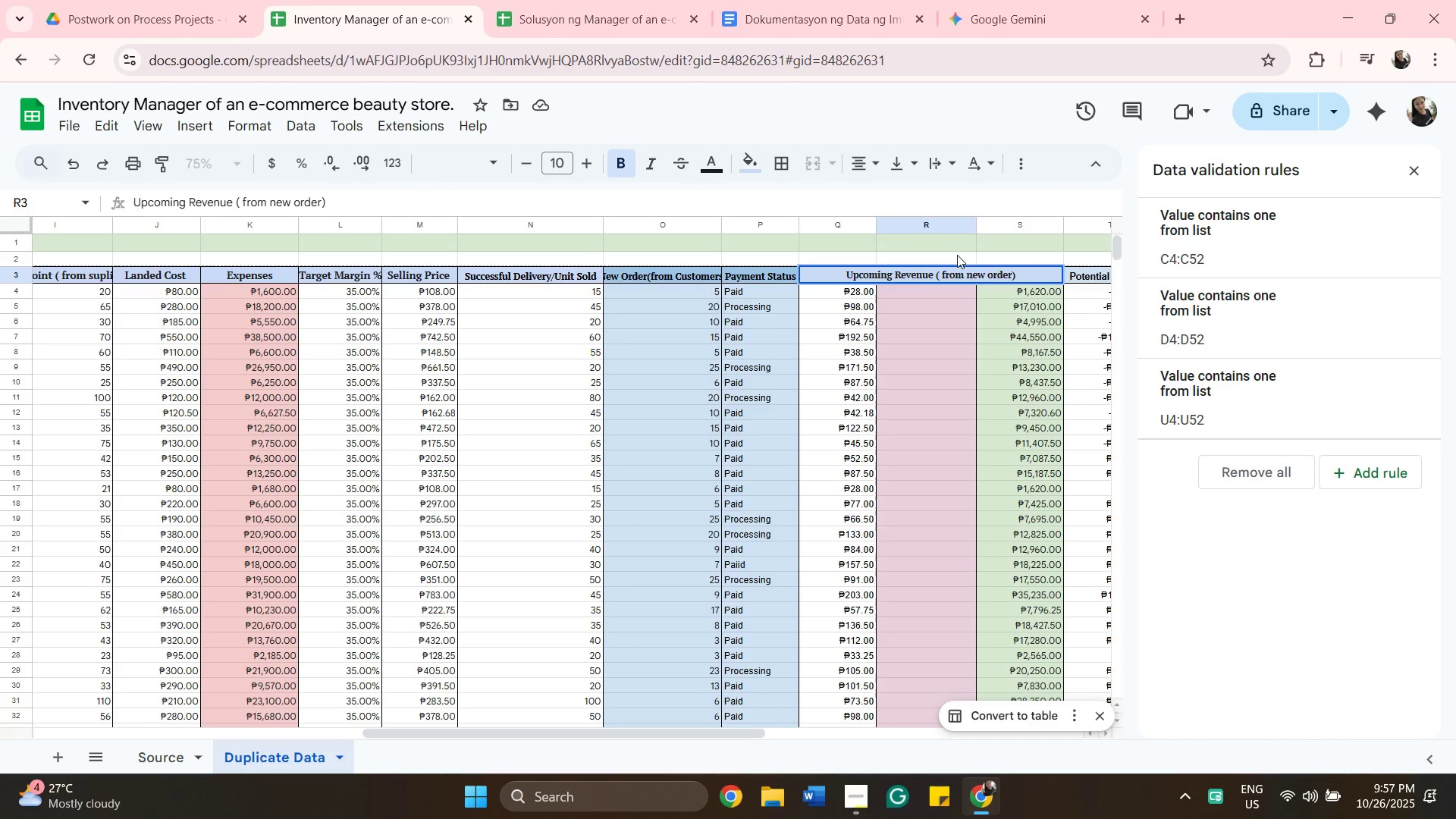 
key(Backspace)
 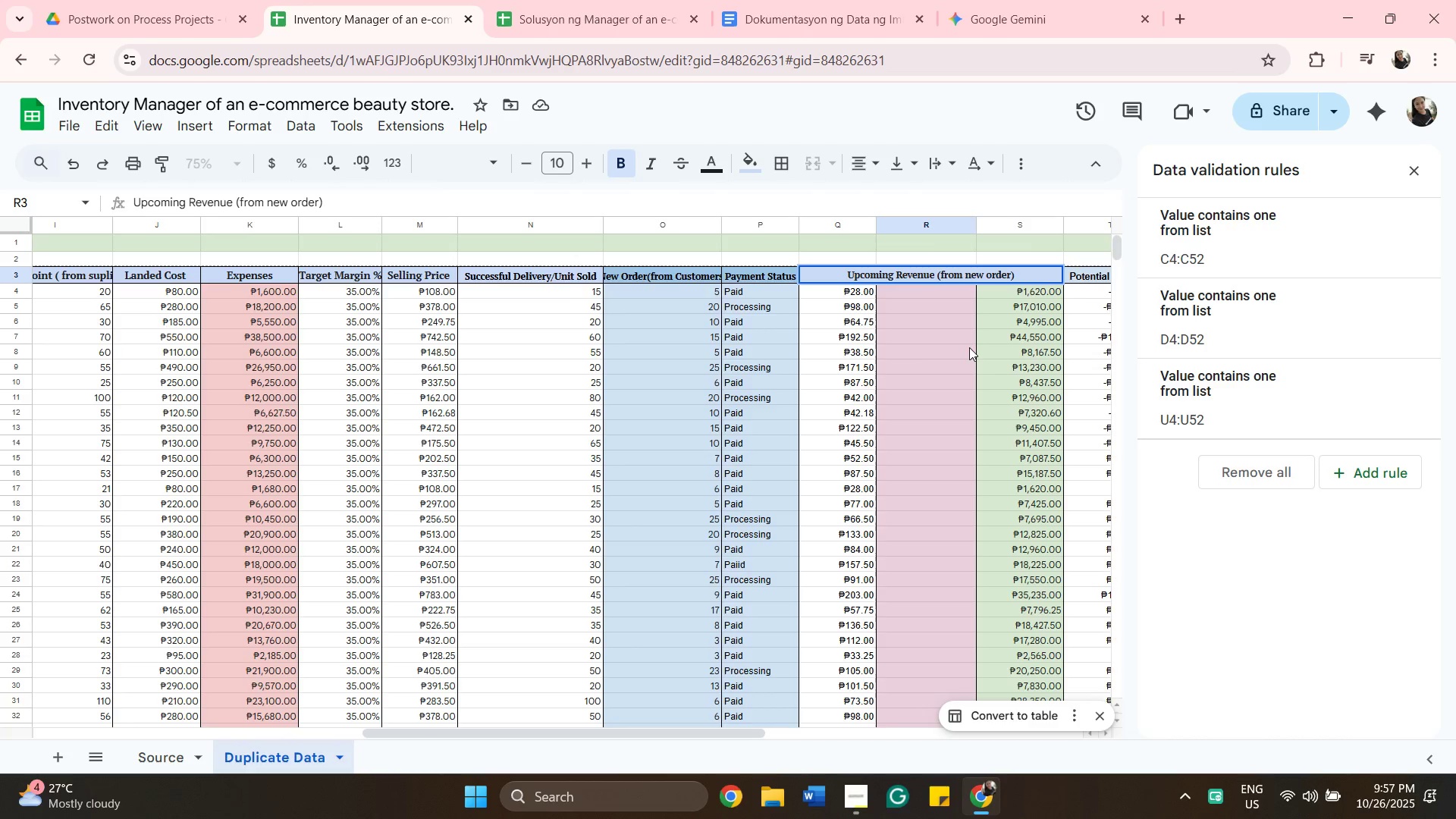 
left_click([969, 347])
 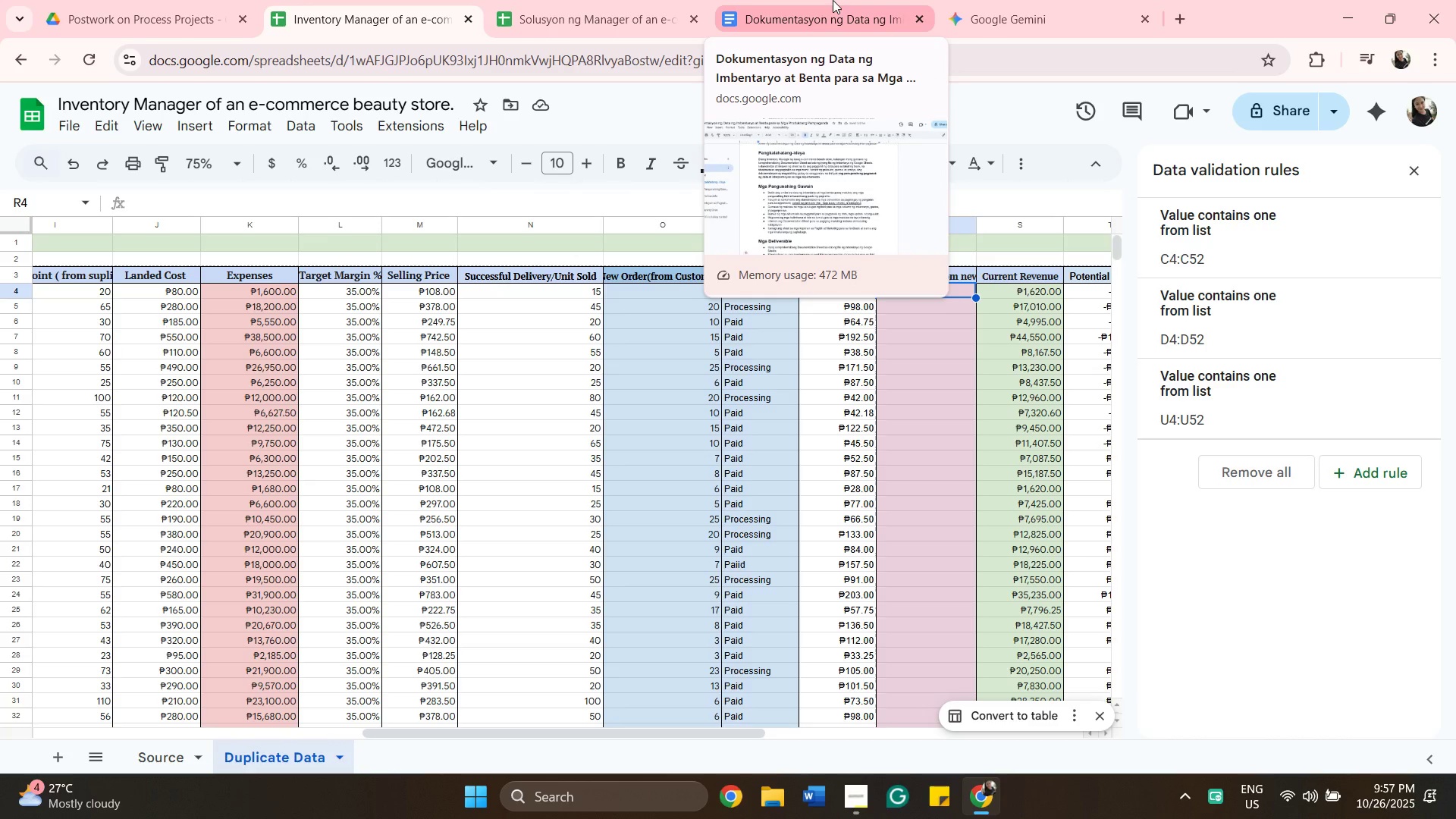 
wait(28.47)
 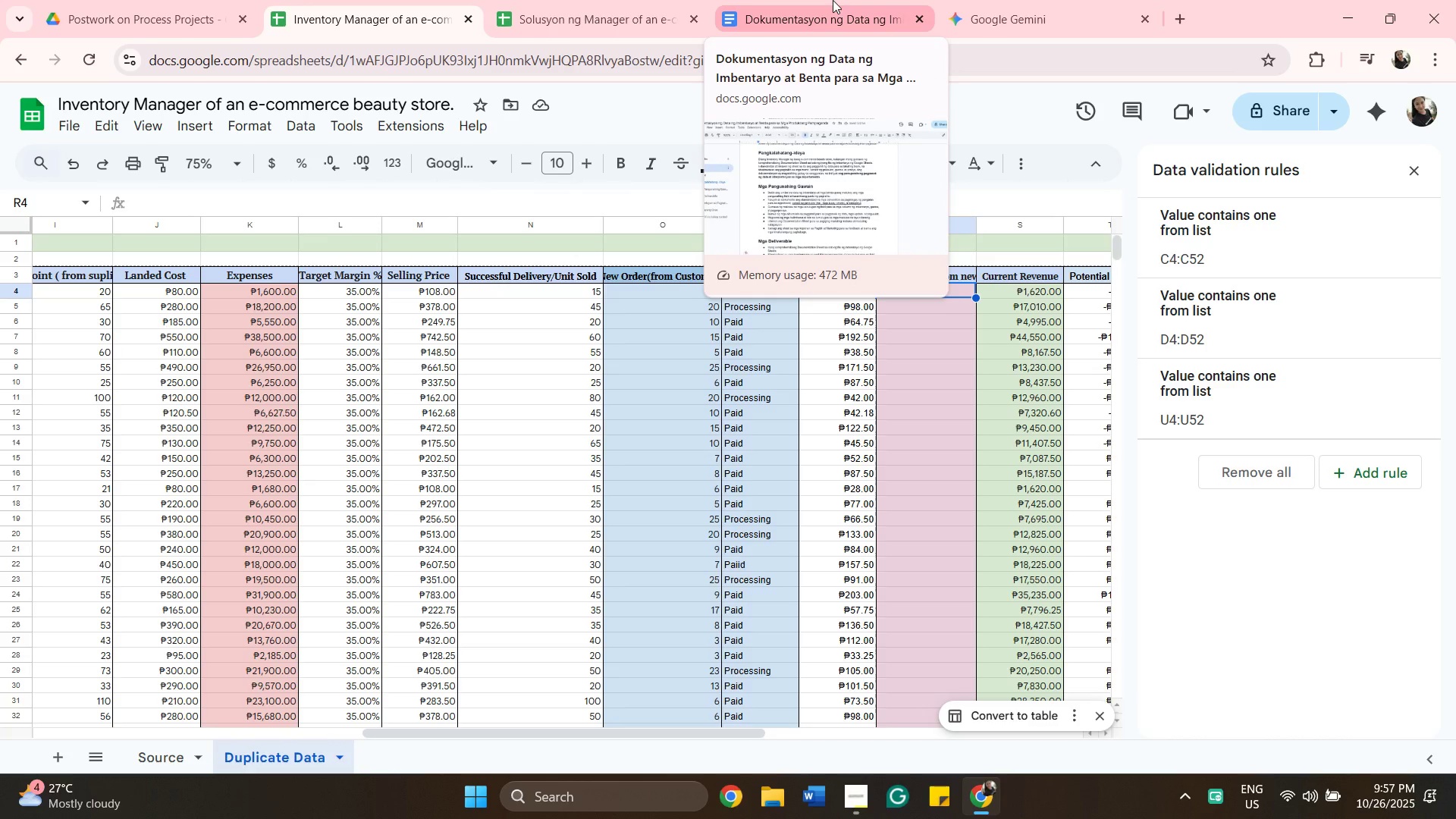 
left_click([918, 335])
 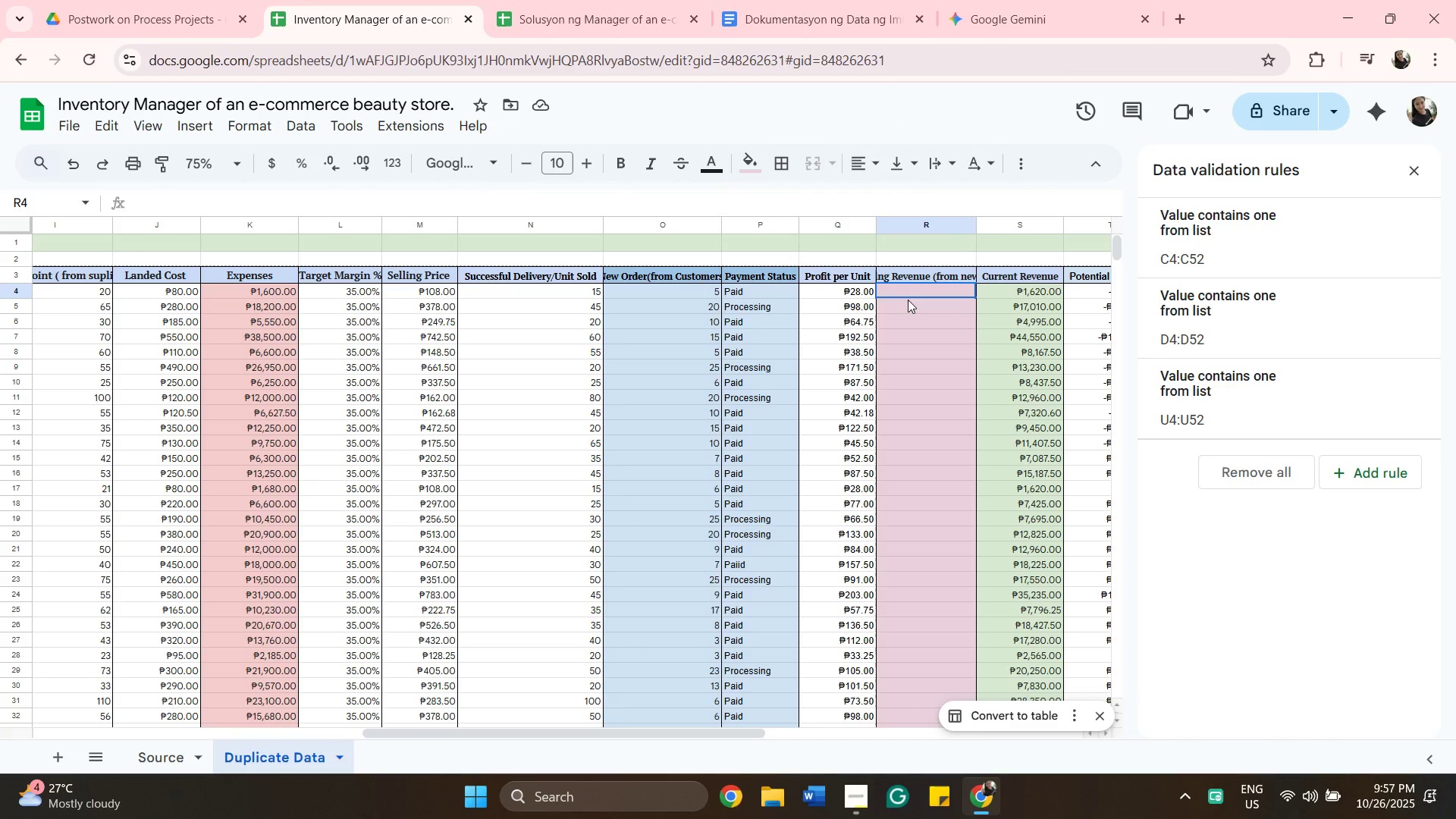 
left_click([908, 300])
 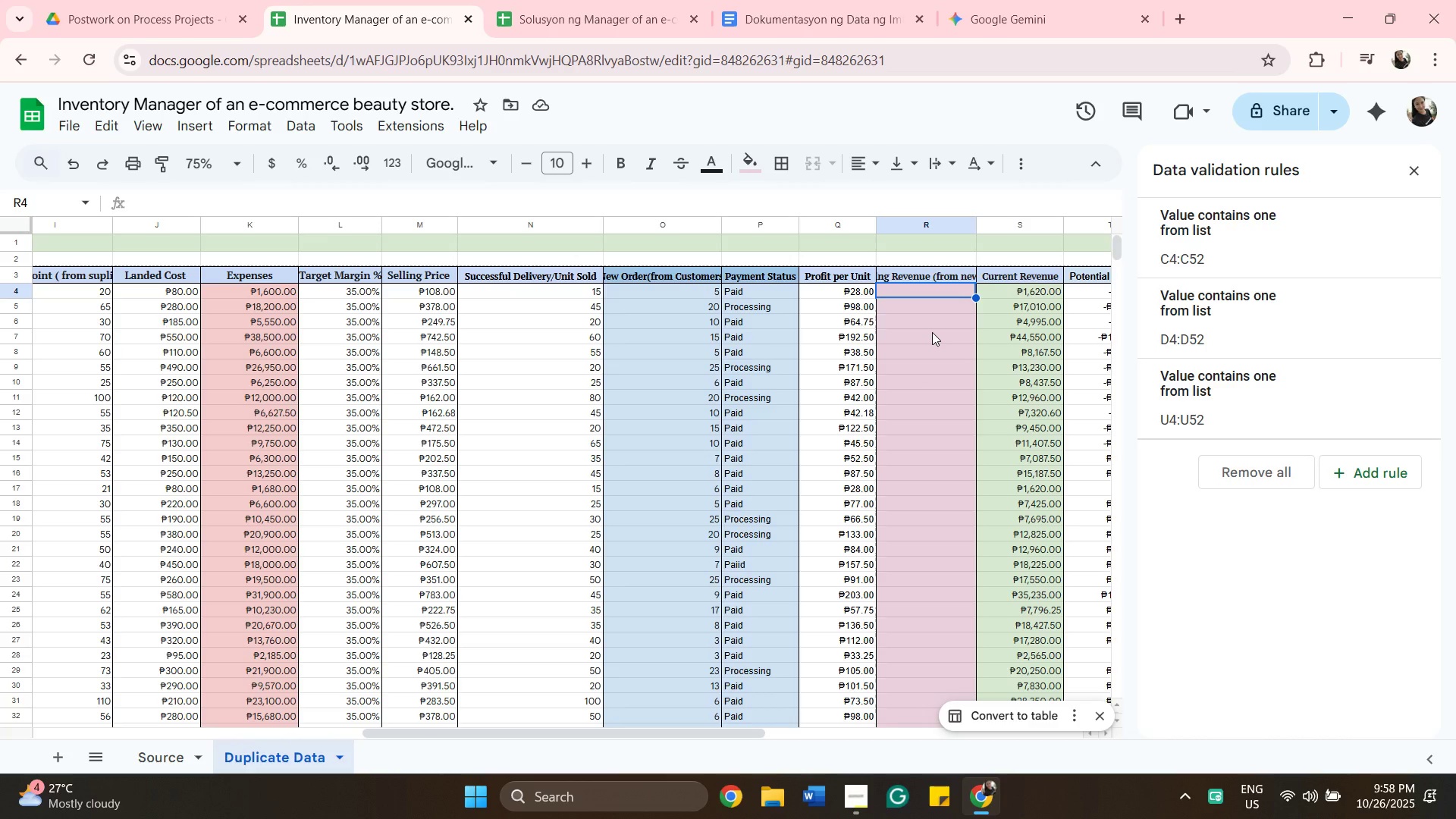 
wait(28.7)
 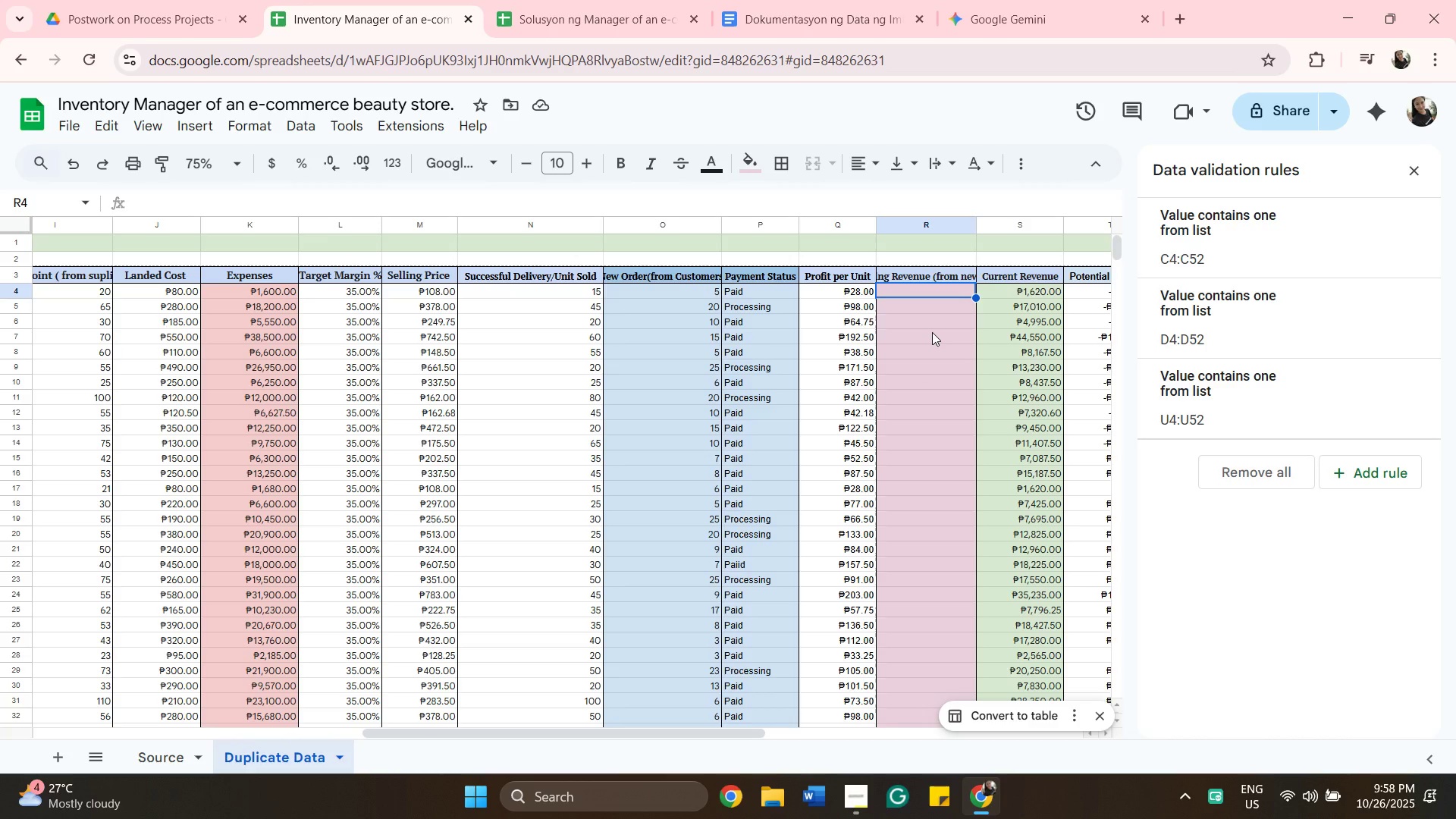 
double_click([927, 272])
 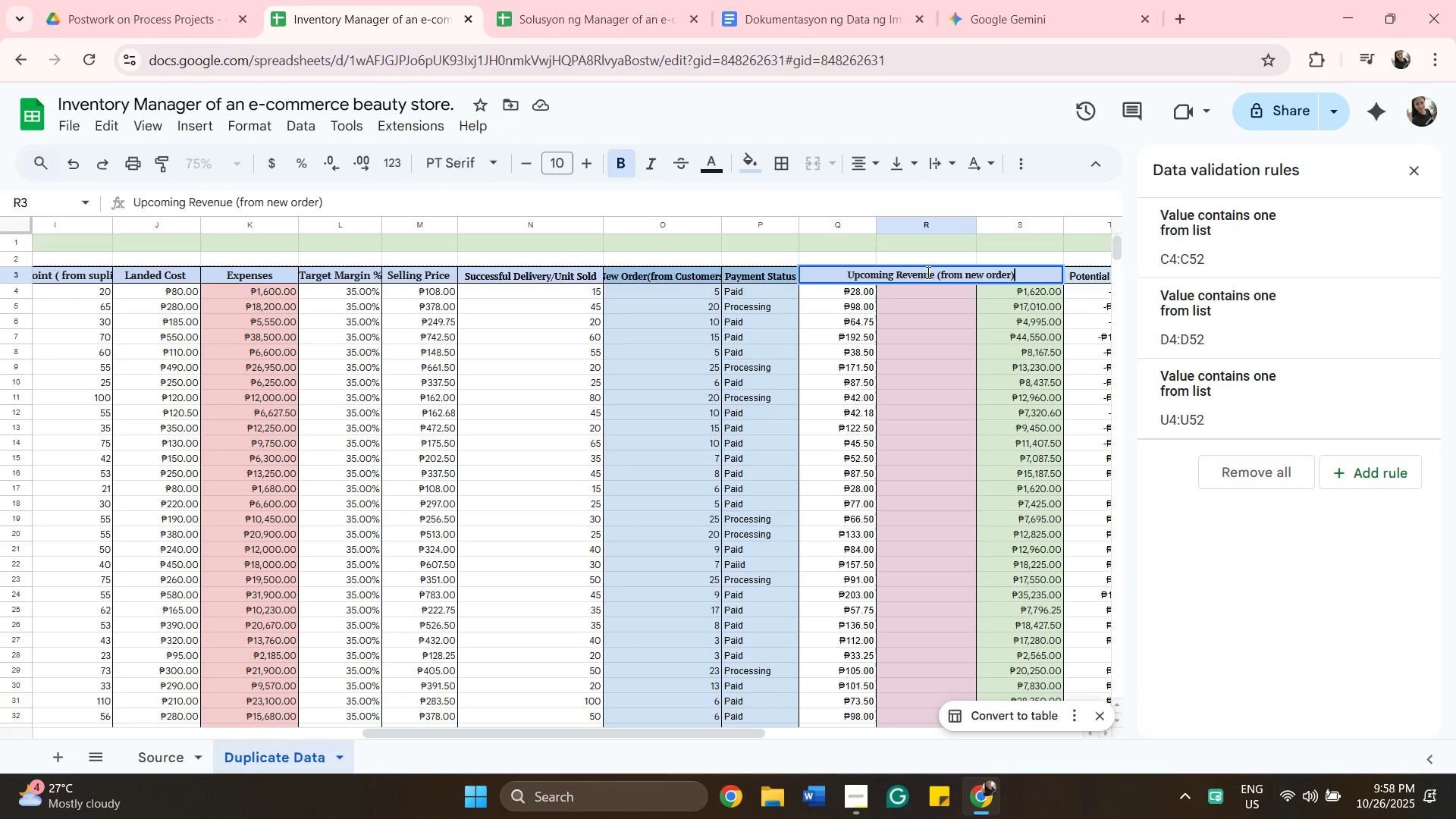 
type(Researved)
 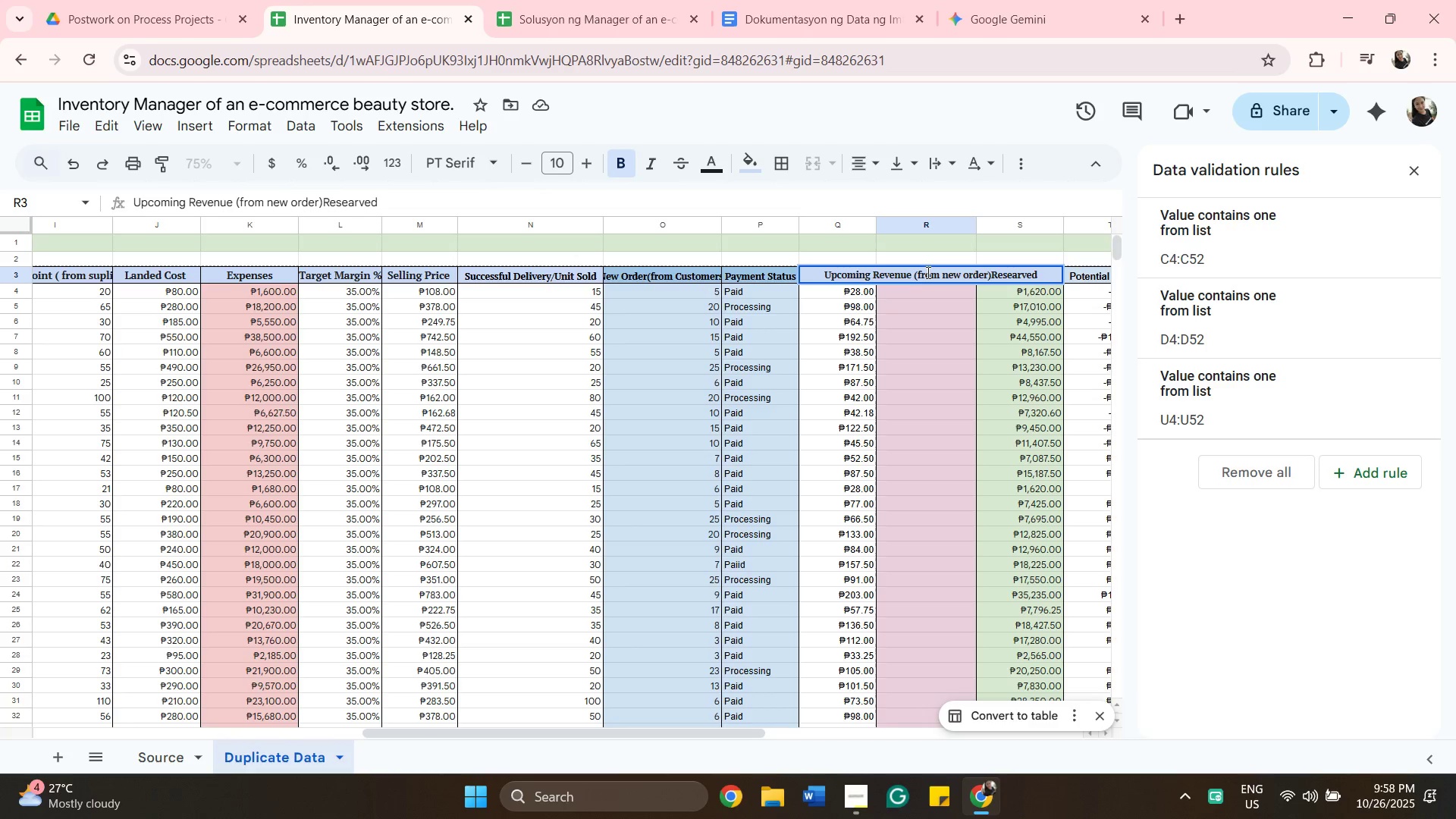 
wait(9.92)
 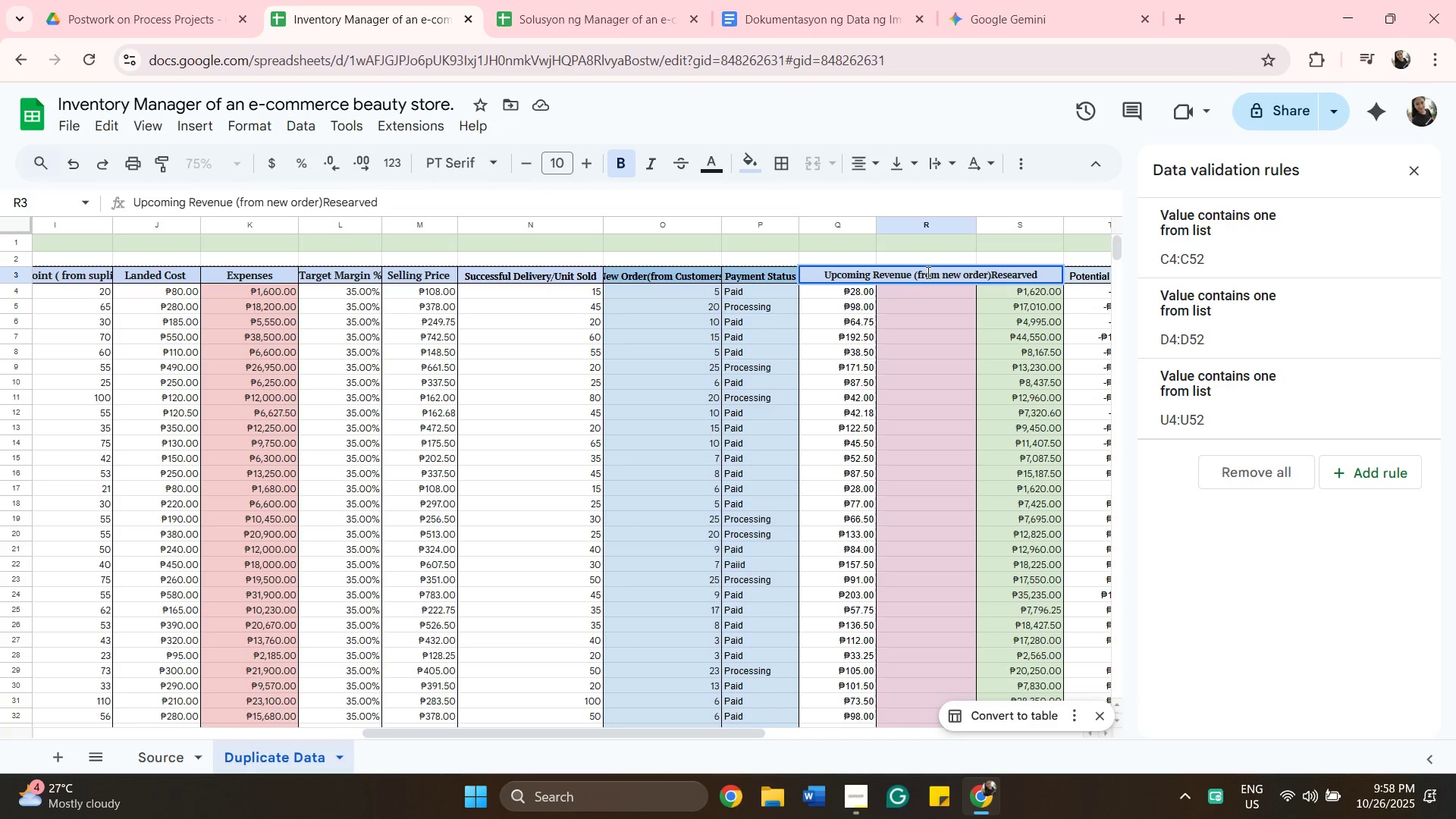 
key(Backspace)
key(Backspace)
key(Backspace)
key(Backspace)
key(Backspace)
type(rved)
 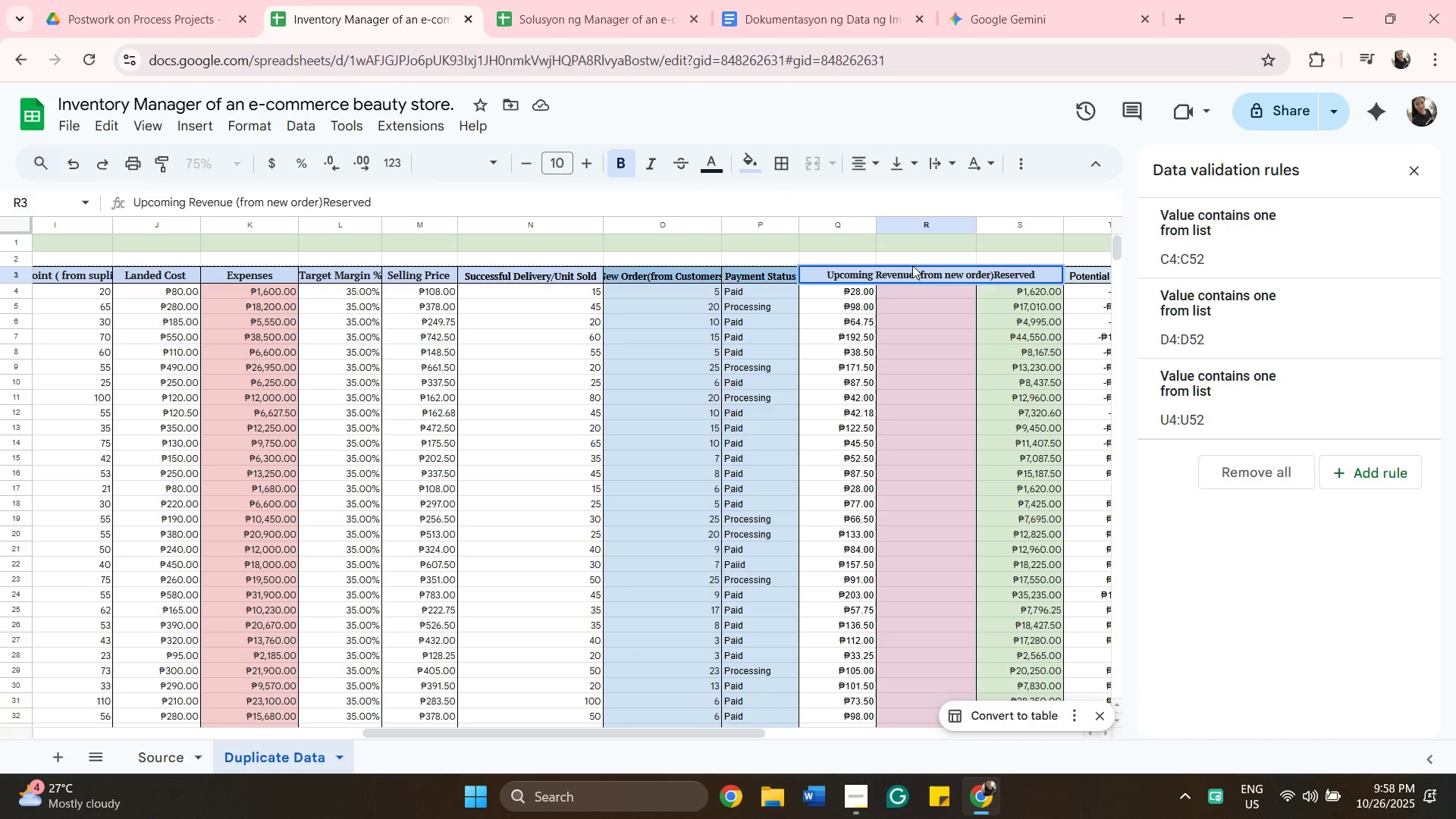 
wait(22.61)
 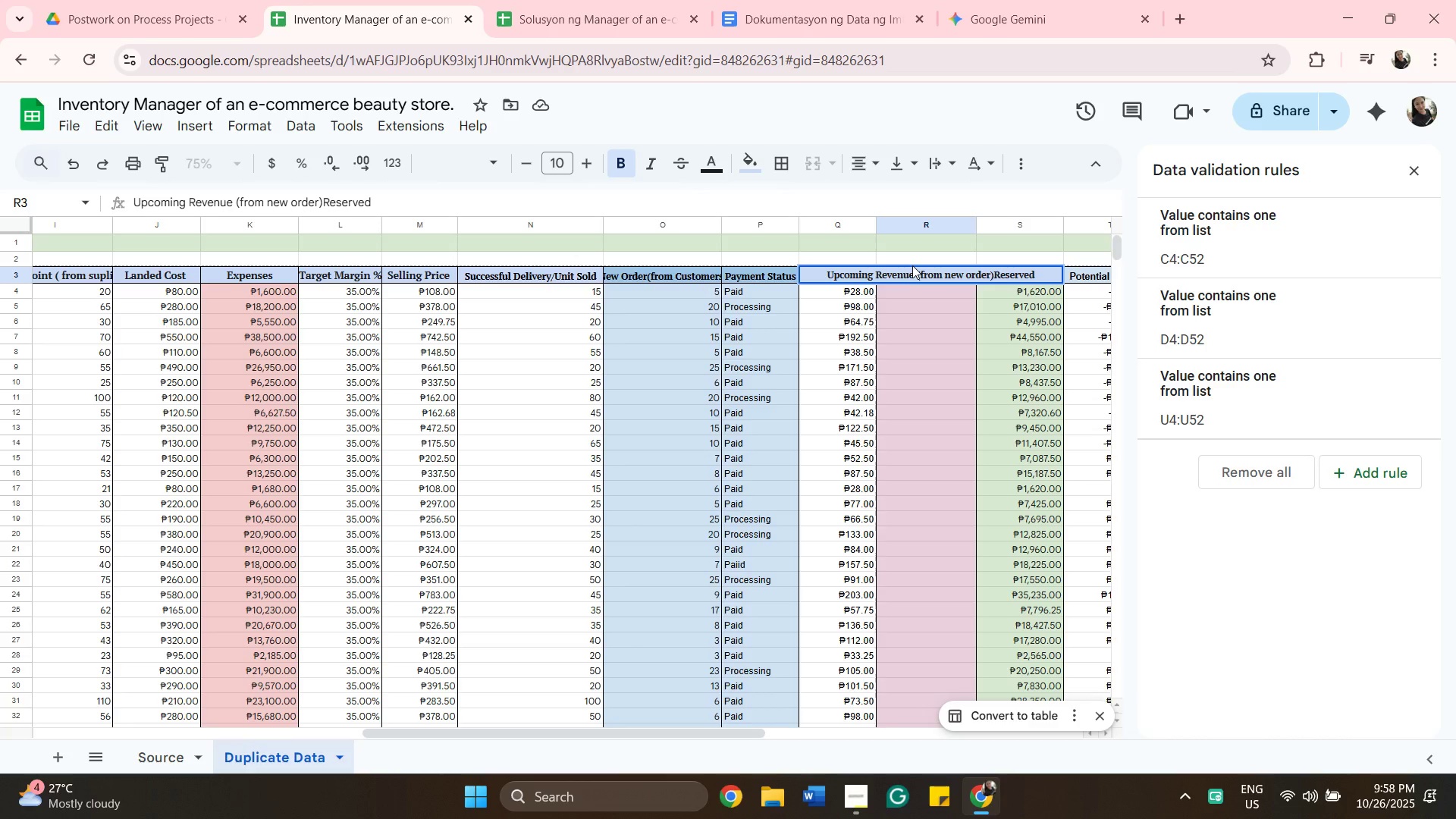 
hold_key(key=Backspace, duration=1.52)
 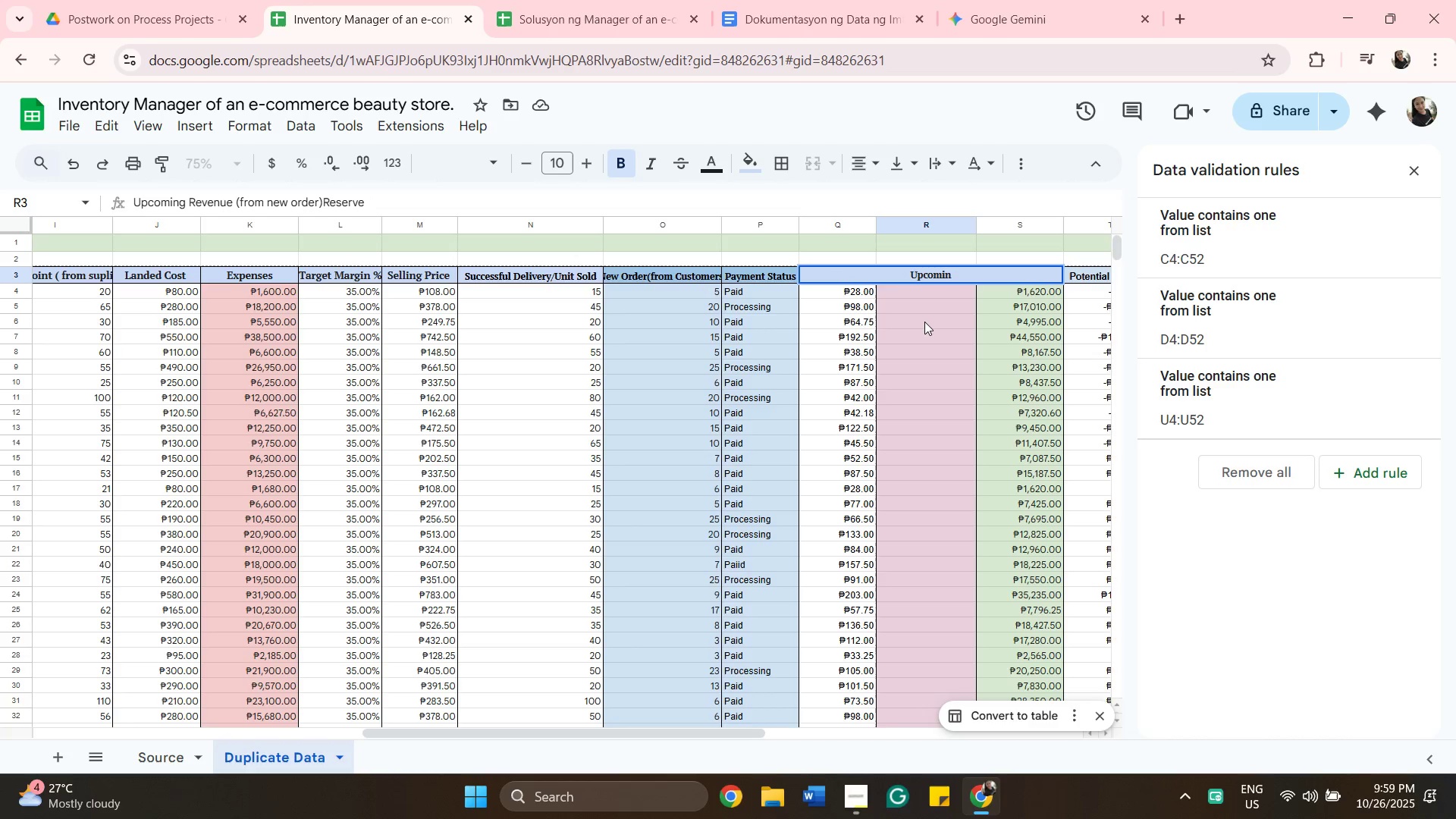 
key(Backspace)
key(Backspace)
key(Backspace)
key(Backspace)
key(Backspace)
key(Backspace)
key(Backspace)
key(Backspace)
type(Deferred )
 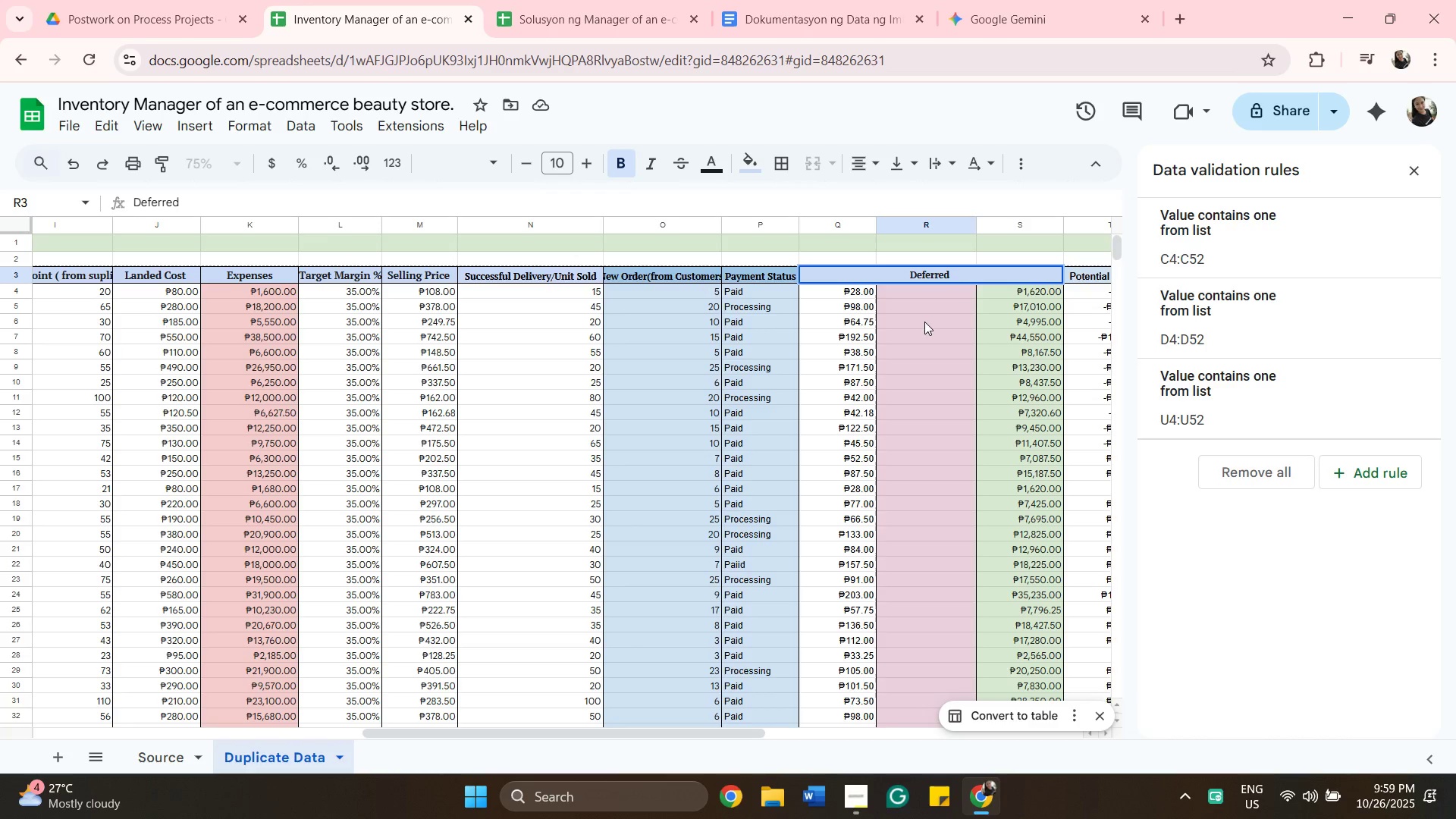 
left_click([924, 322])
 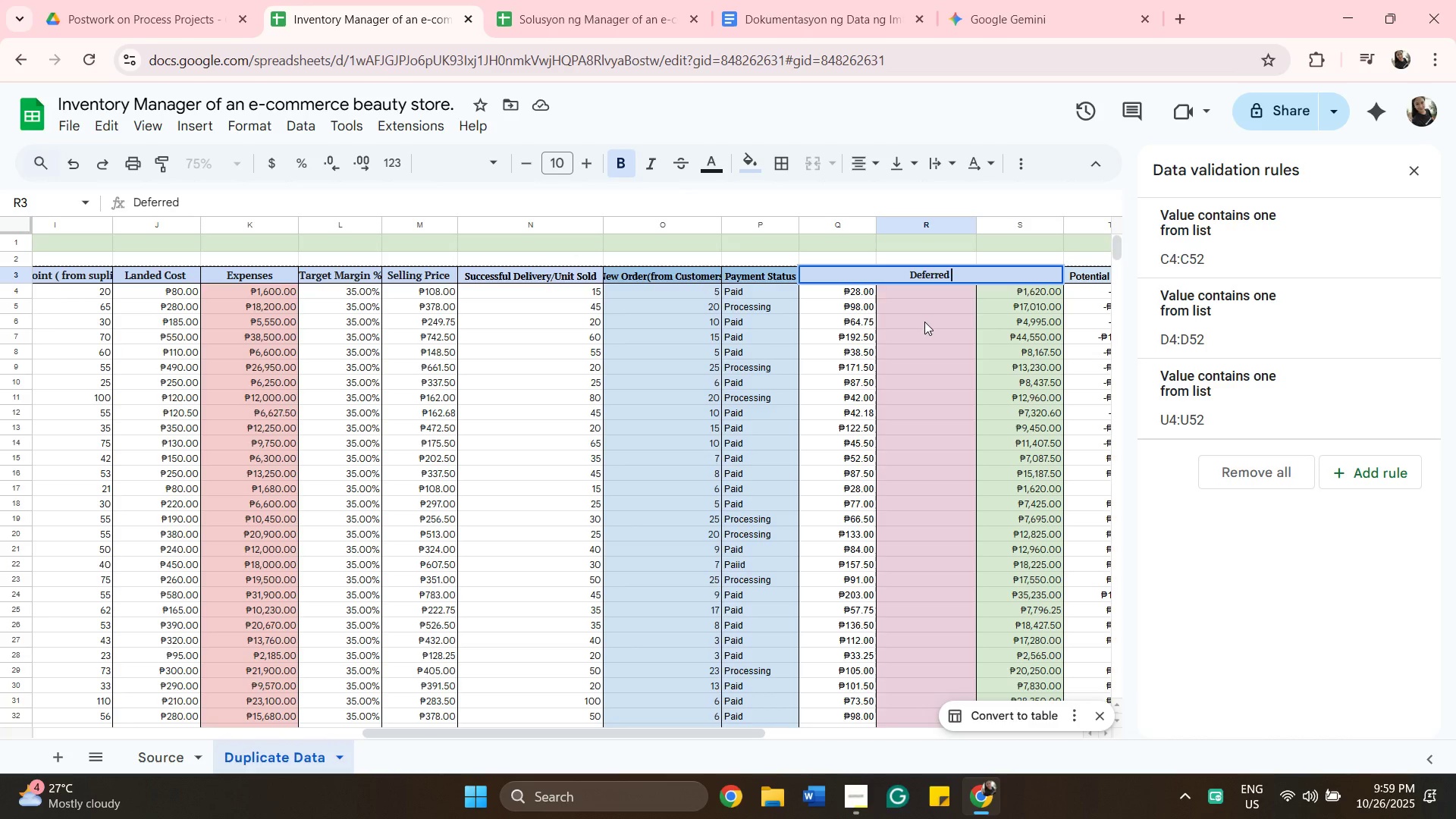 
type(Revenue)
 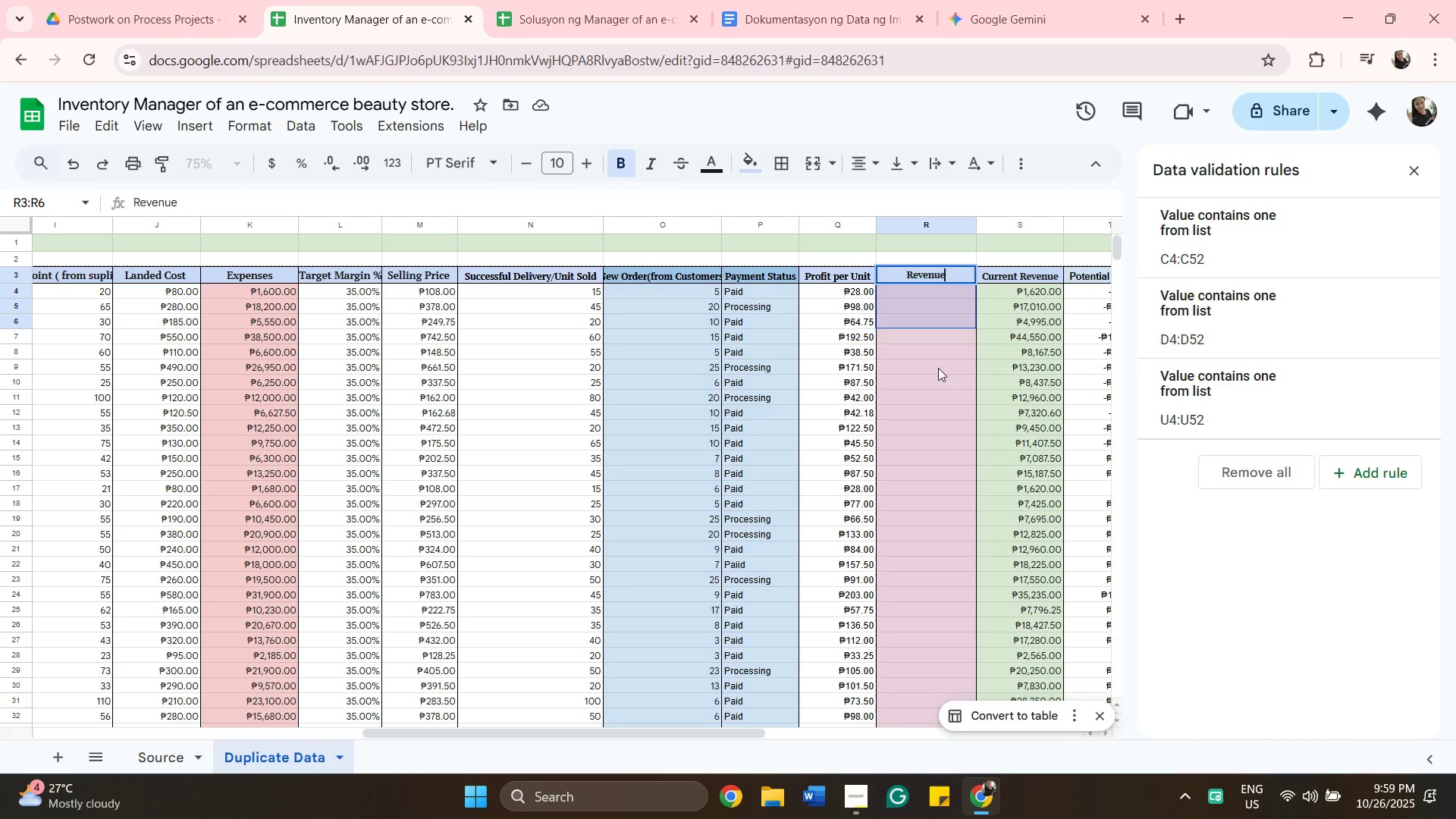 
wait(5.75)
 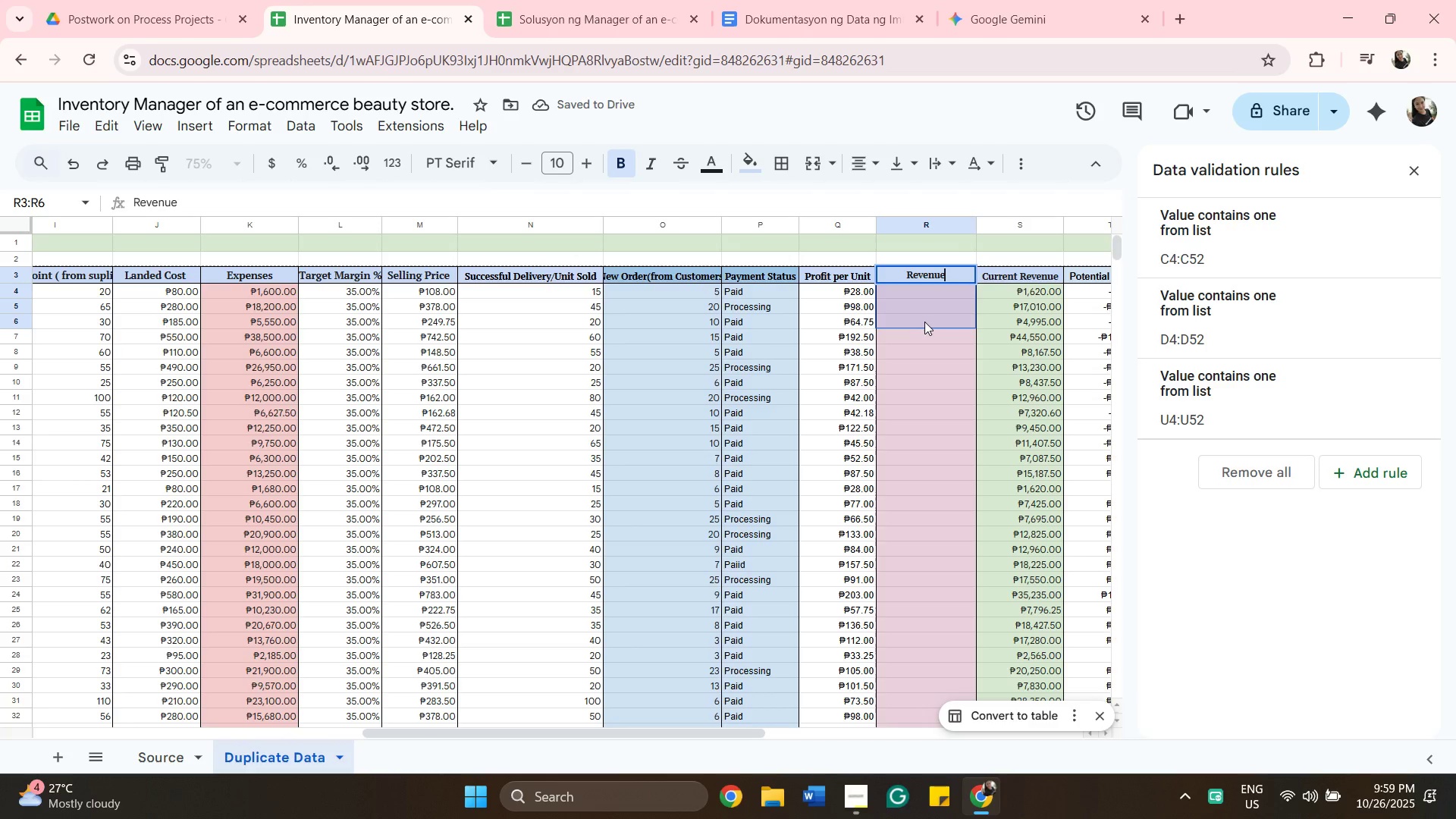 
left_click([963, 291])
 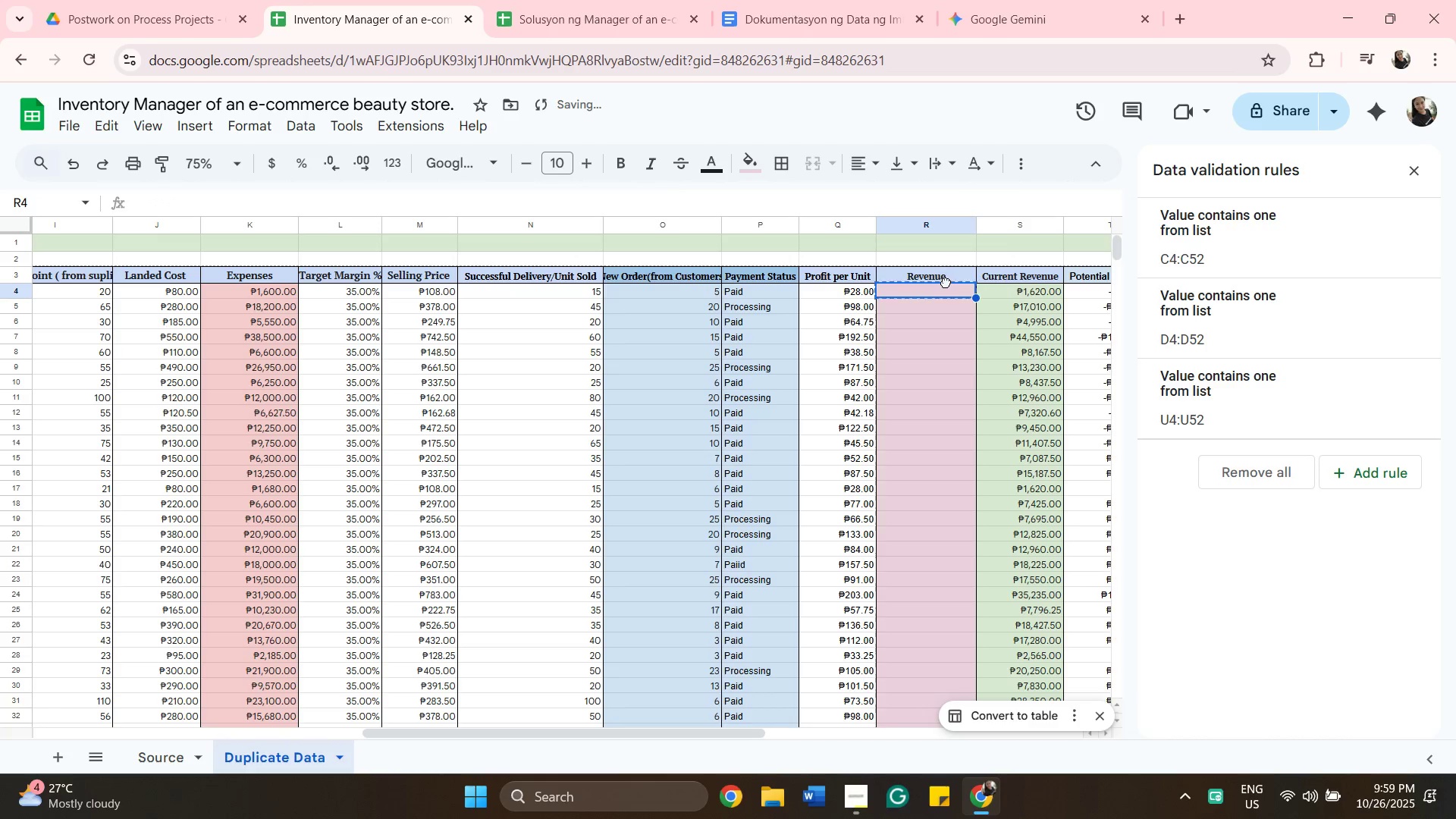 
left_click([946, 282])
 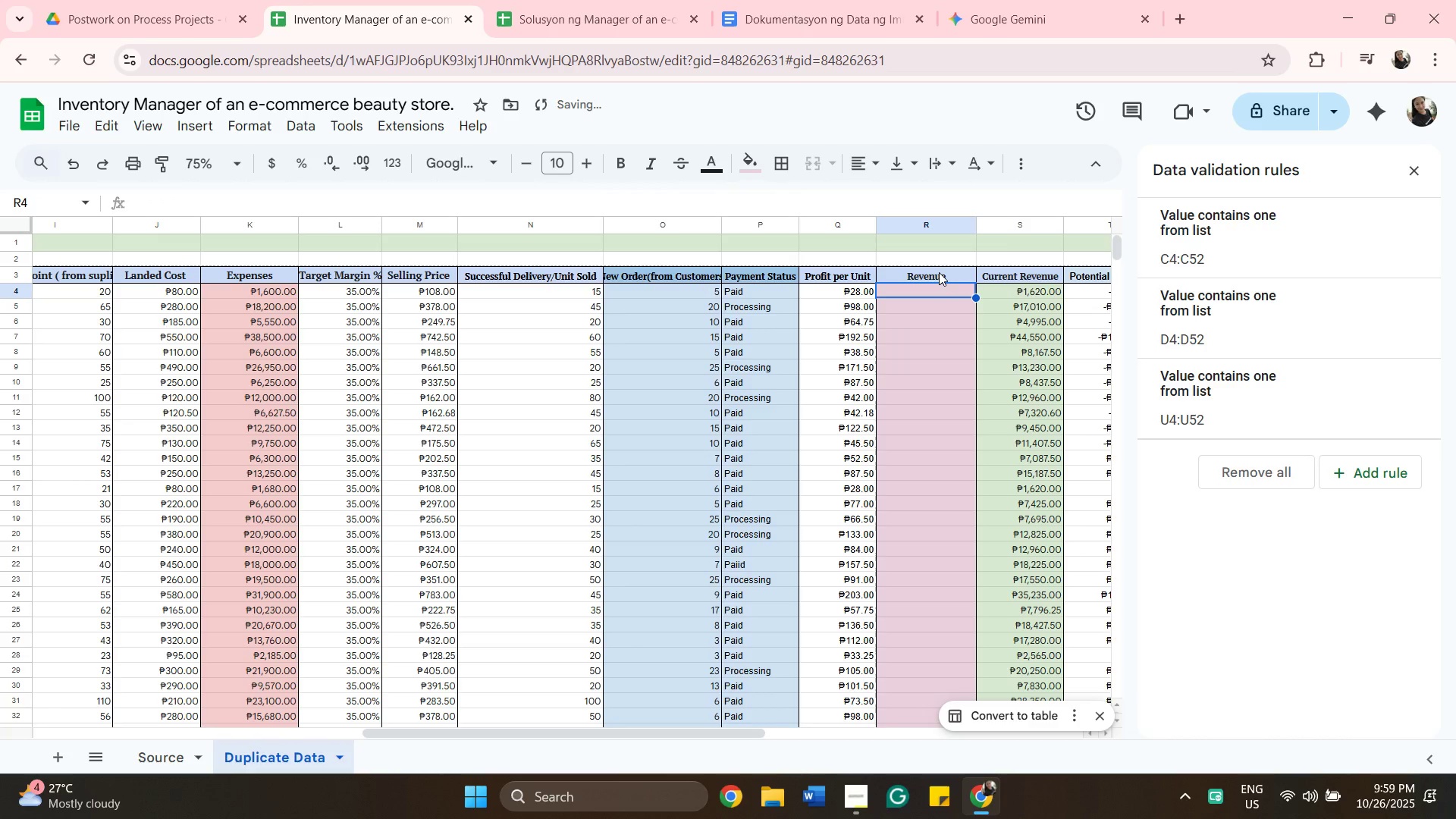 
left_click([938, 271])
 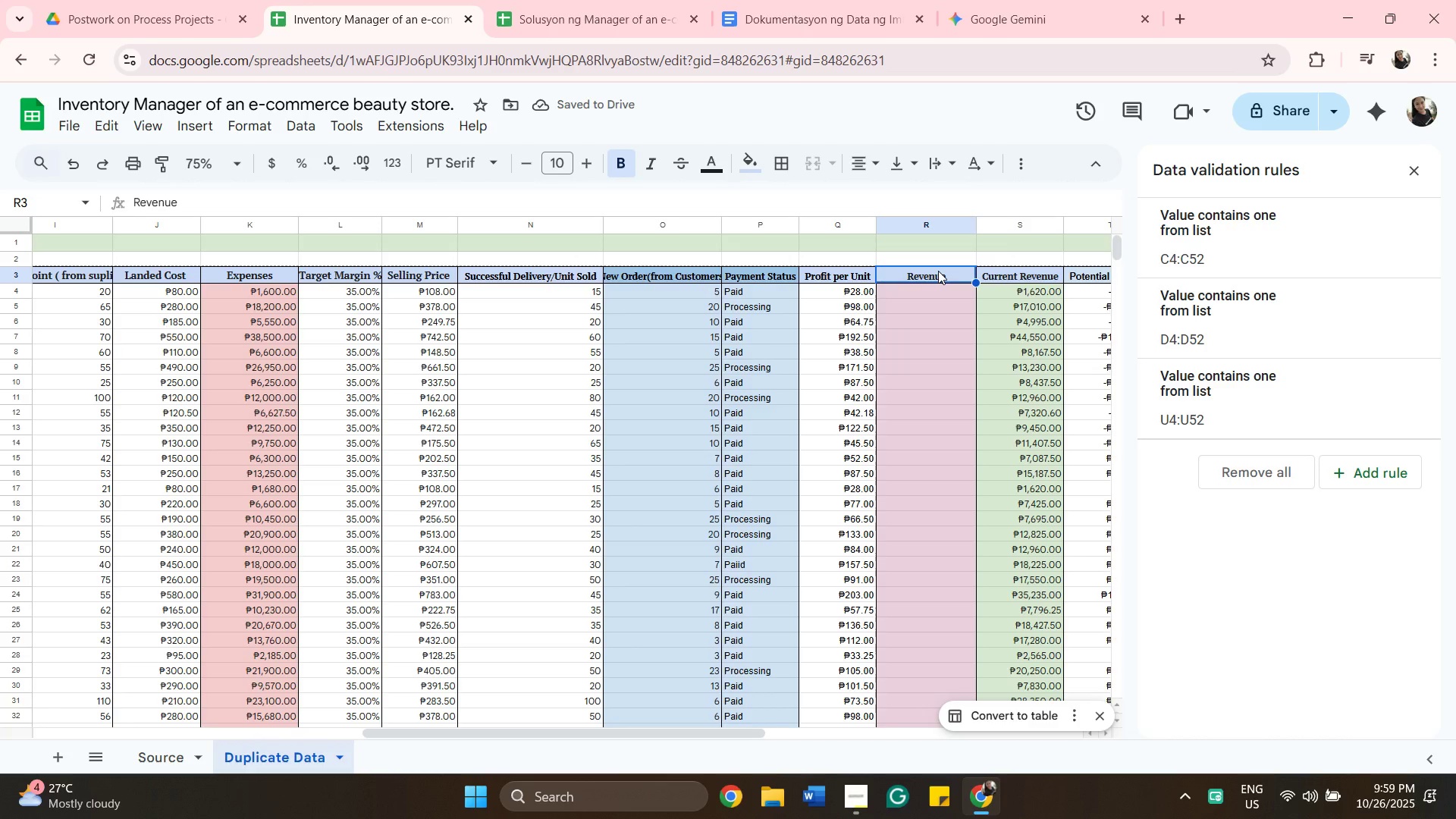 
type(Deferred Revenue)
 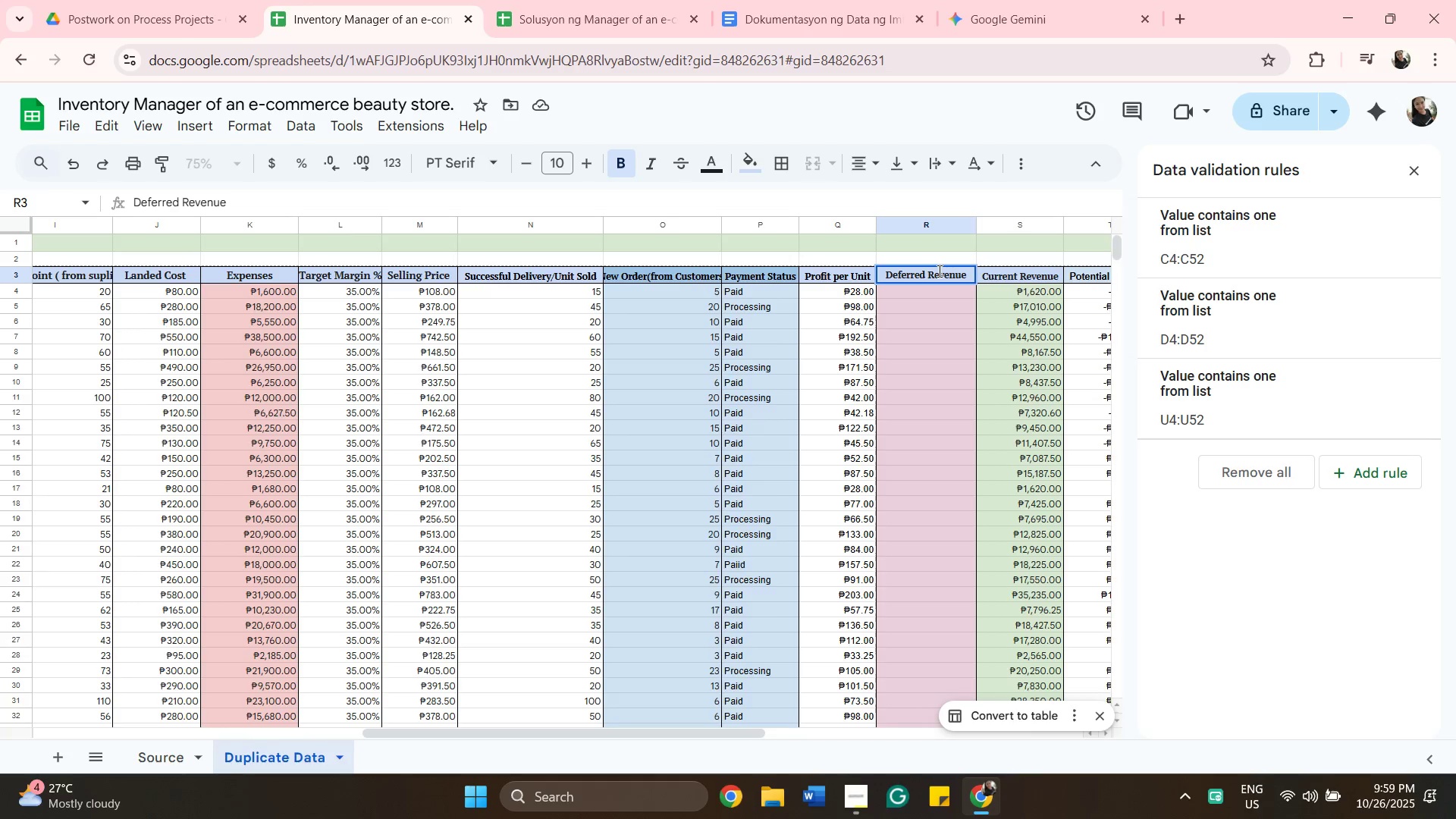 
wait(13.91)
 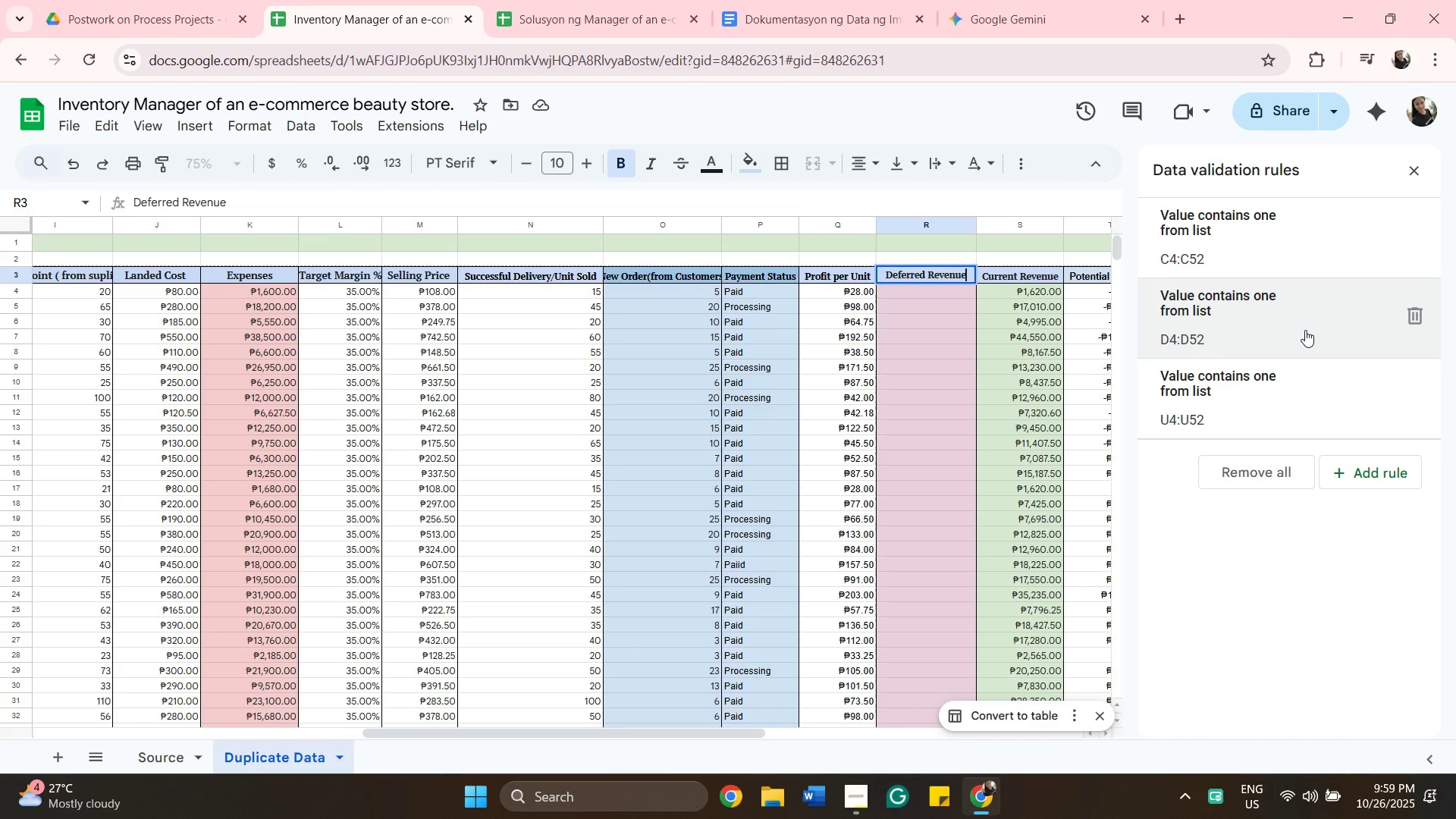 
left_click([896, 315])
 